 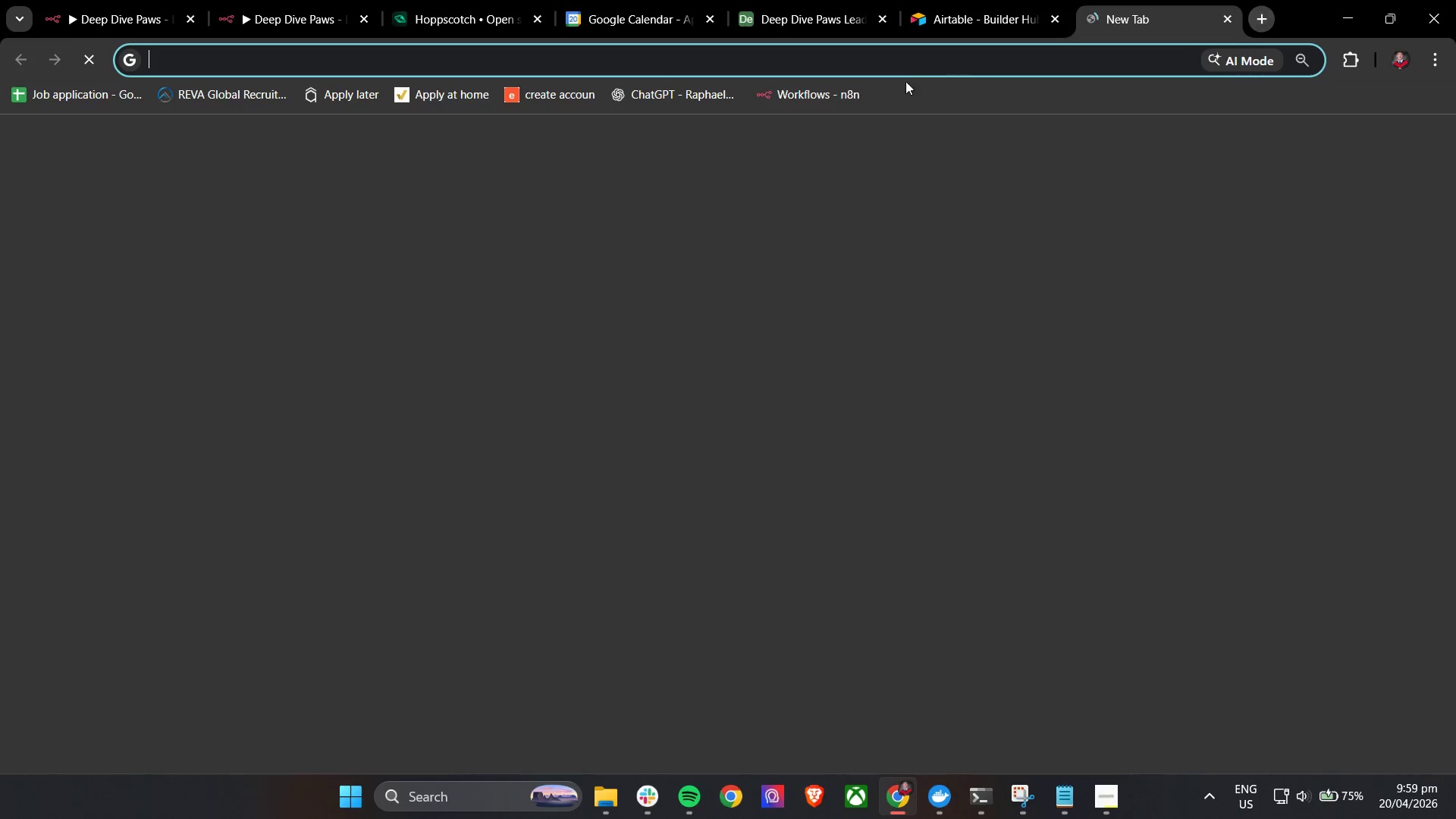 
type(paw emo)
 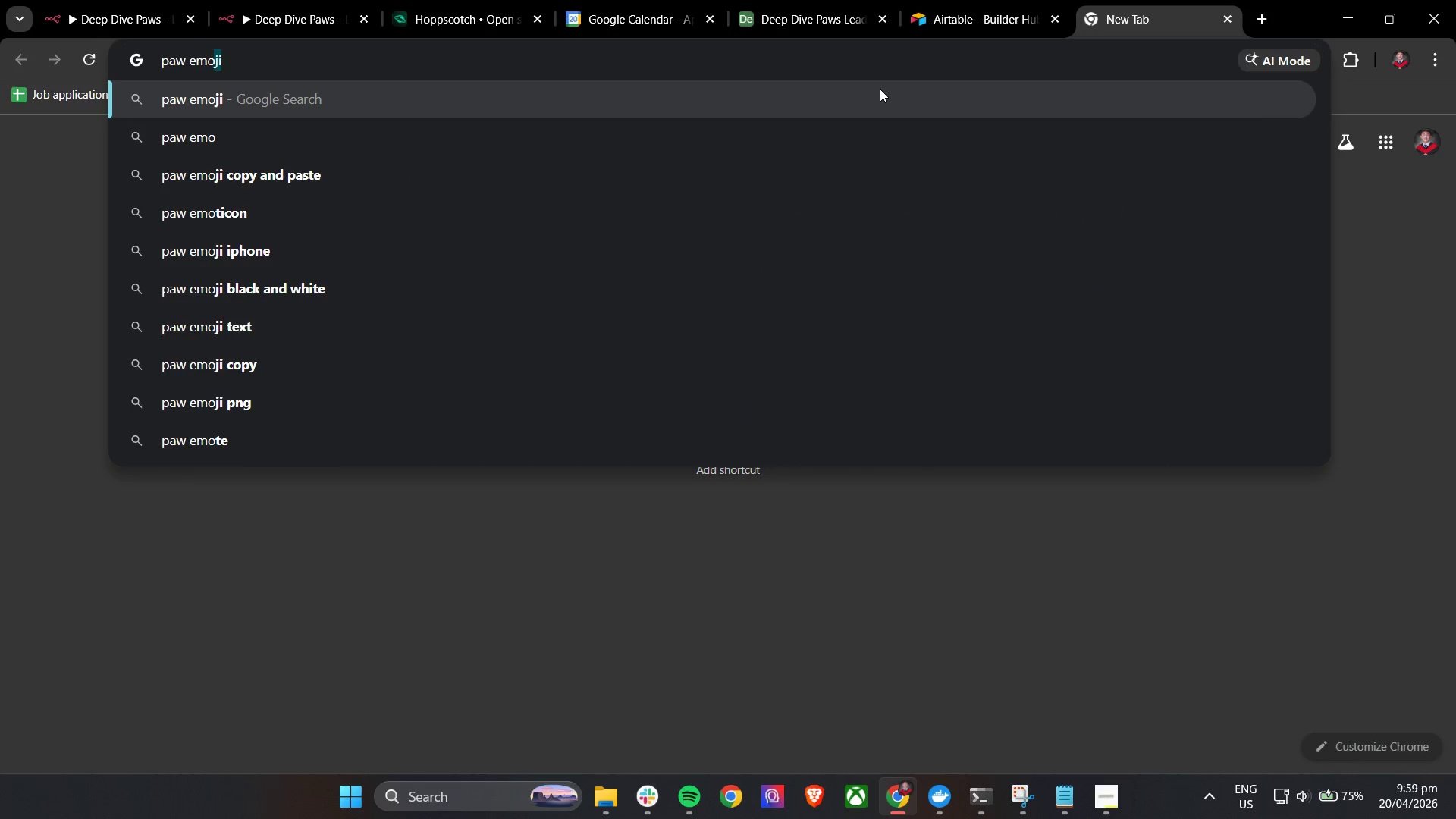 
key(Enter)
 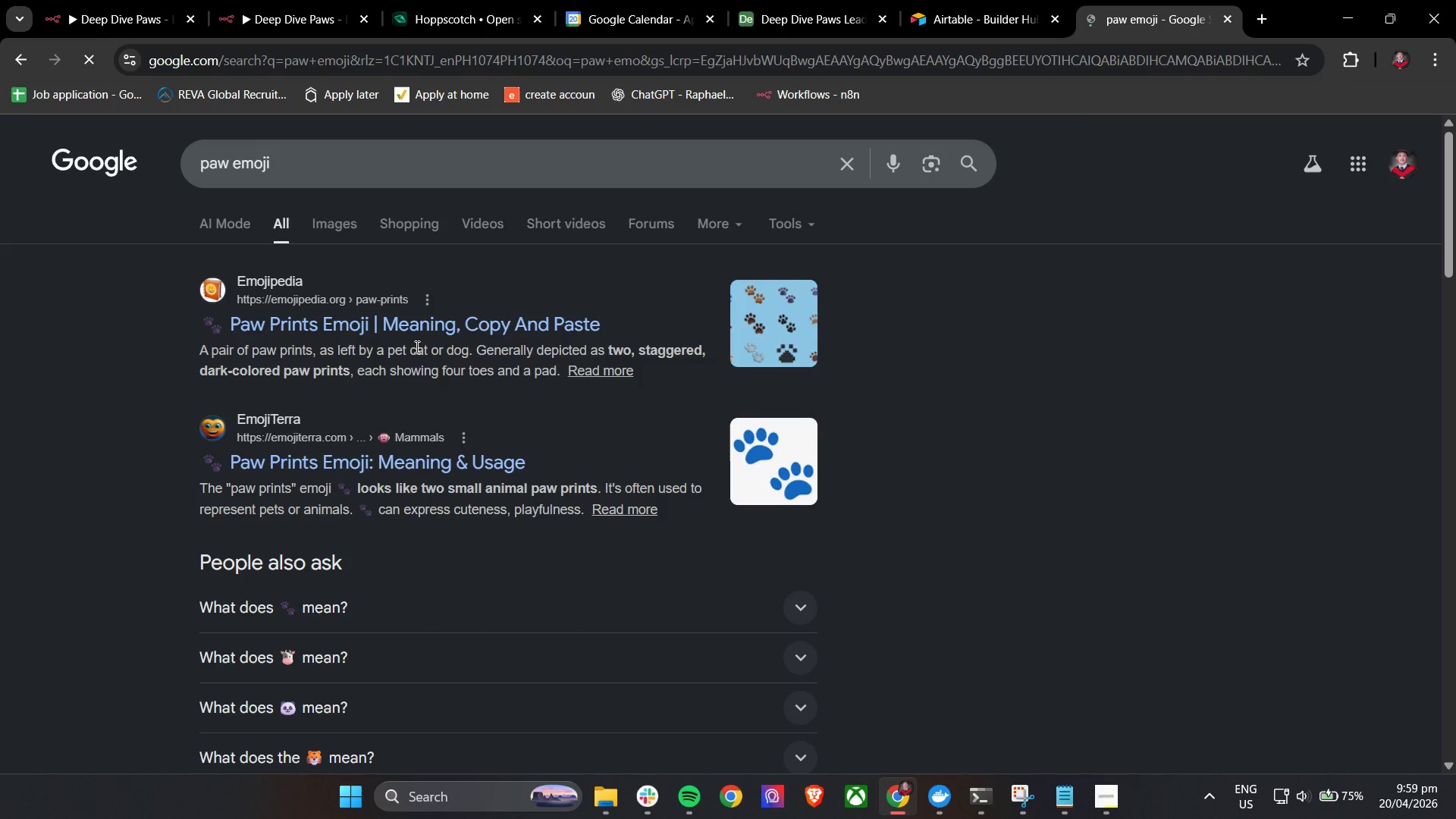 
left_click([416, 331])
 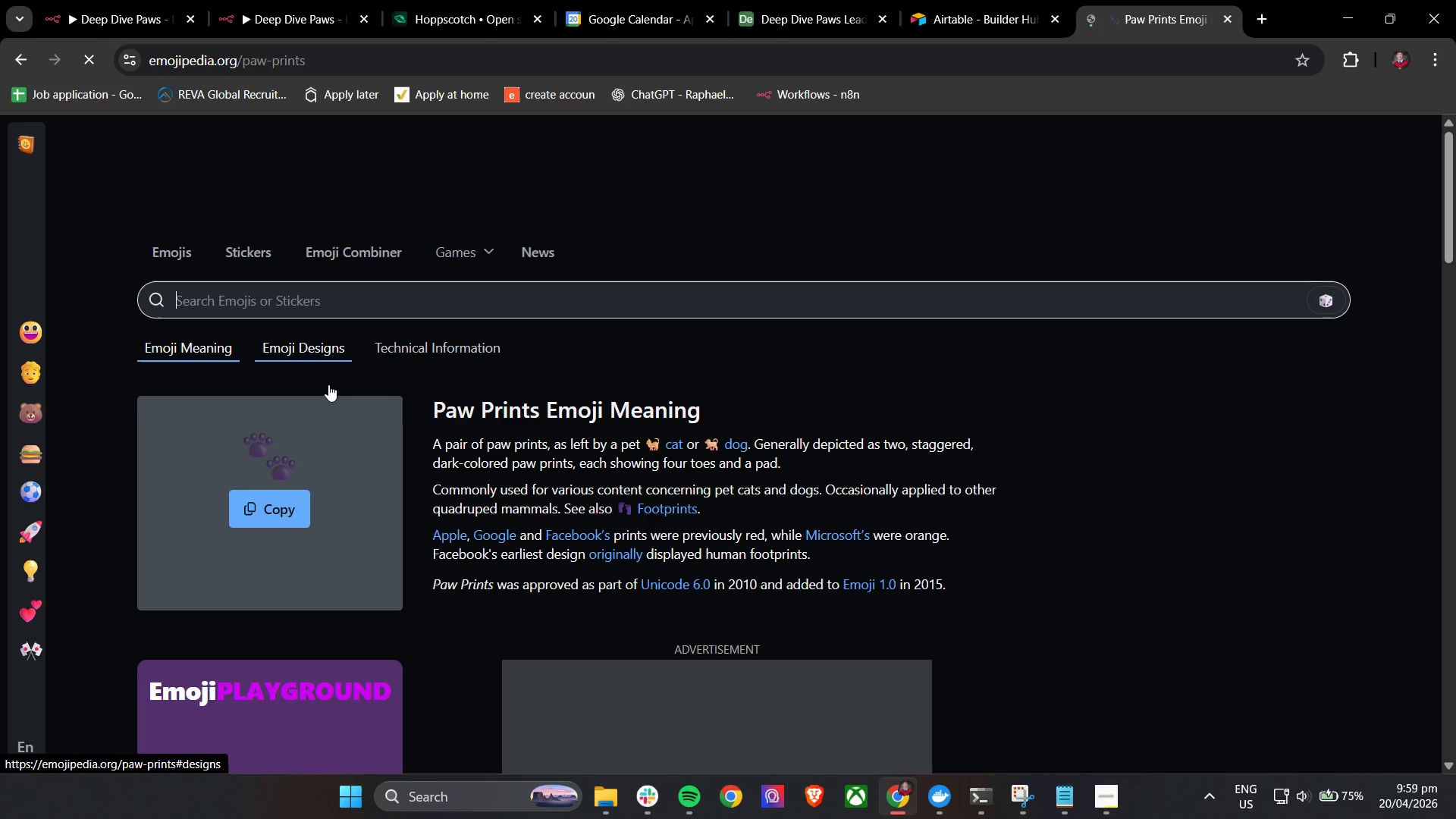 
double_click([251, 506])
 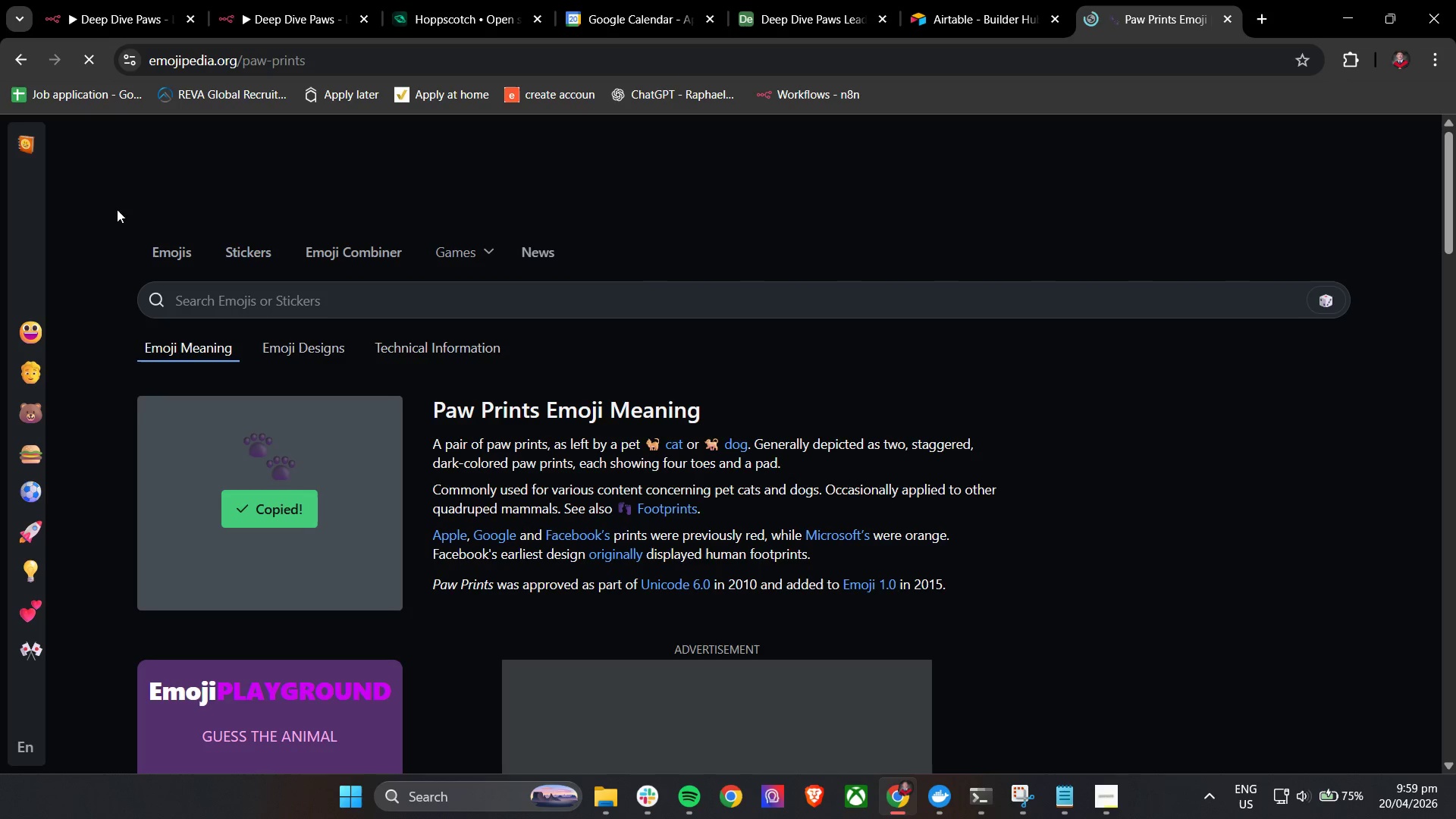 
triple_click([94, 0])
 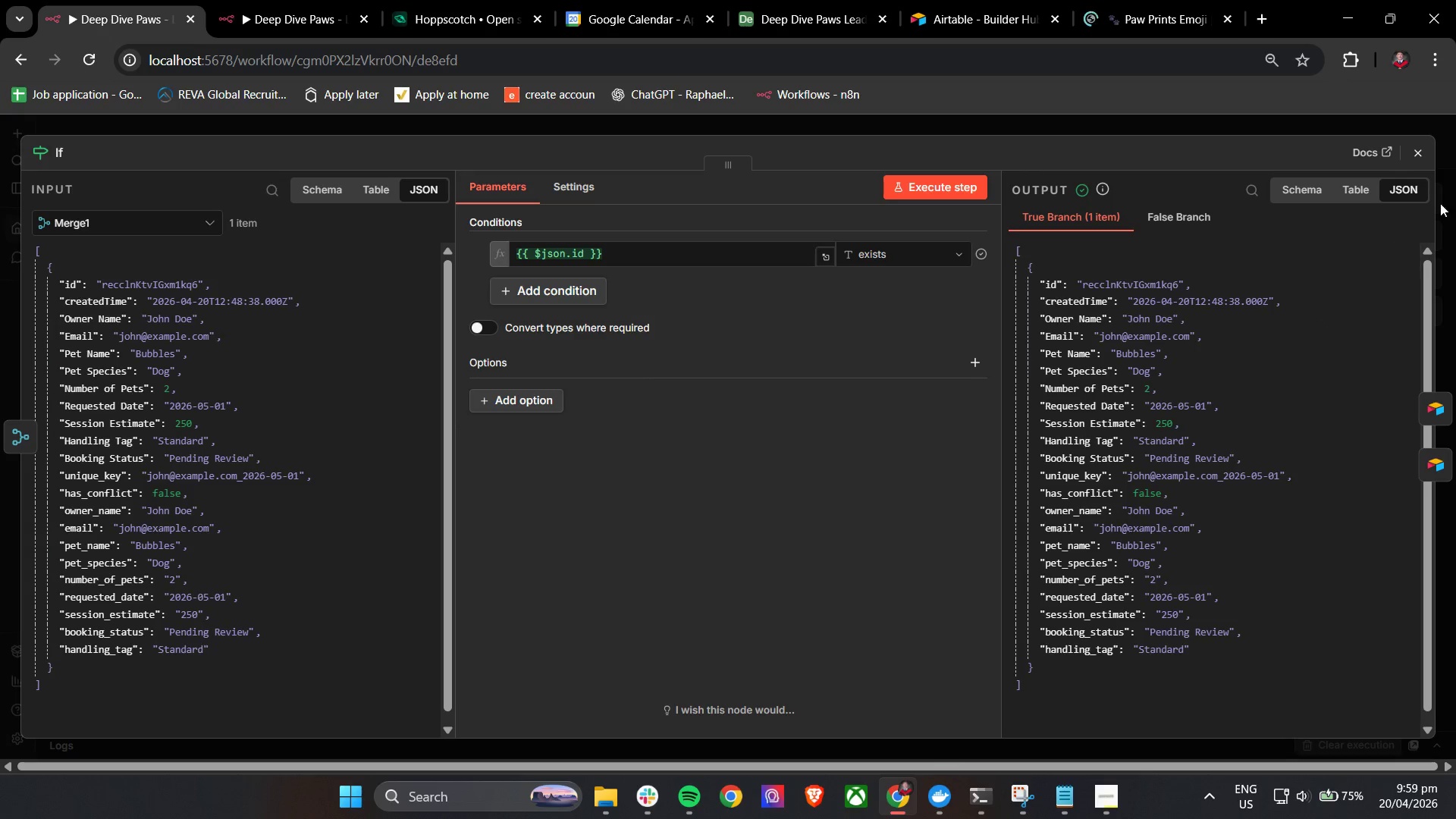 
left_click([1419, 153])
 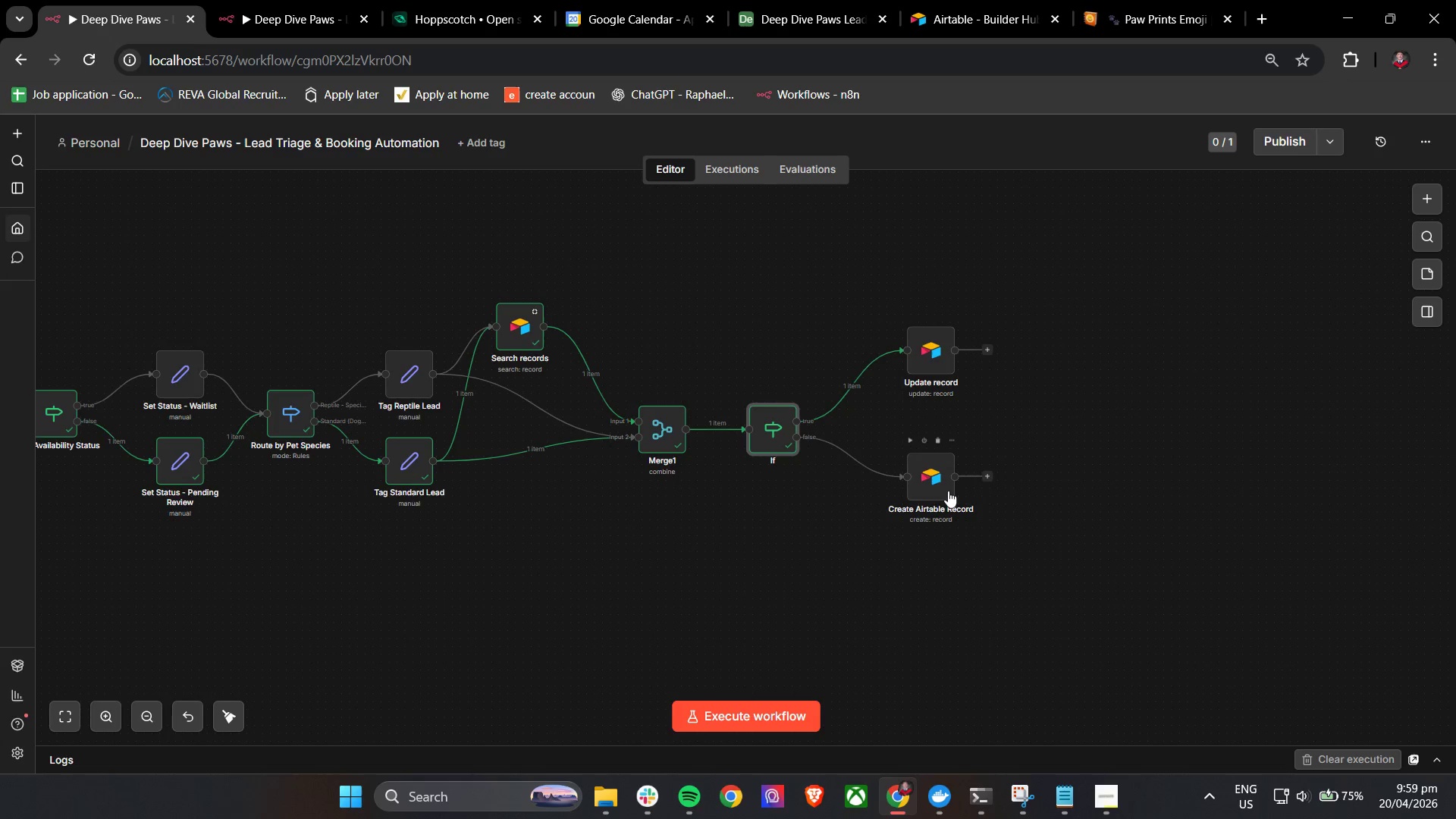 
left_click([992, 476])
 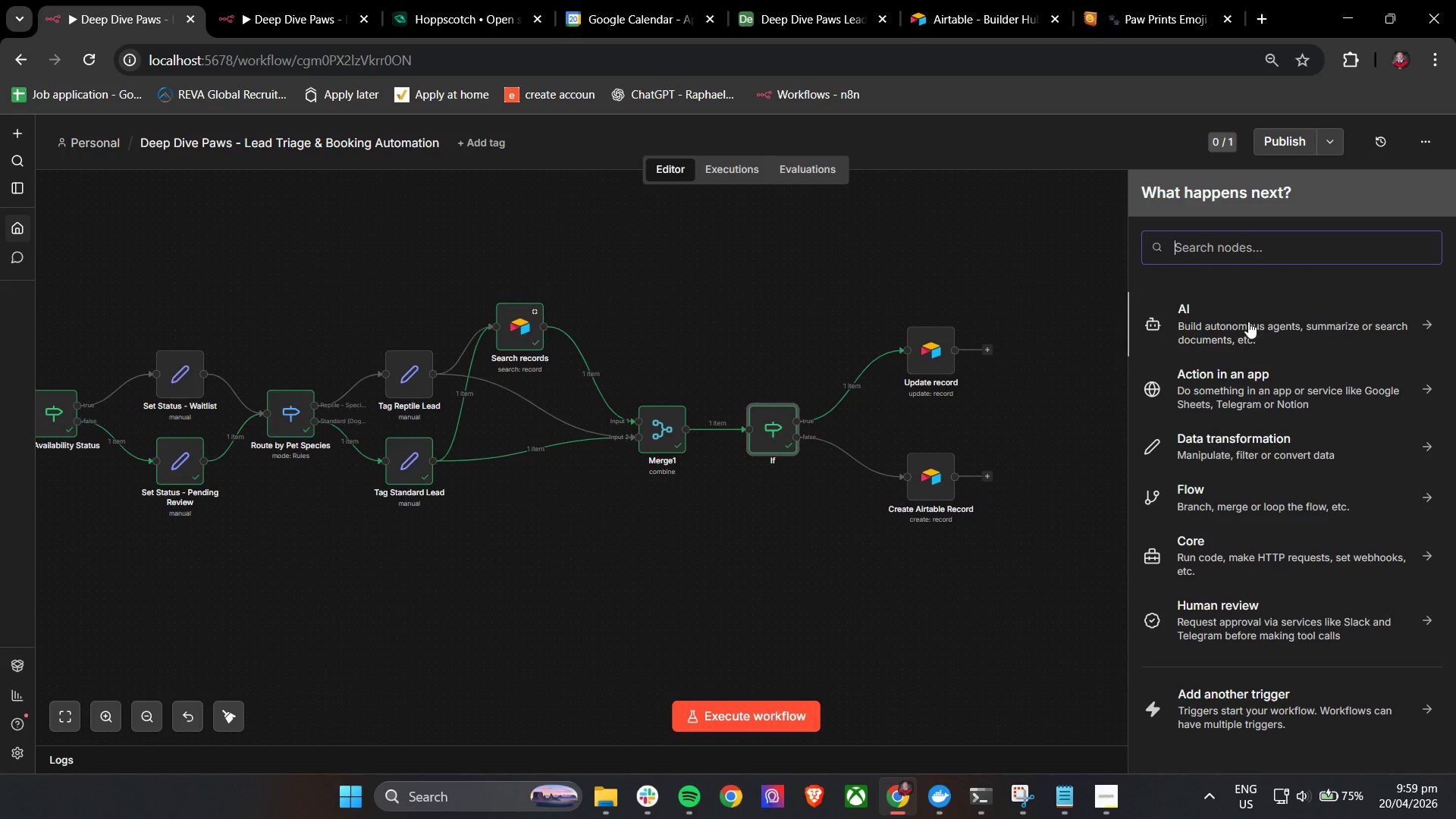 
left_click([1260, 248])
 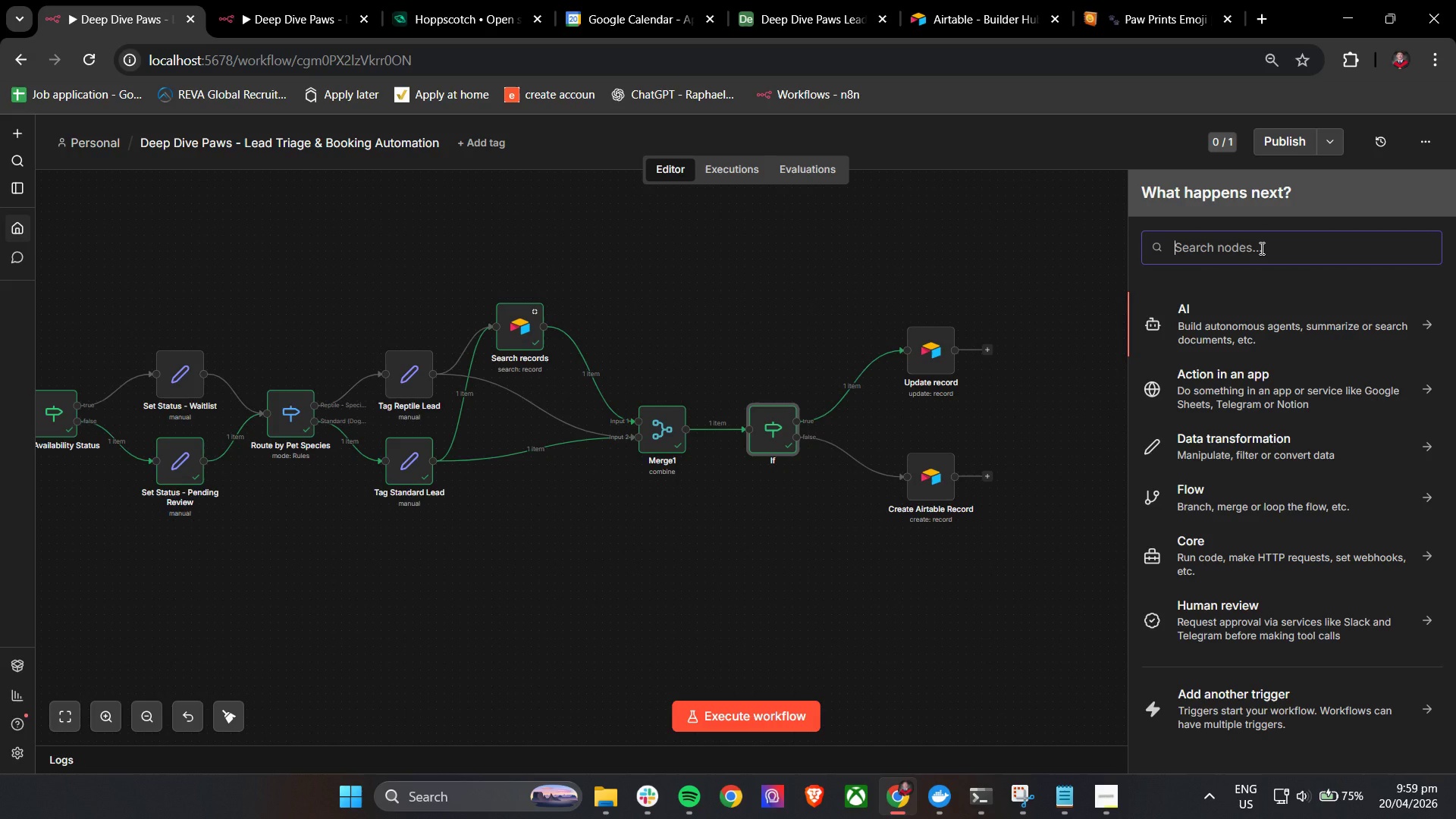 
type(salck)
key(Backspace)
key(Backspace)
key(Backspace)
key(Backspace)
key(Backspace)
type(slack)
 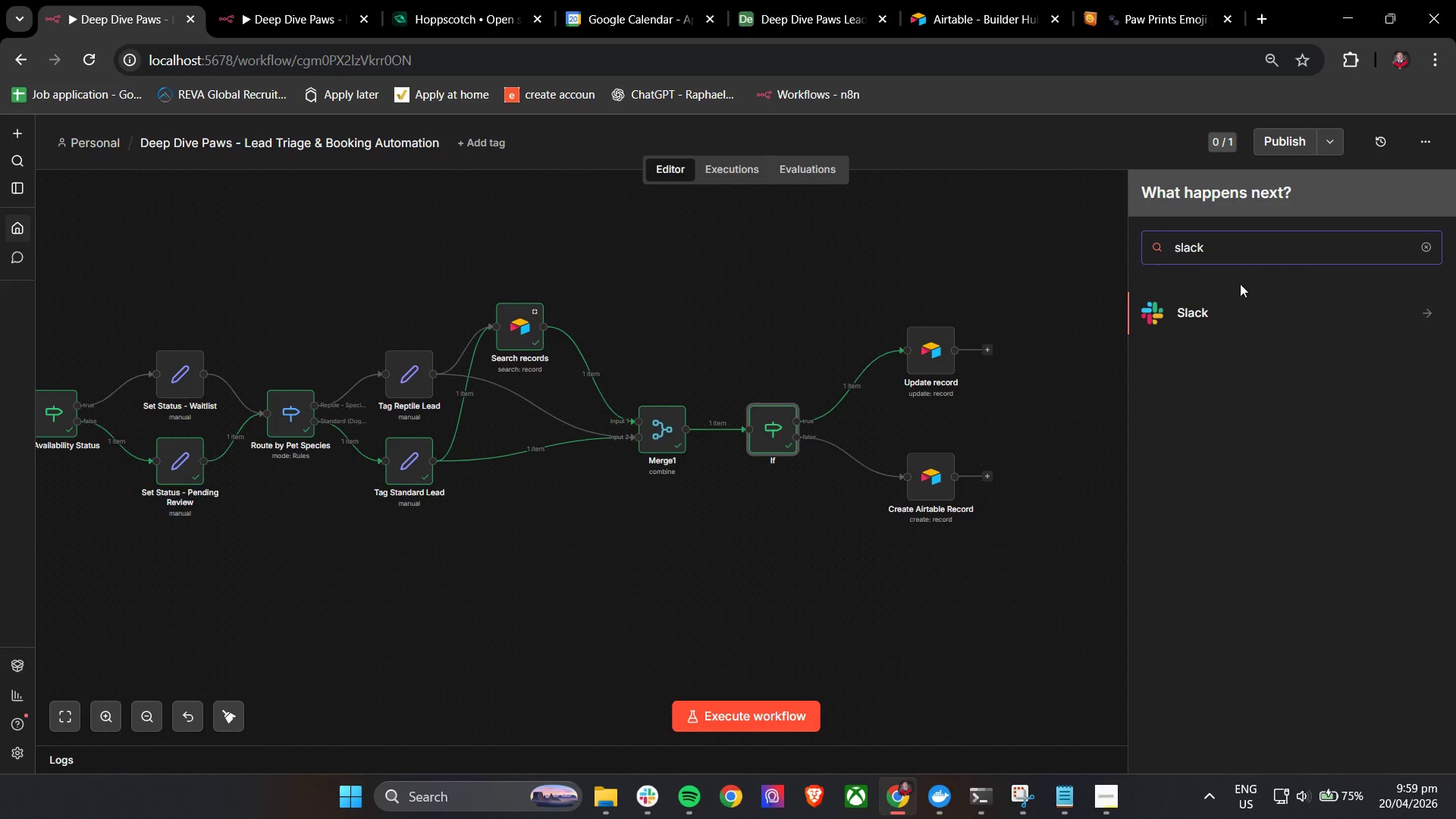 
left_click([1222, 311])
 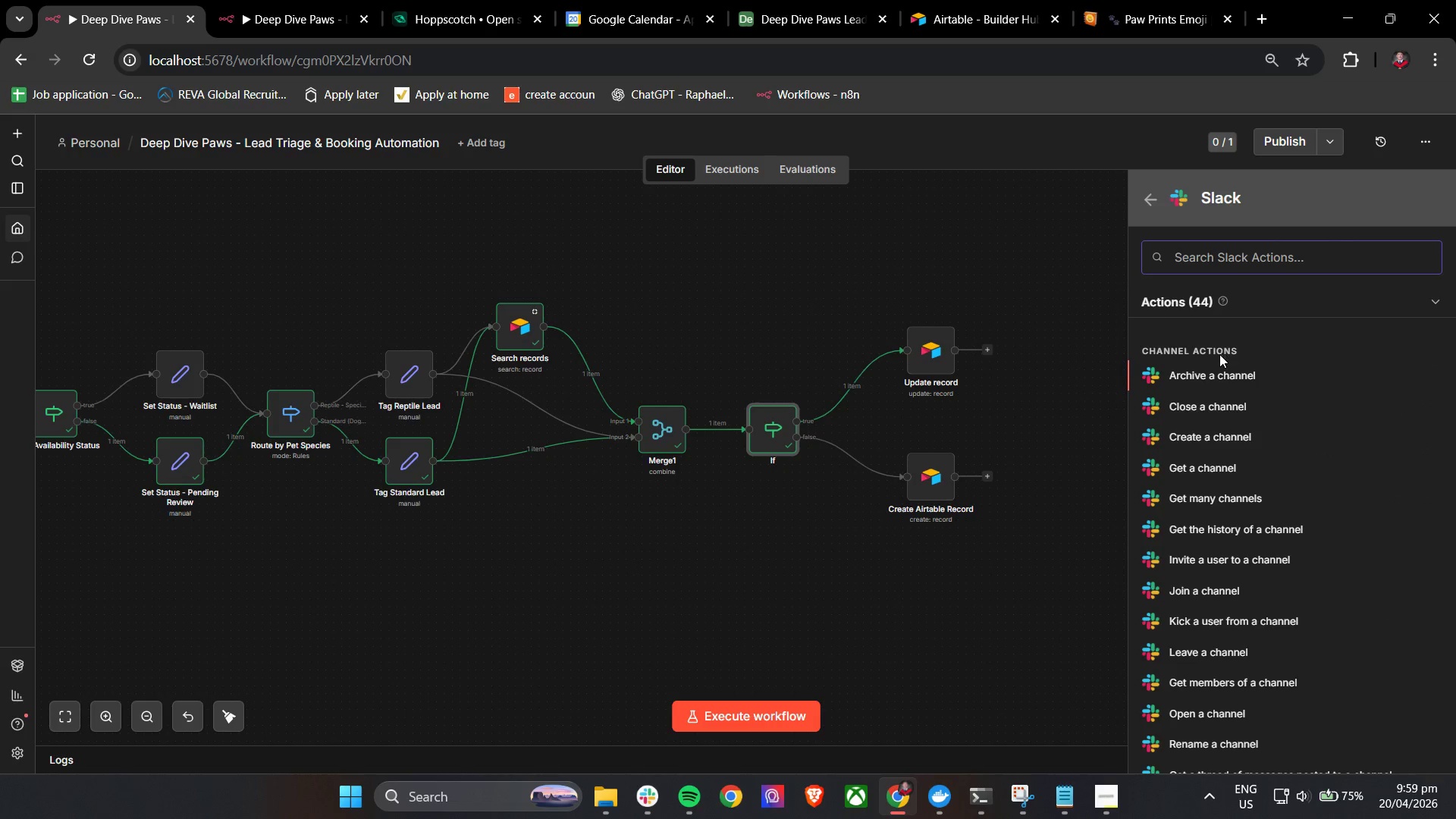 
type(se)
 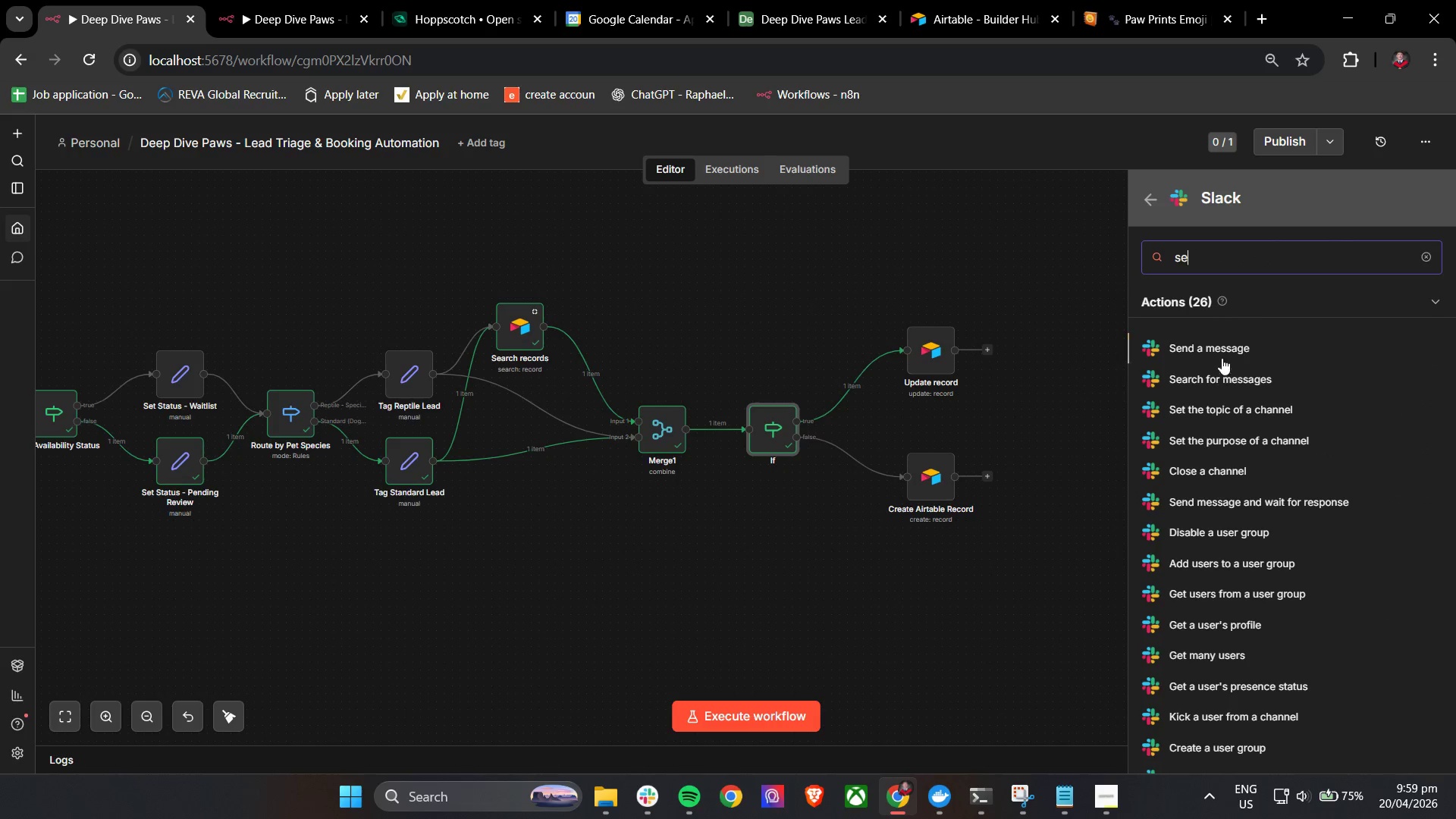 
left_click([1223, 350])
 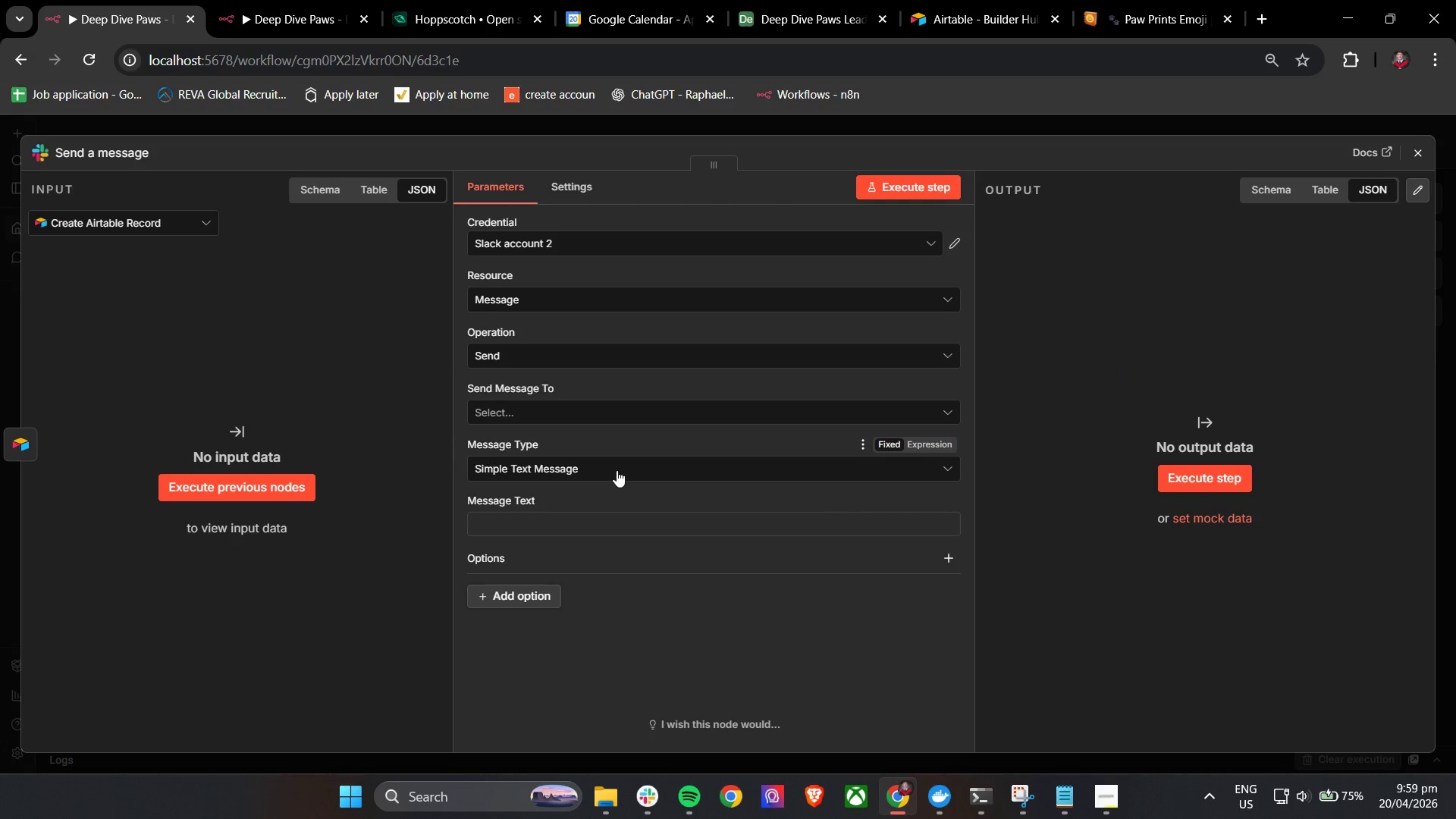 
left_click([587, 410])
 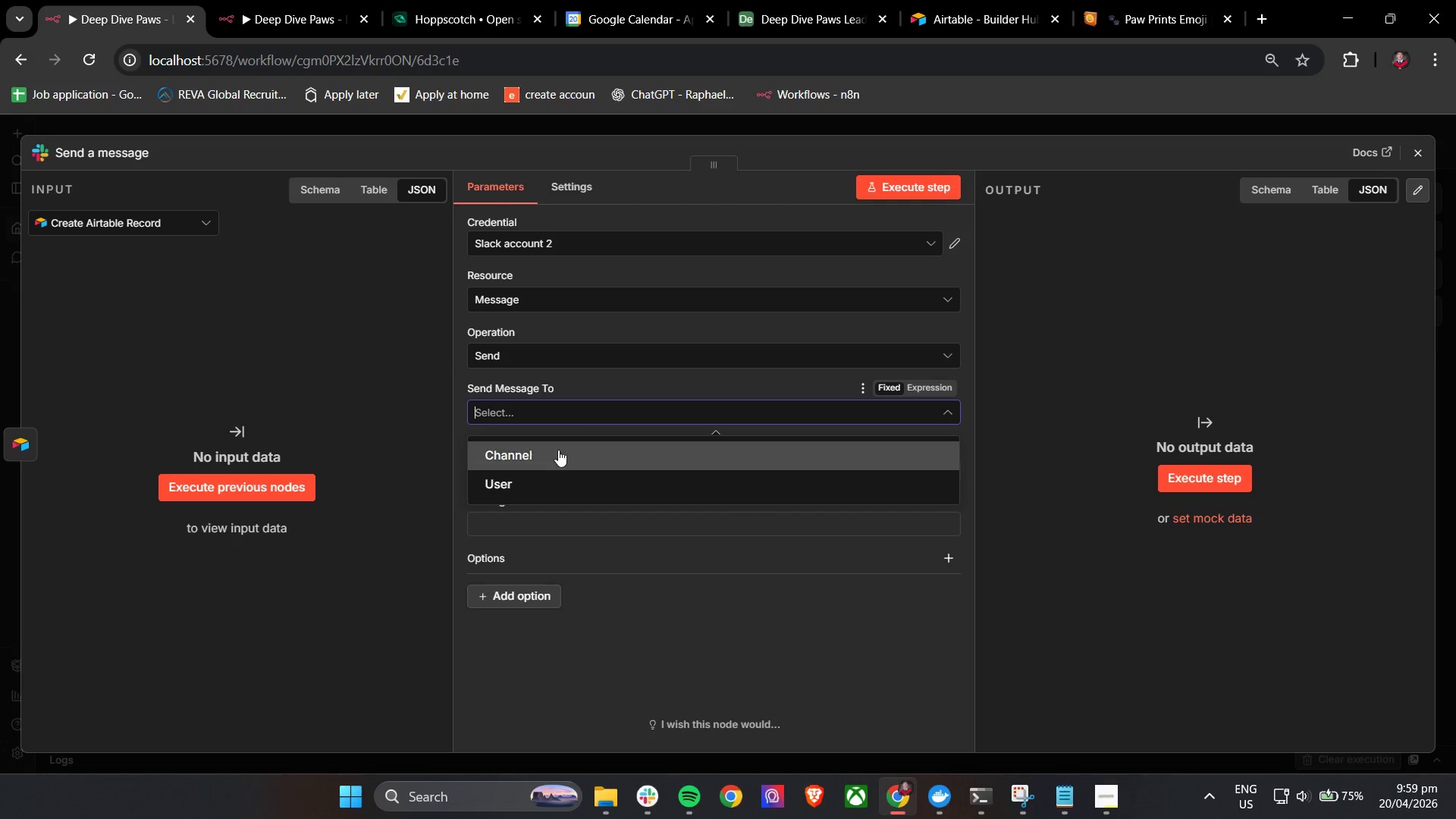 
left_click([548, 463])
 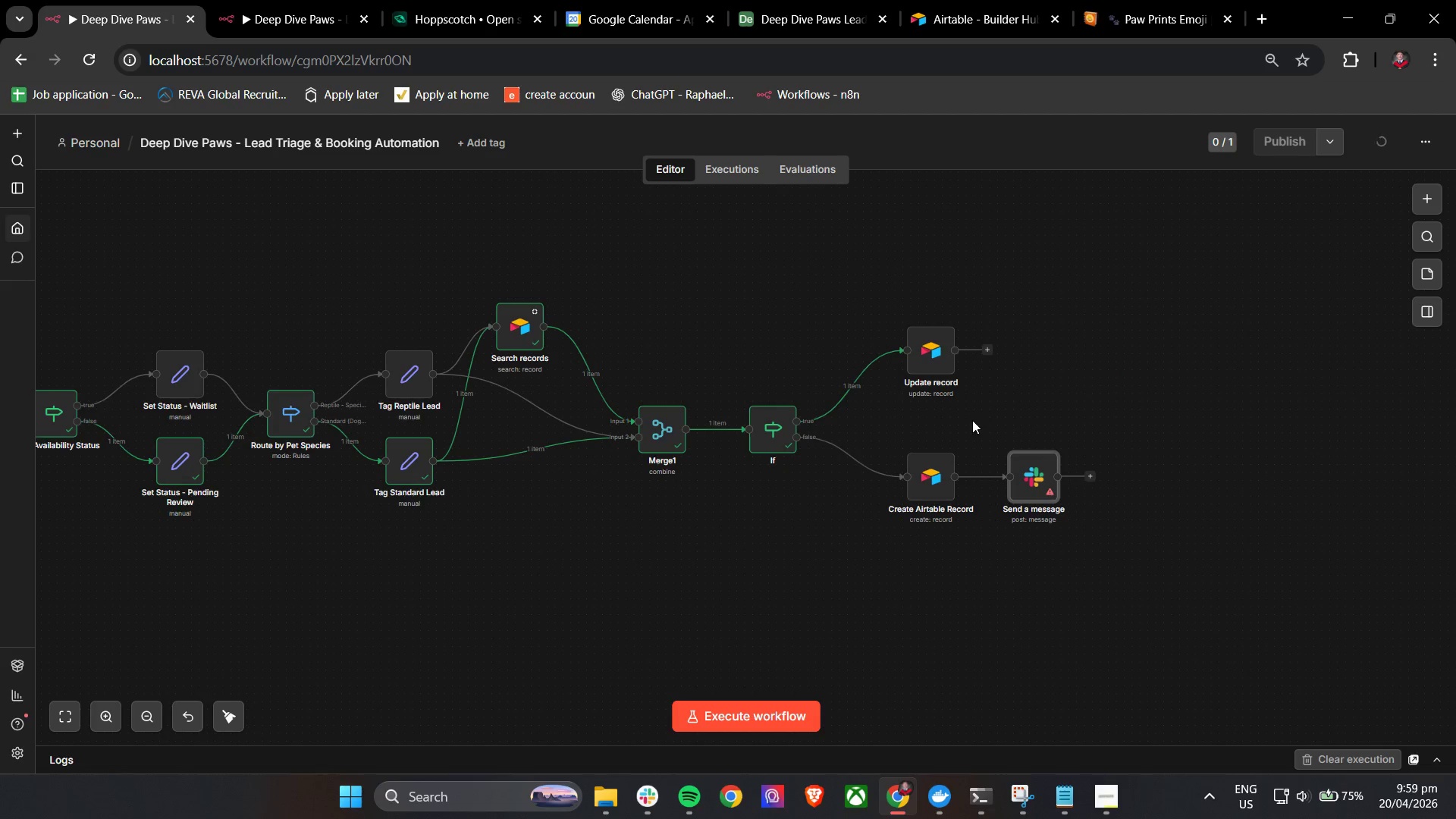 
left_click([1002, 0])
 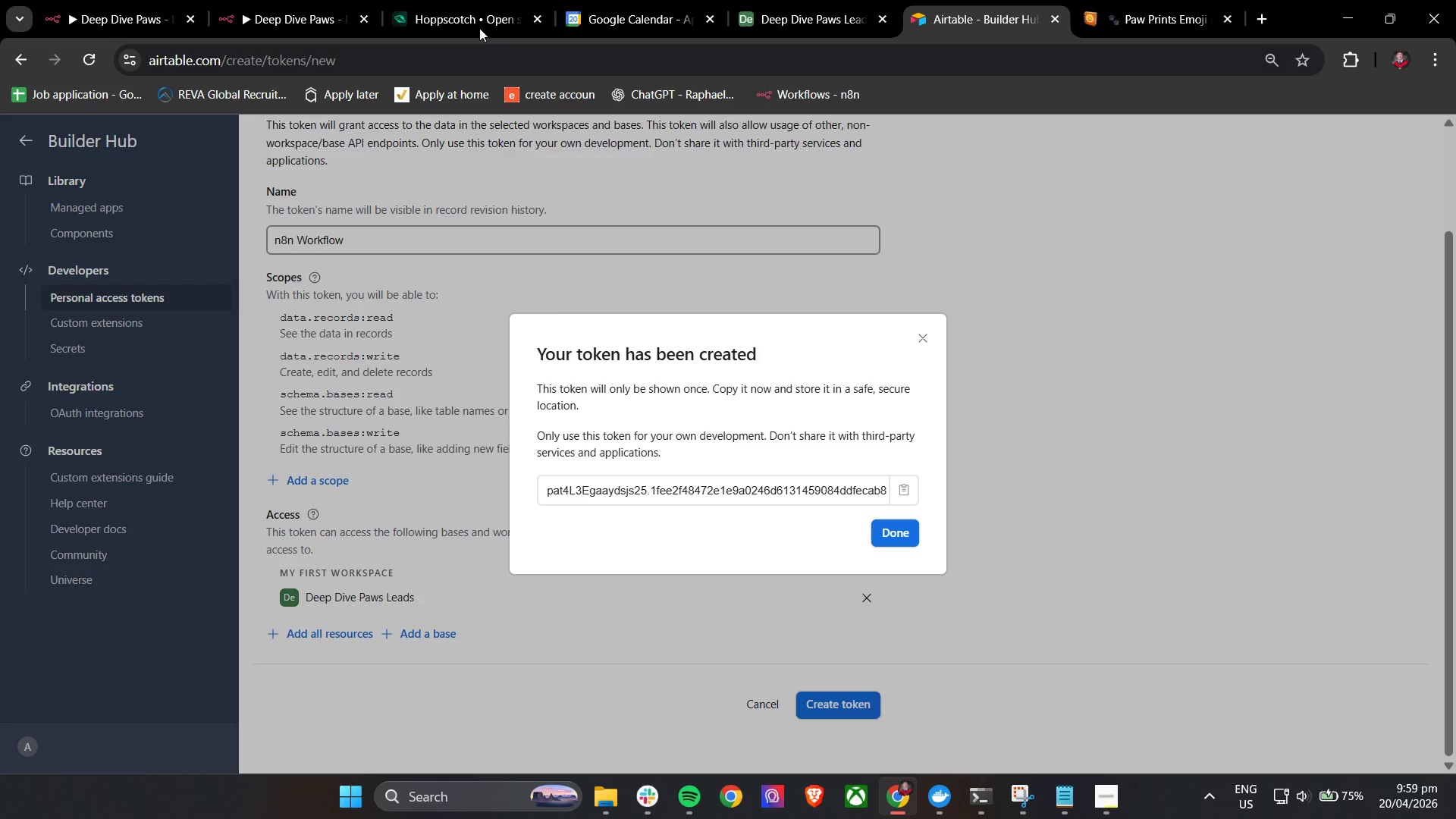 
left_click([799, 0])
 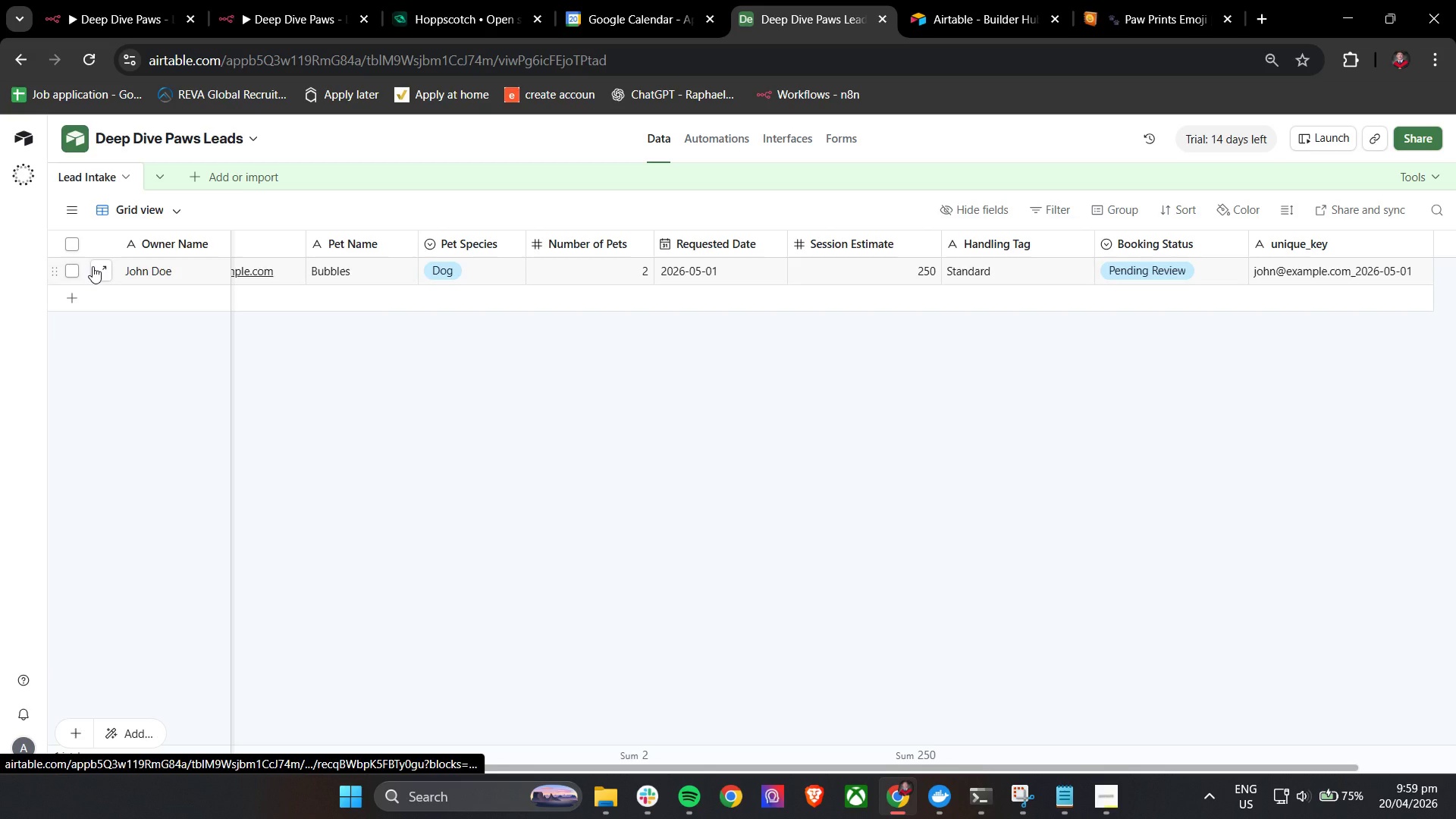 
left_click([101, 268])
 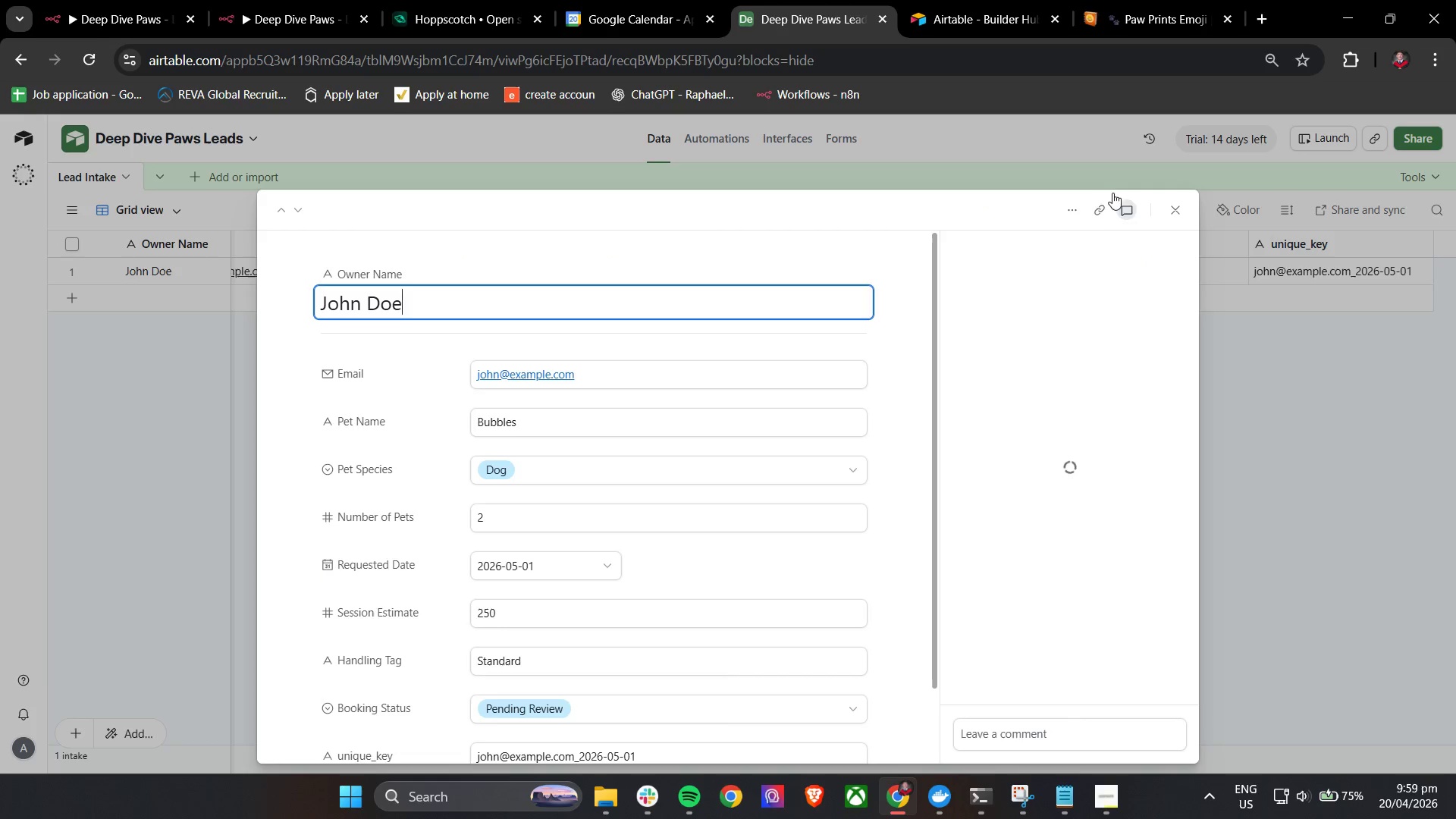 
left_click([1075, 215])
 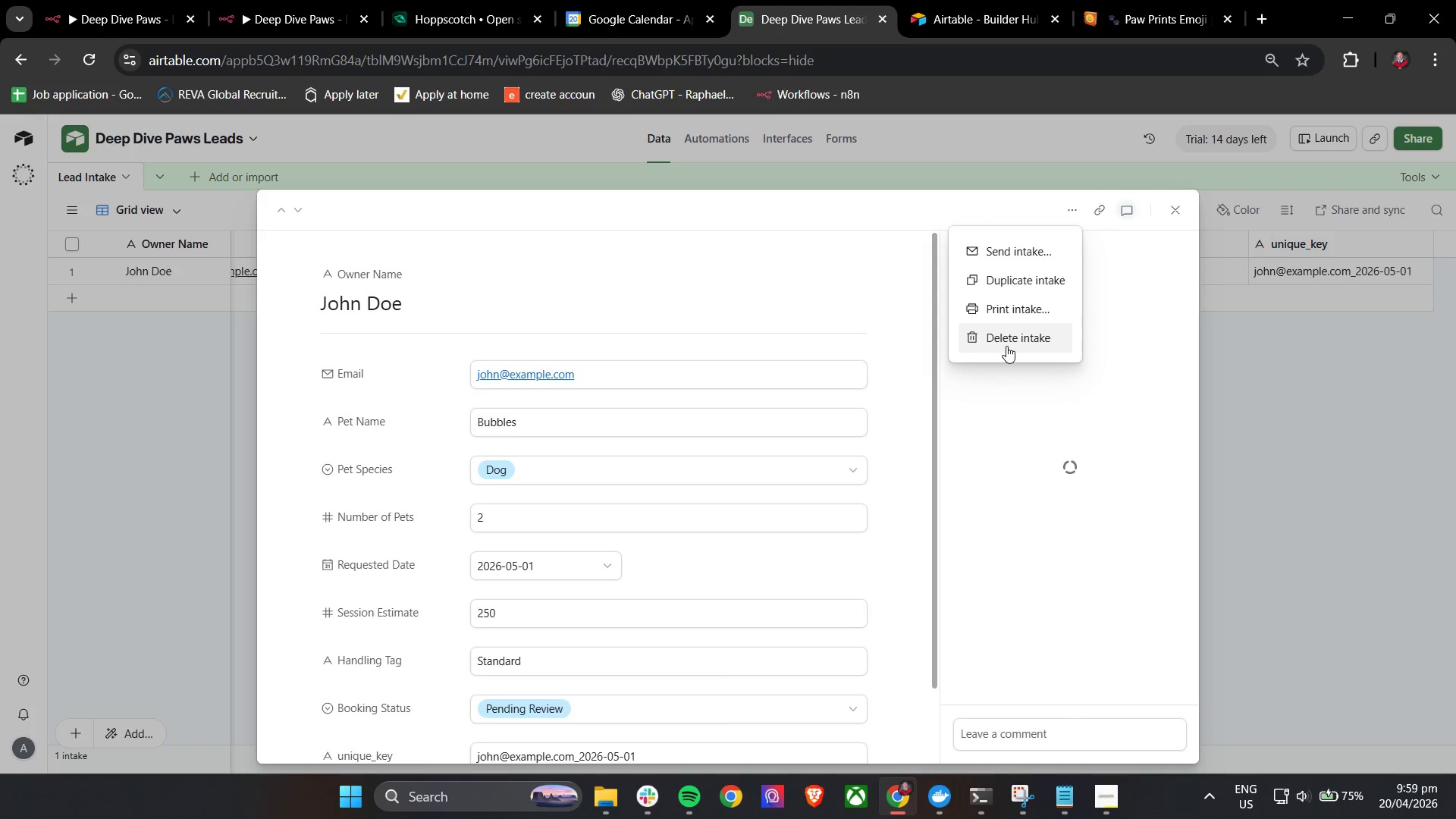 
left_click([1006, 346])
 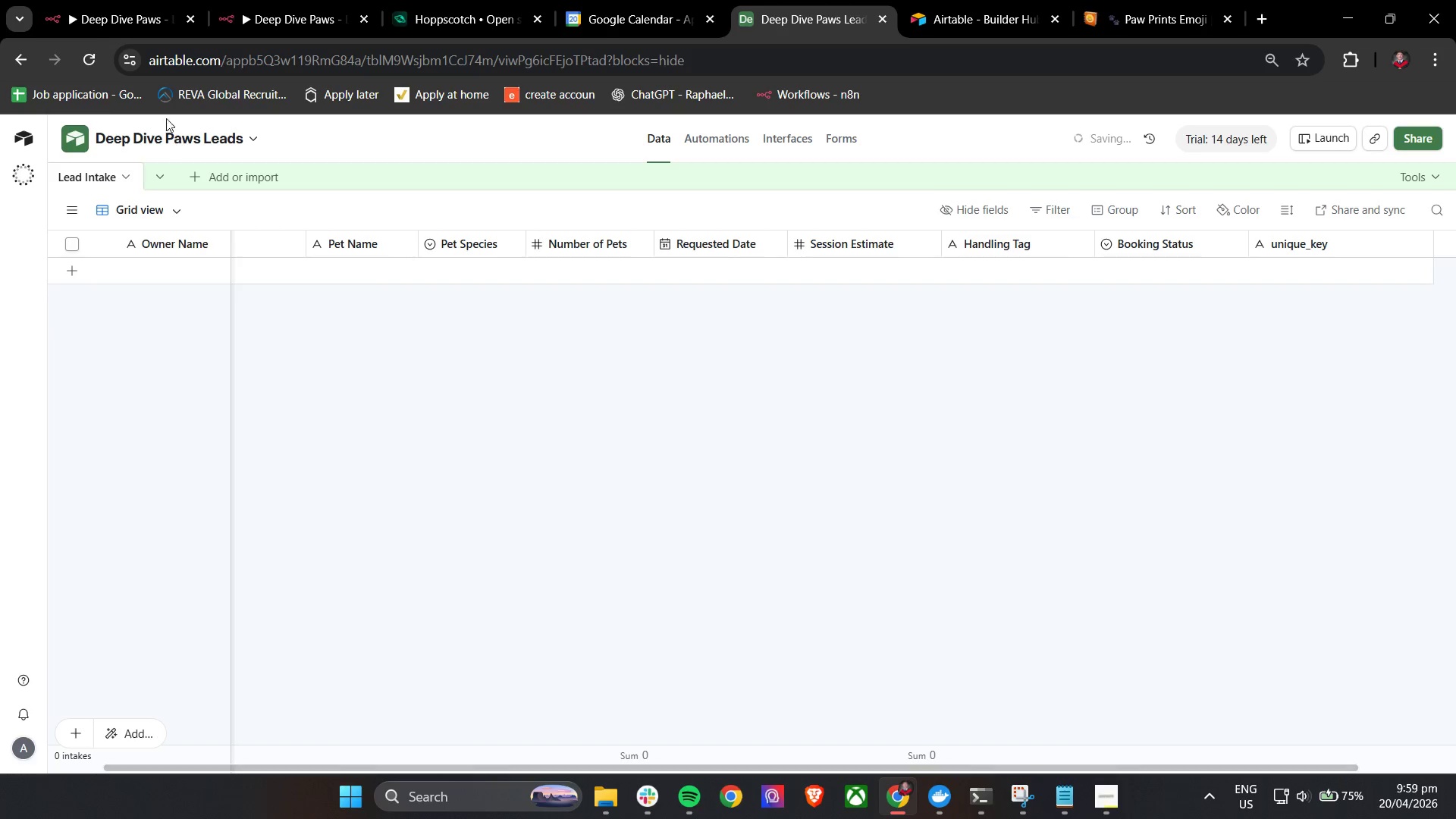 
left_click([76, 0])
 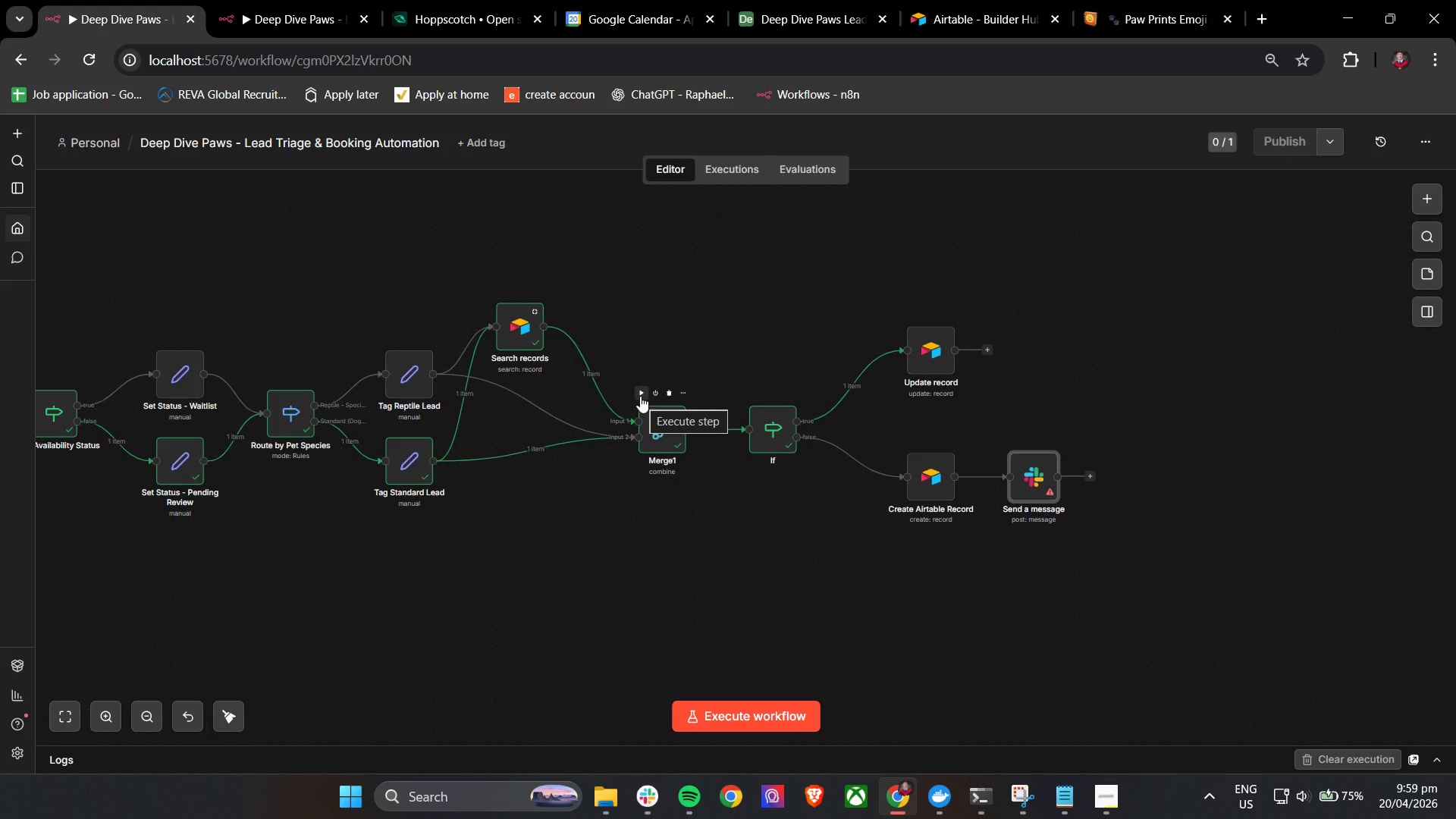 
left_click([271, 0])
 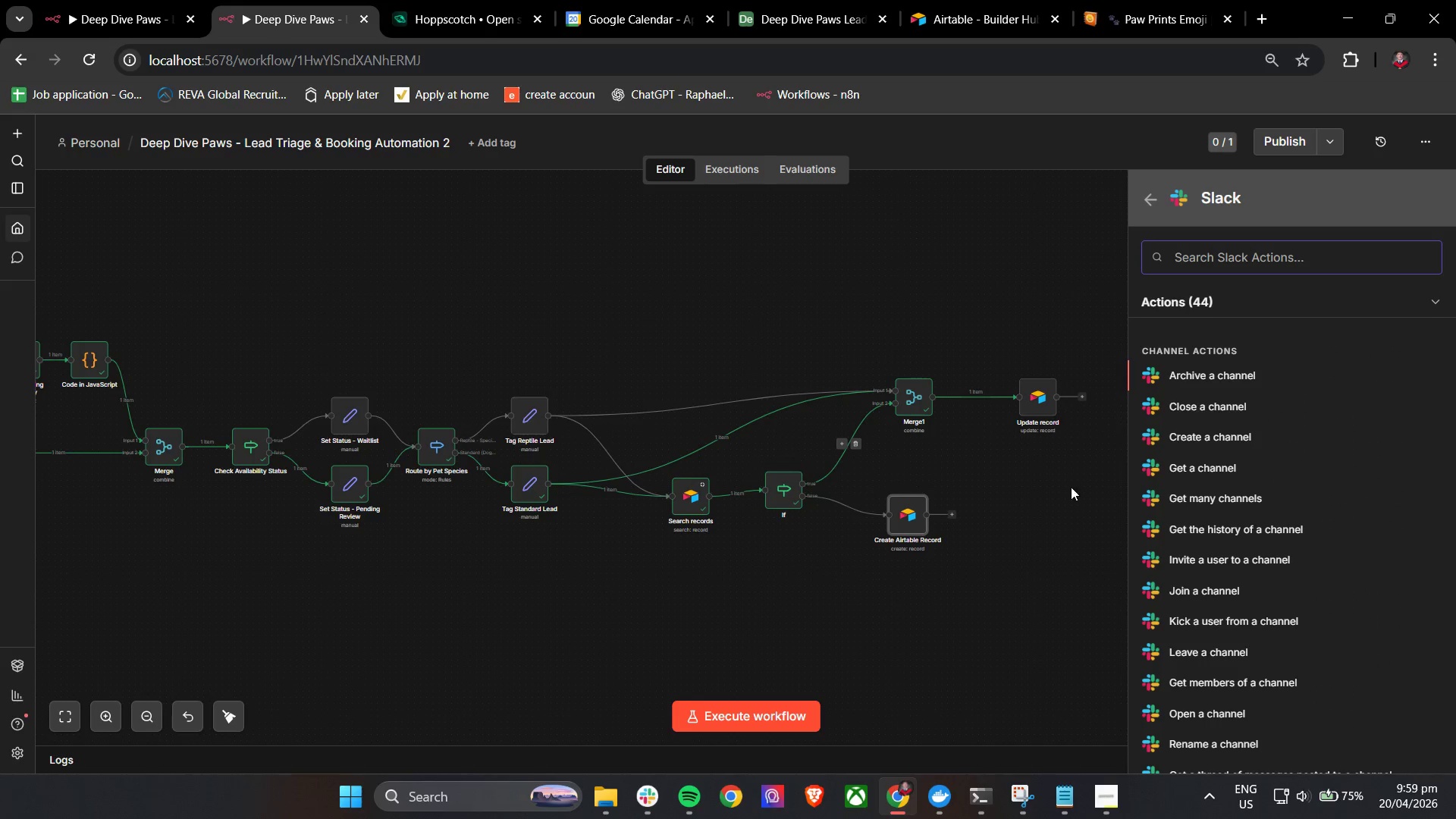 
left_click([108, 0])
 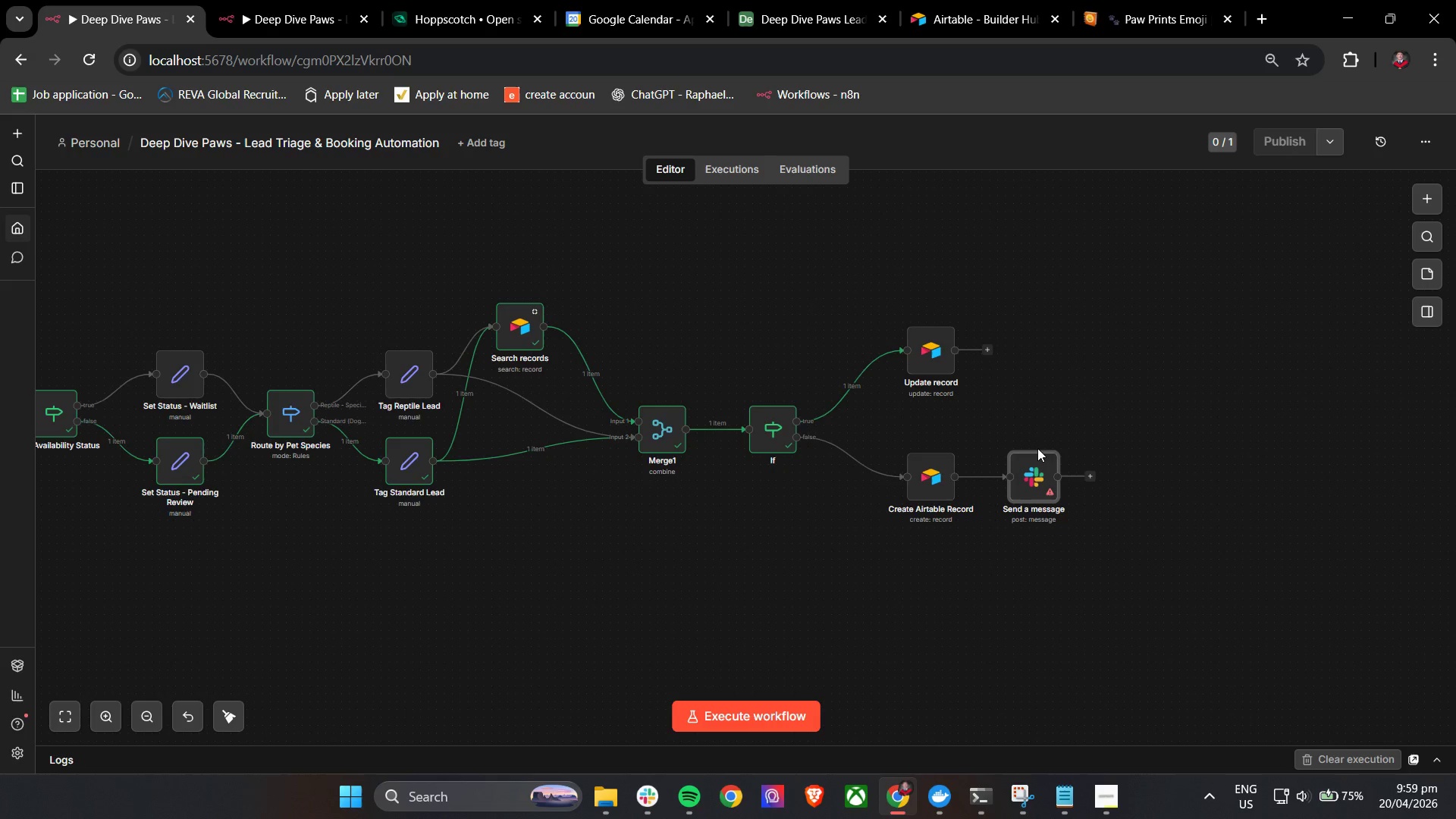 
left_click([1041, 444])
 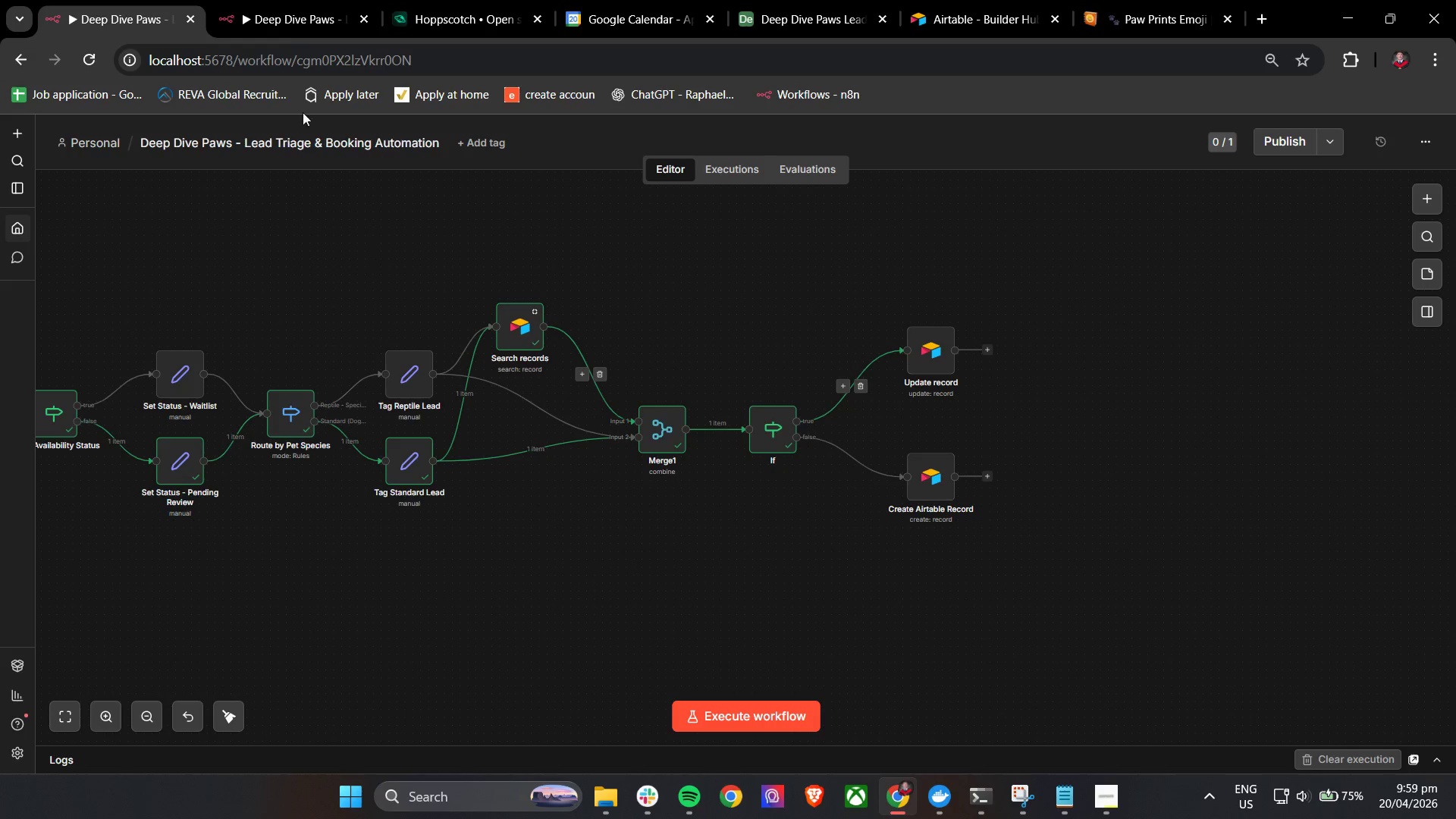 
left_click([269, 0])
 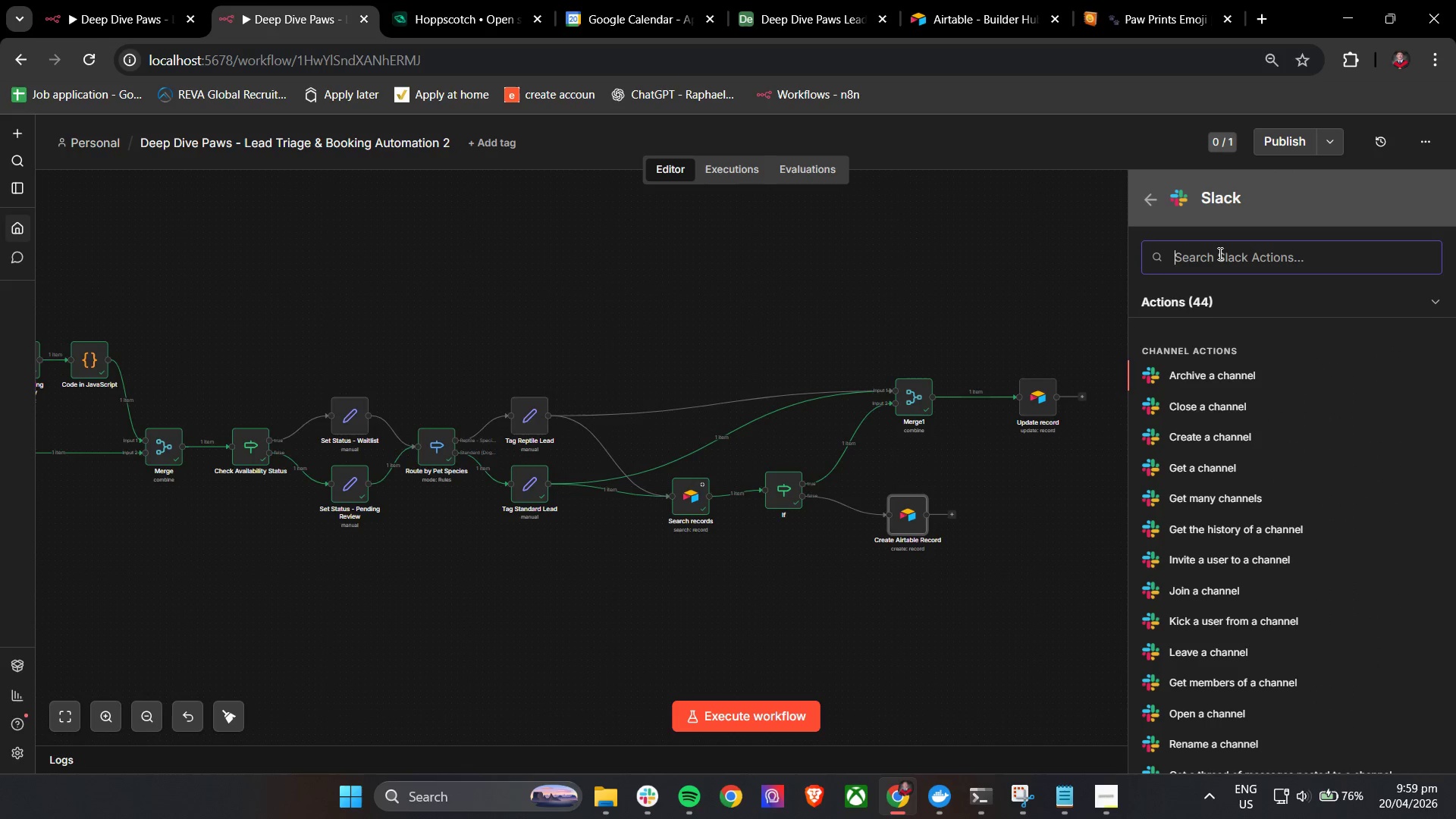 
type(sen)
 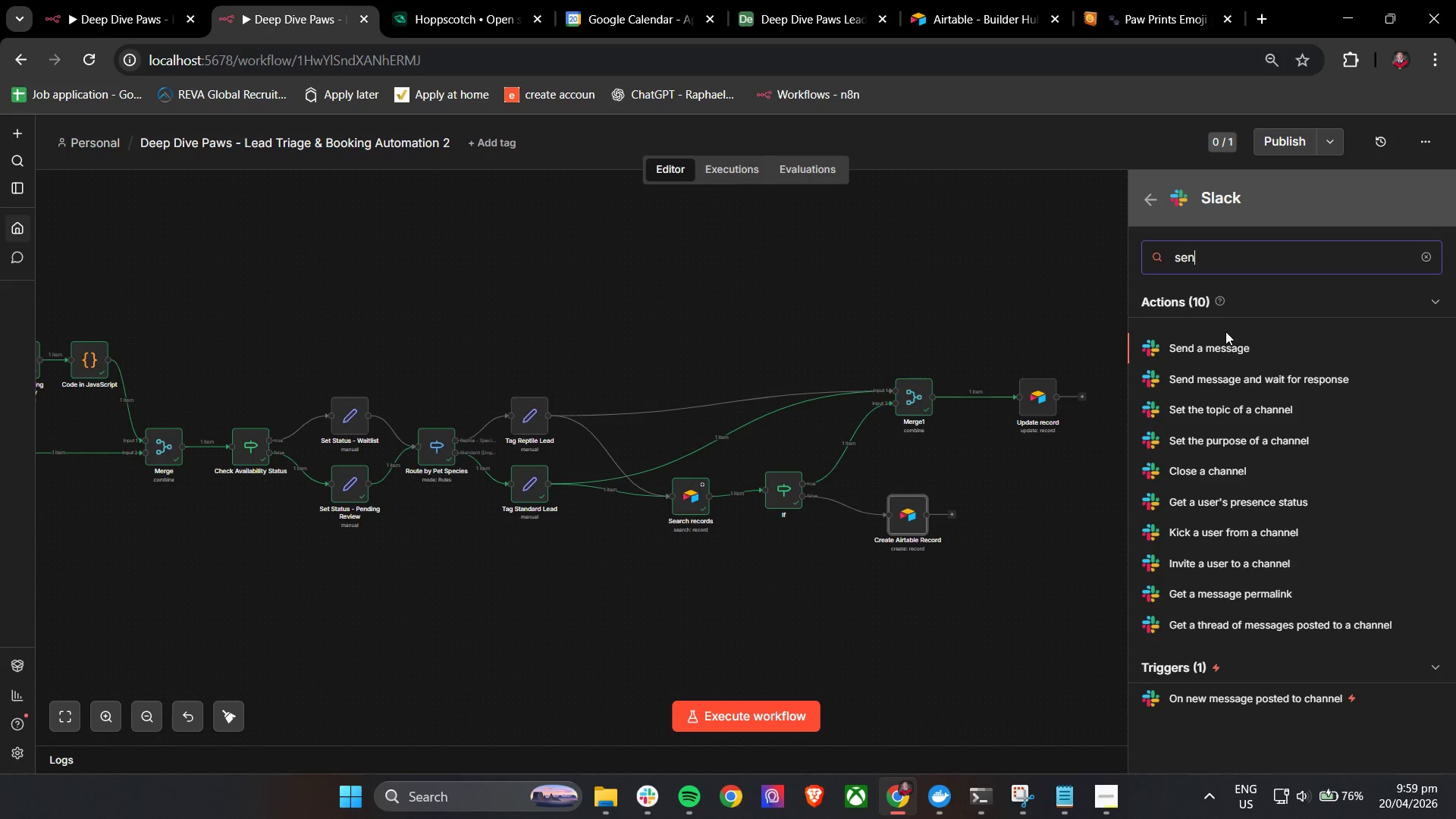 
left_click([1227, 347])
 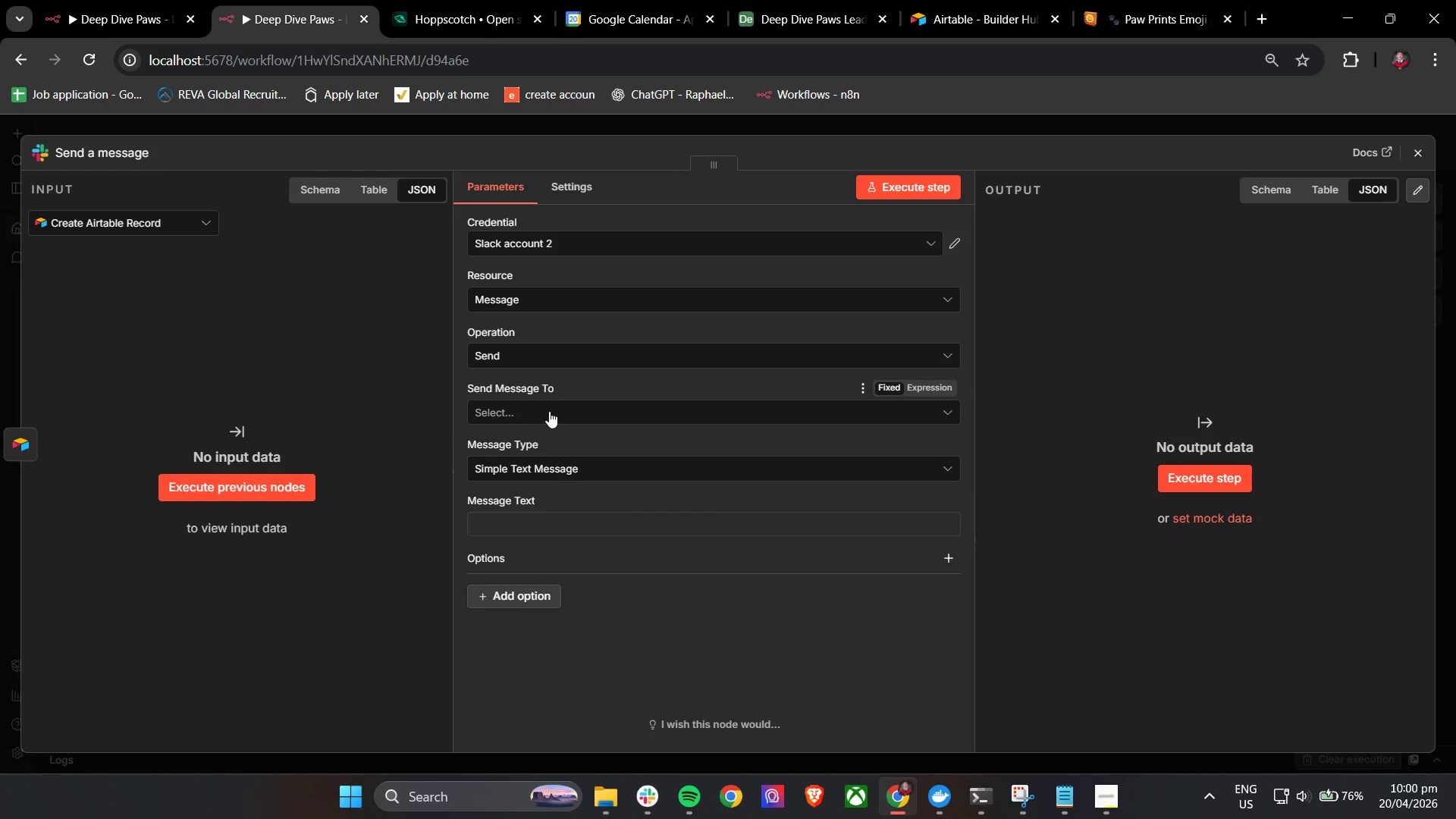 
left_click([525, 452])
 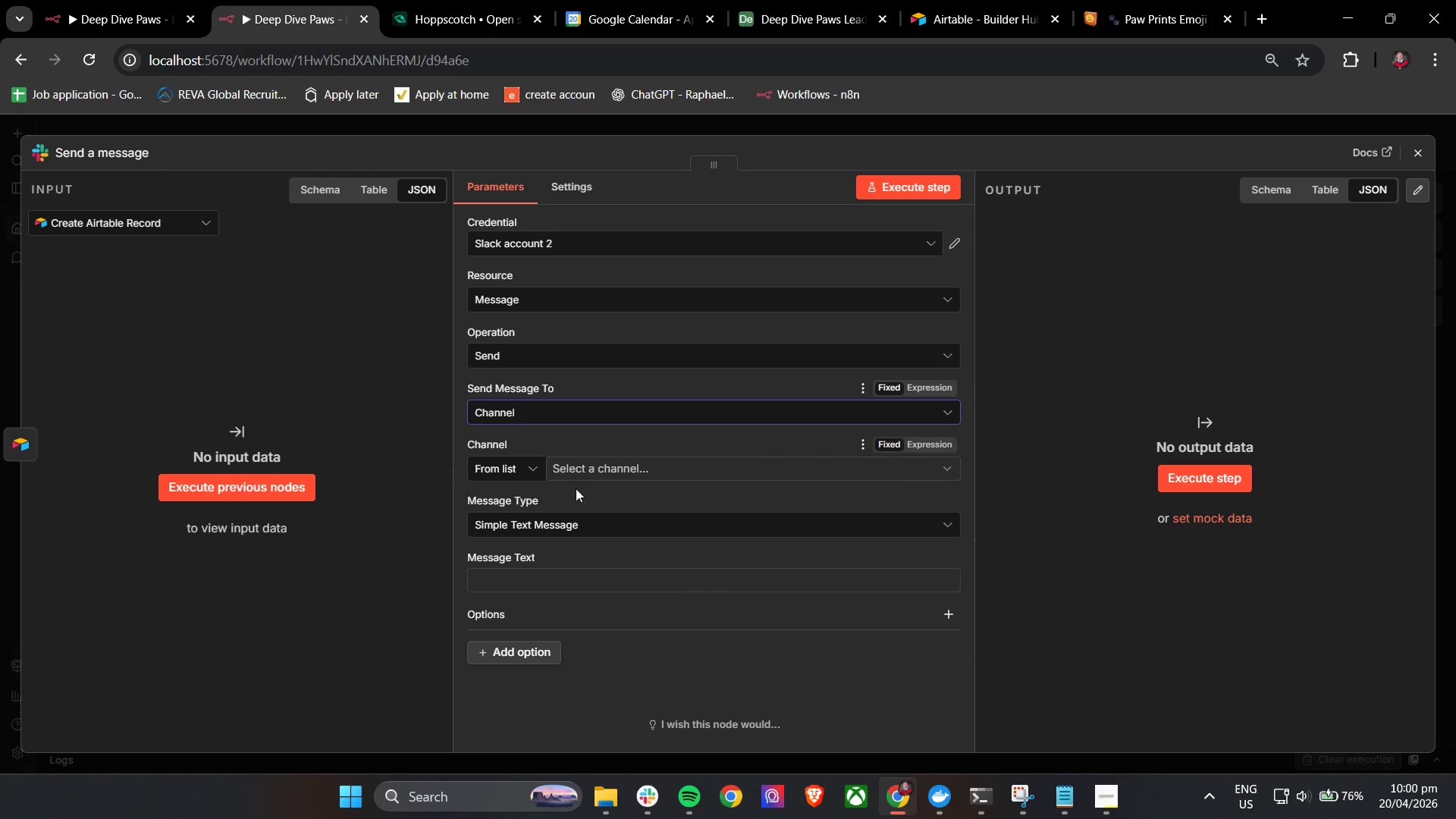 
left_click([596, 475])
 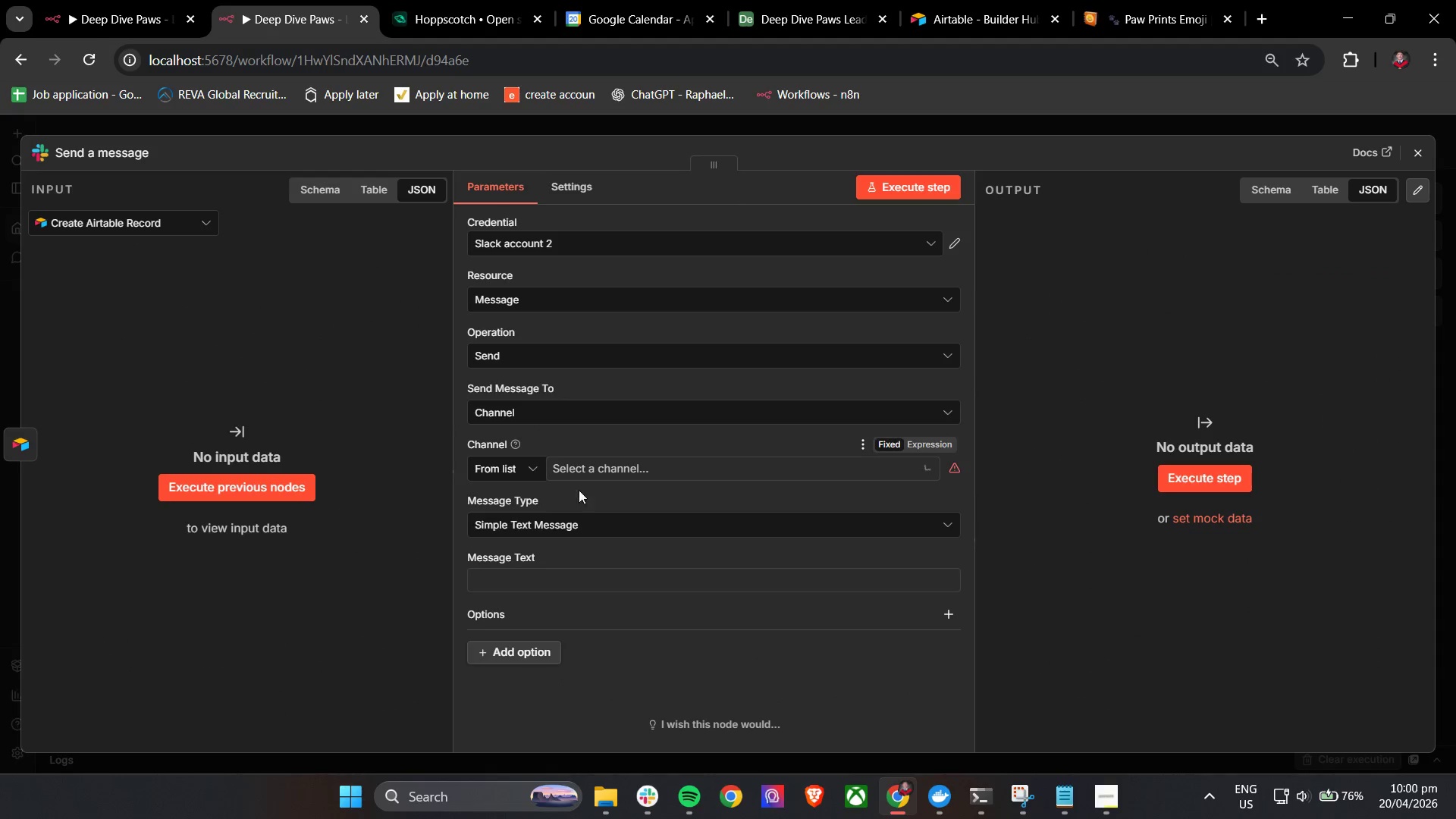 
left_click([651, 793])
 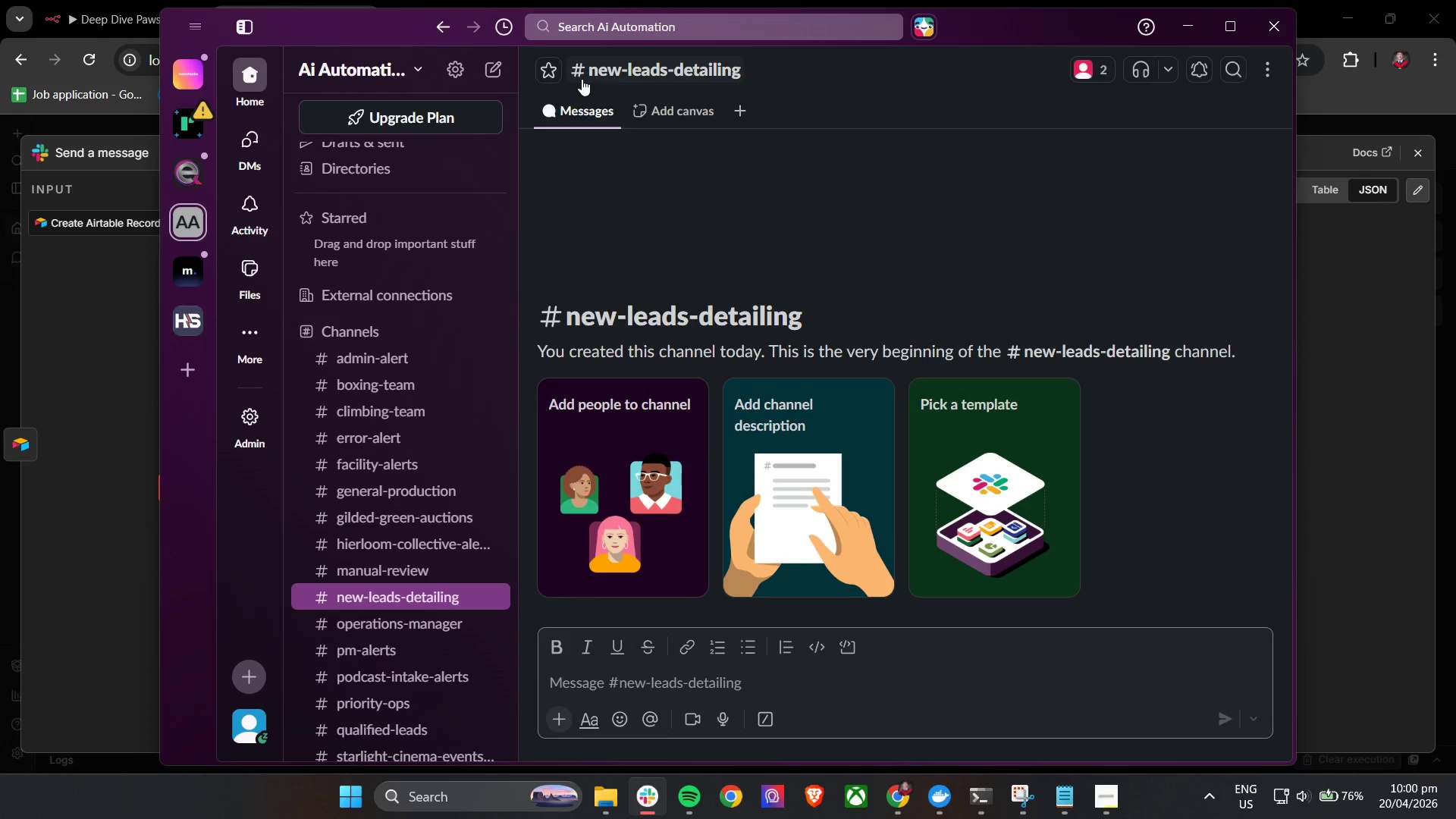 
left_click([669, 70])
 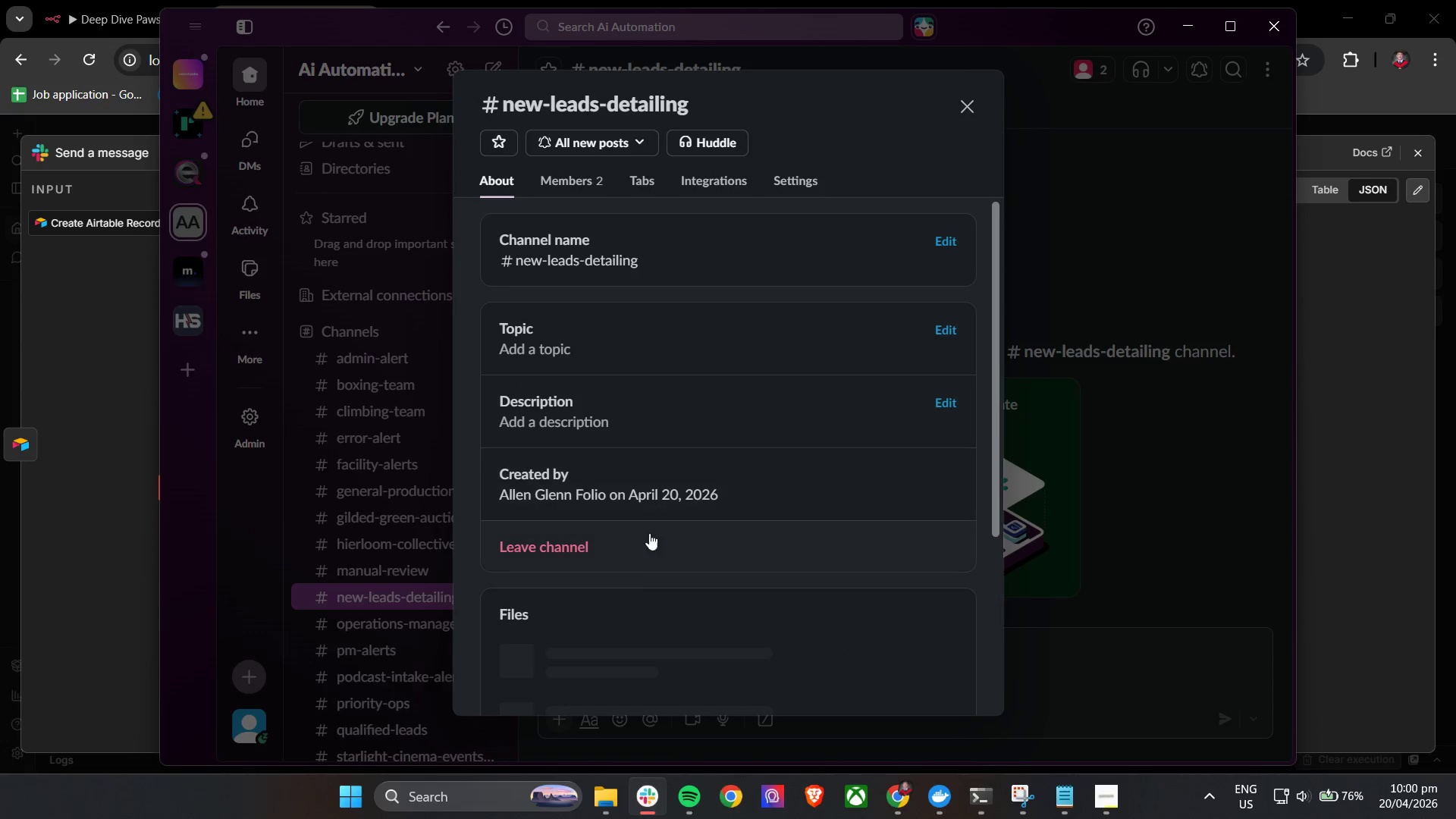 
scroll: coordinate [626, 549], scroll_direction: down, amount: 3.0
 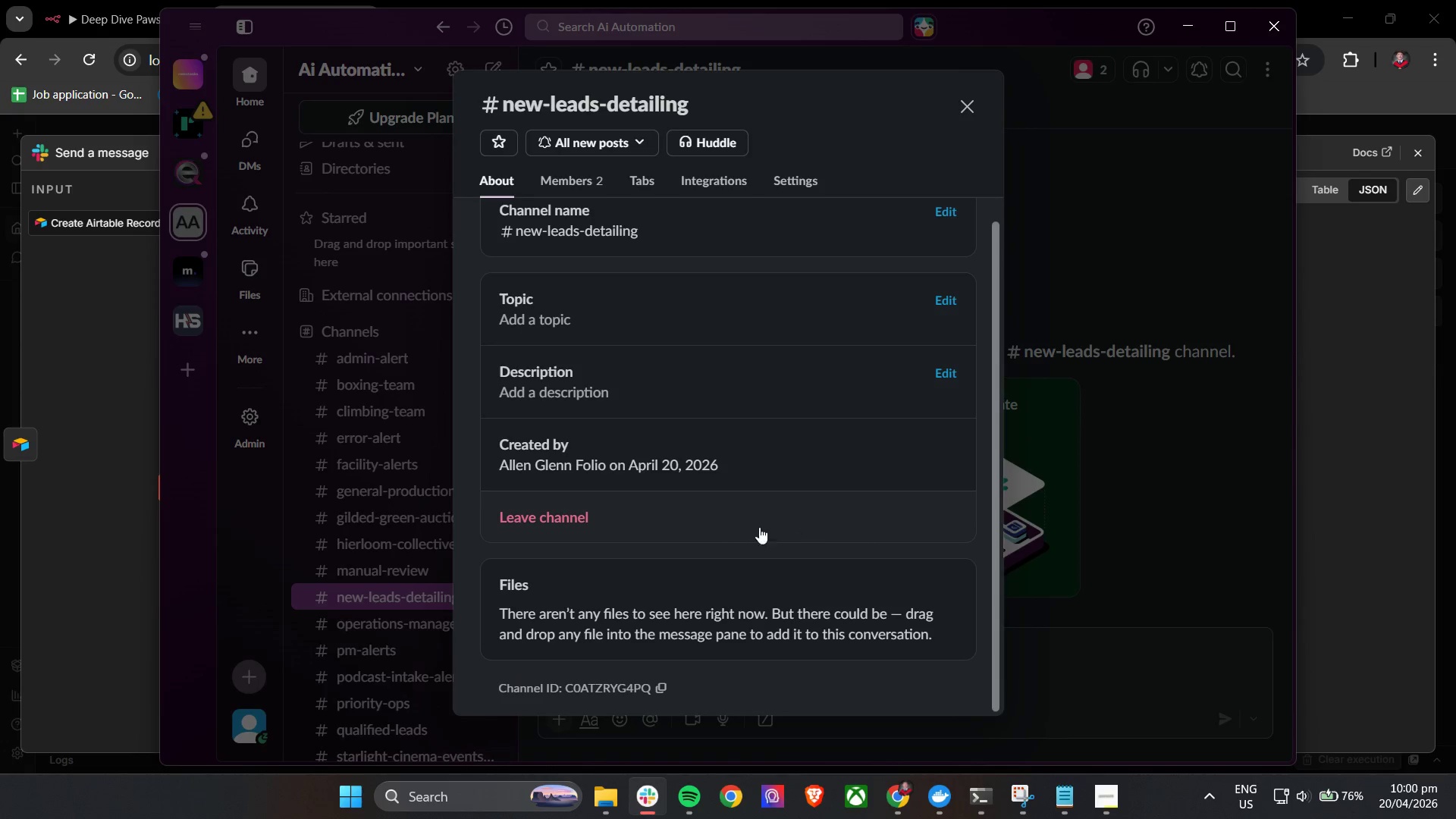 
left_click([660, 694])
 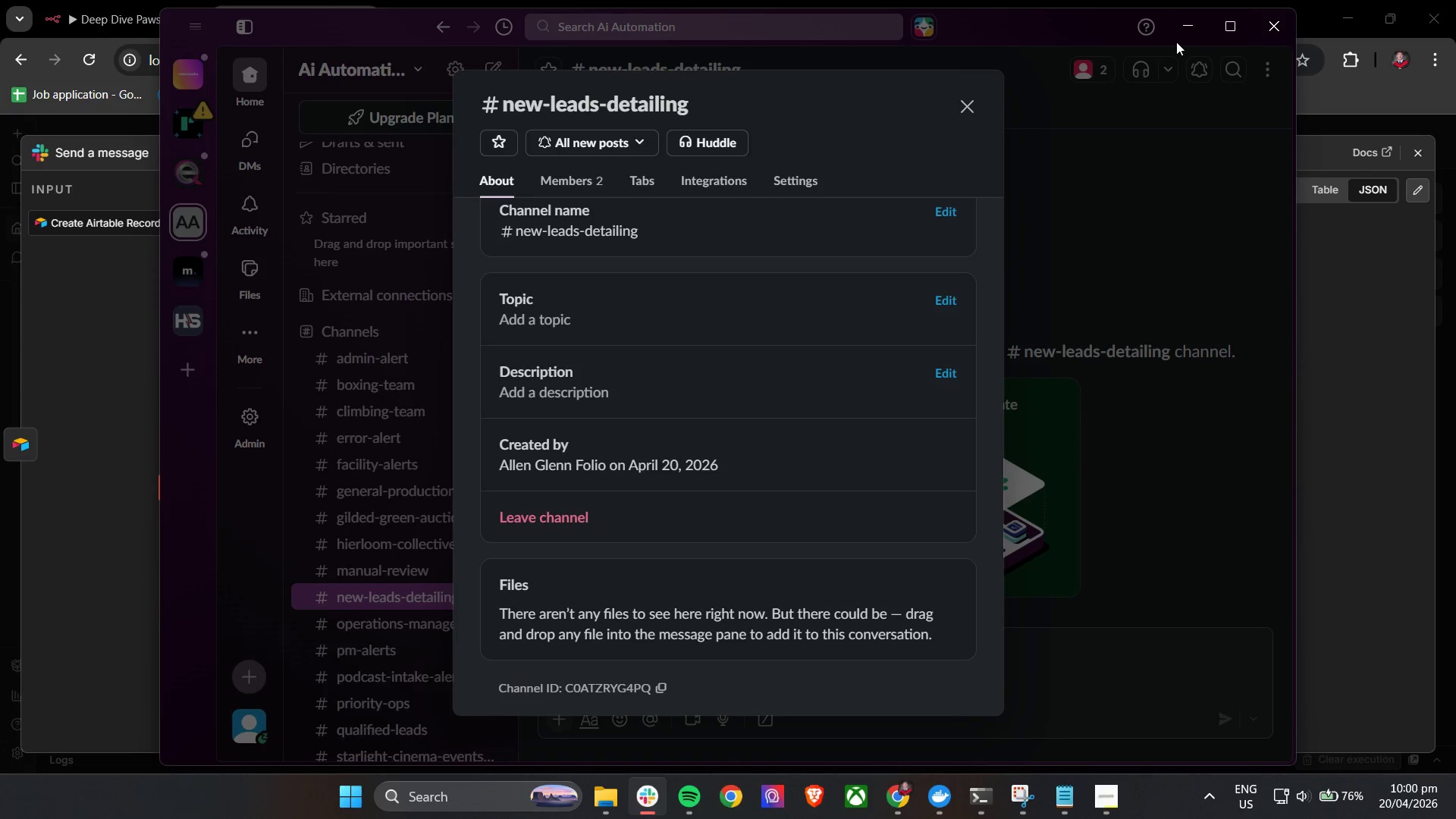 
scroll: coordinate [649, 613], scroll_direction: down, amount: 4.0
 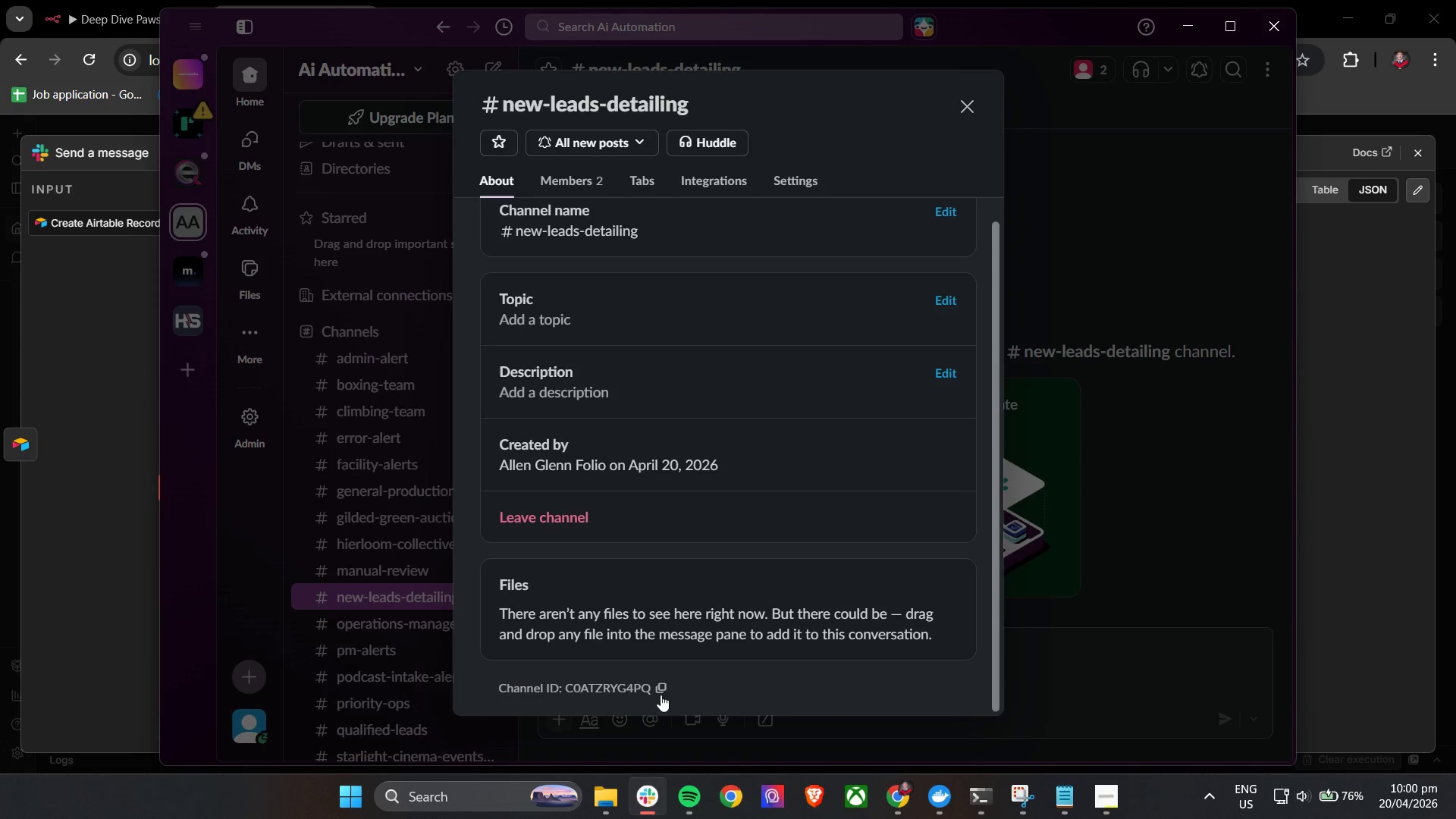 
left_click([1178, 24])
 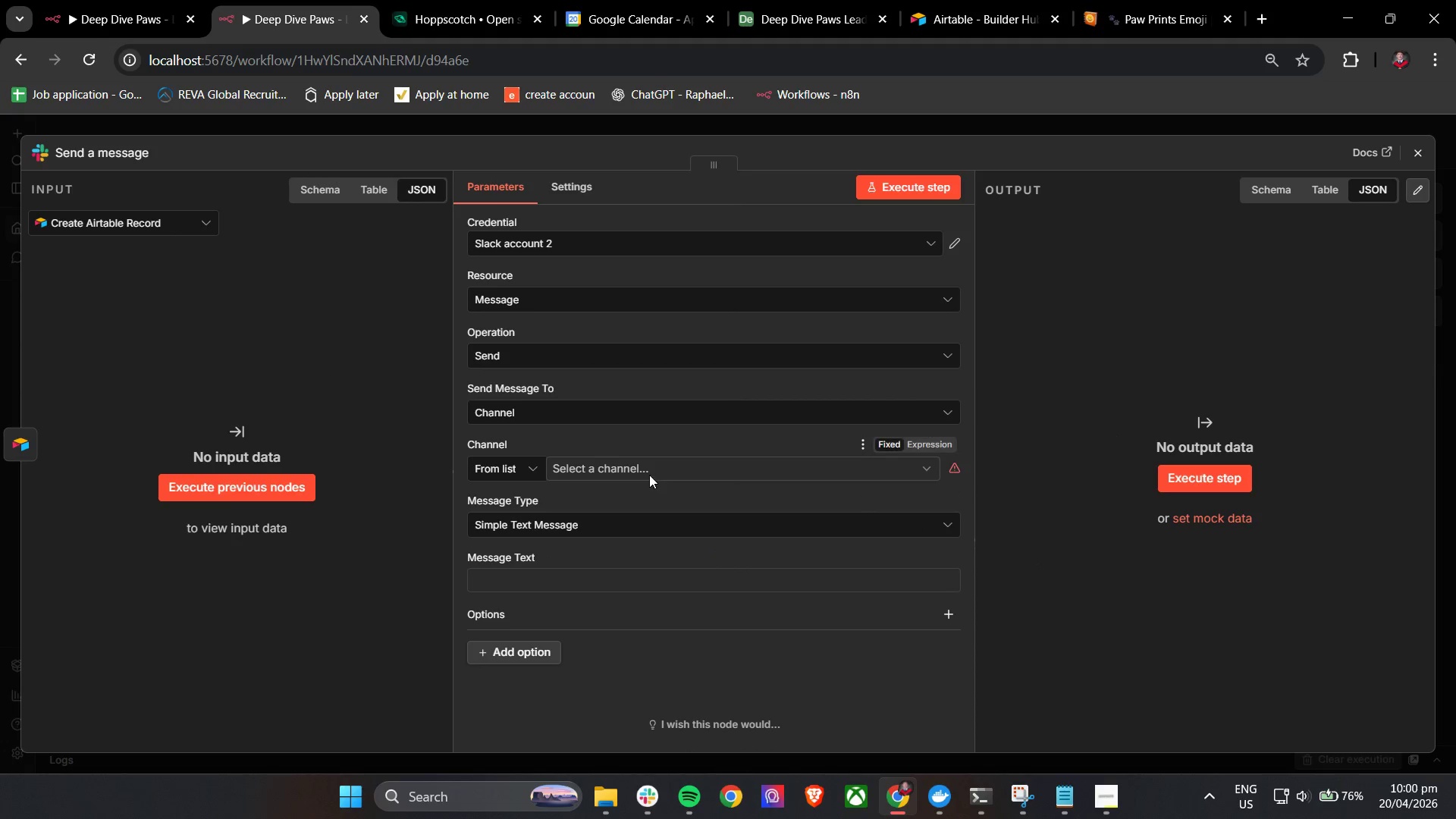 
left_click([516, 460])
 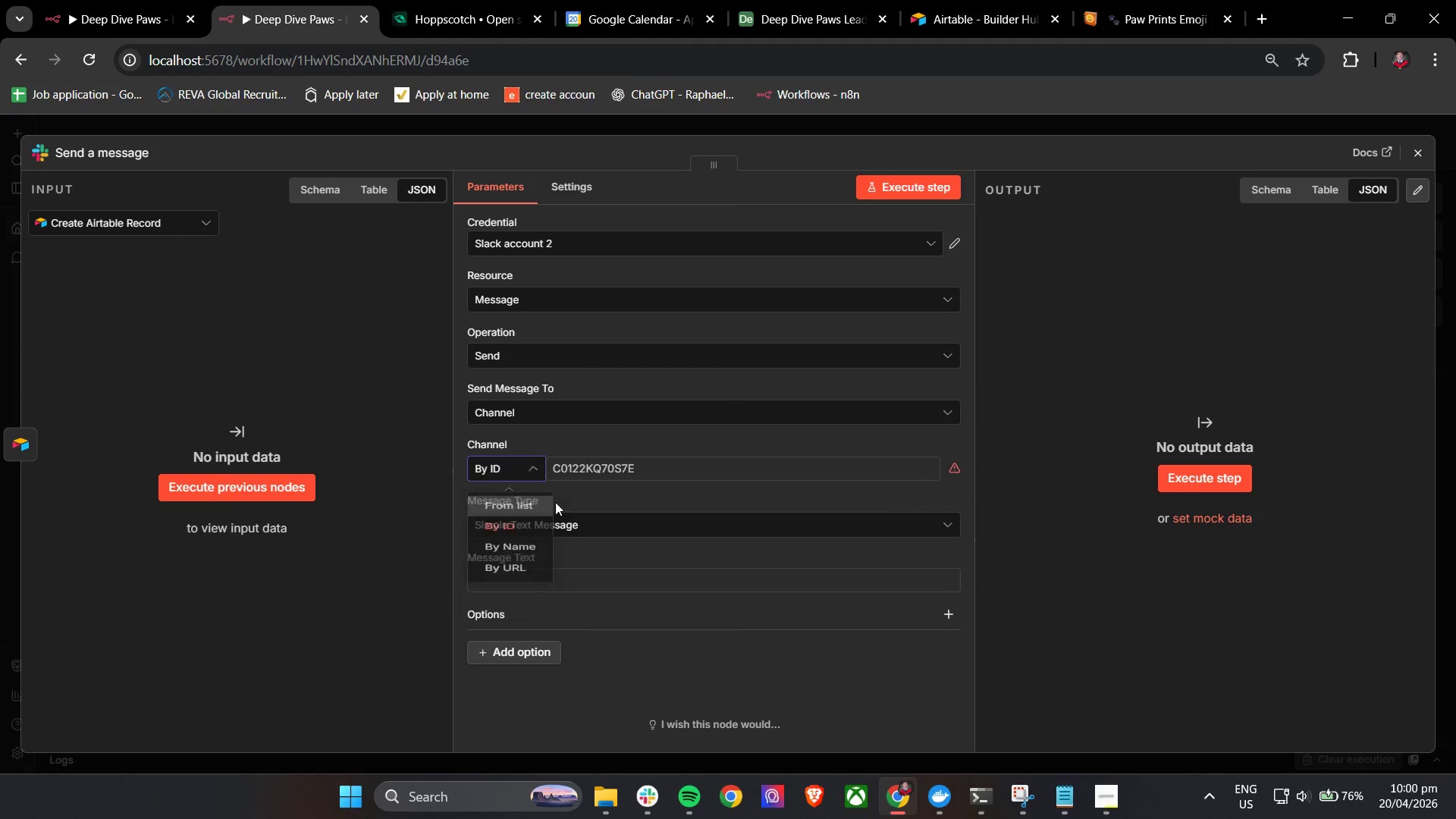 
left_click([594, 471])
 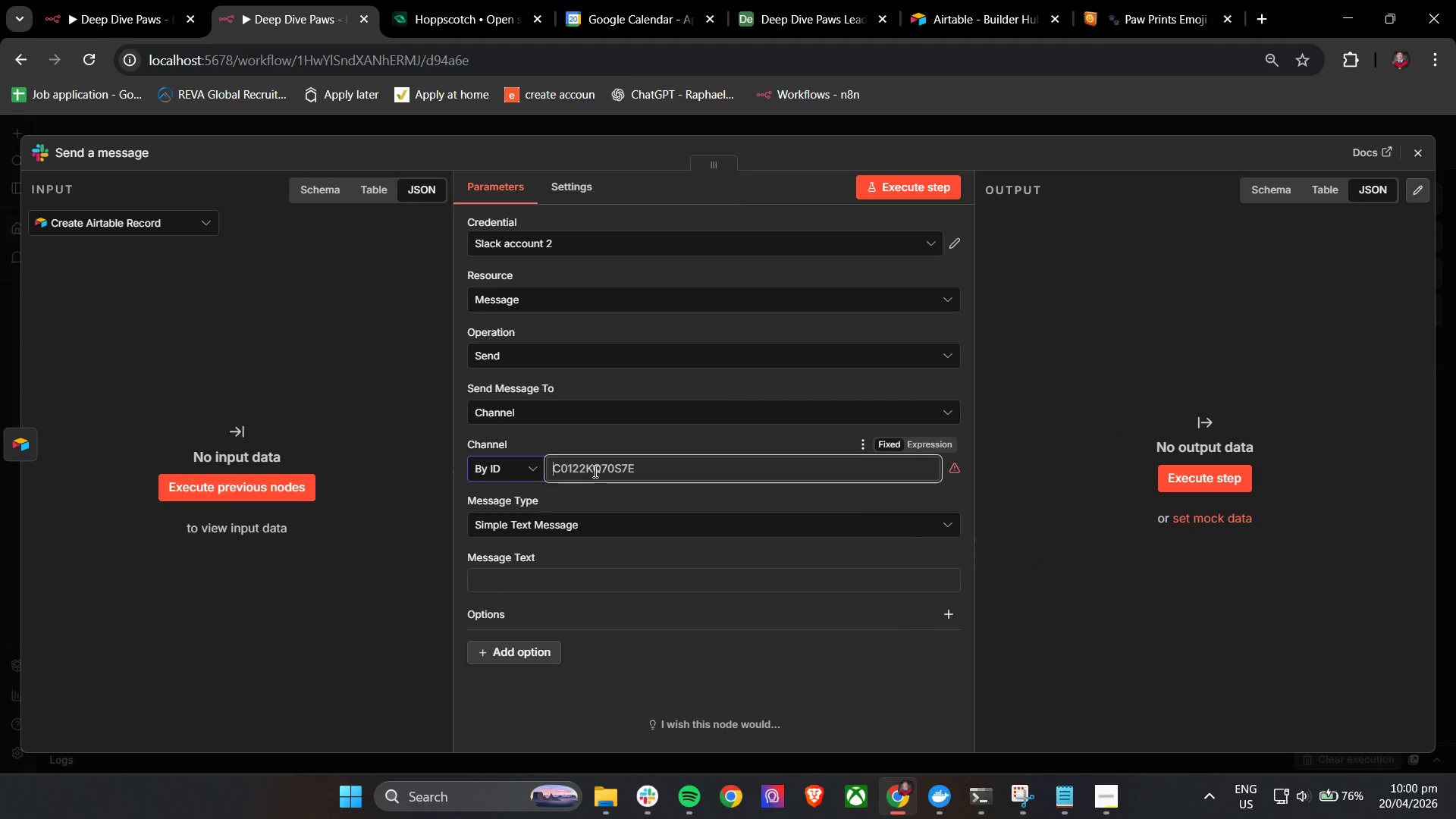 
key(Control+V)
 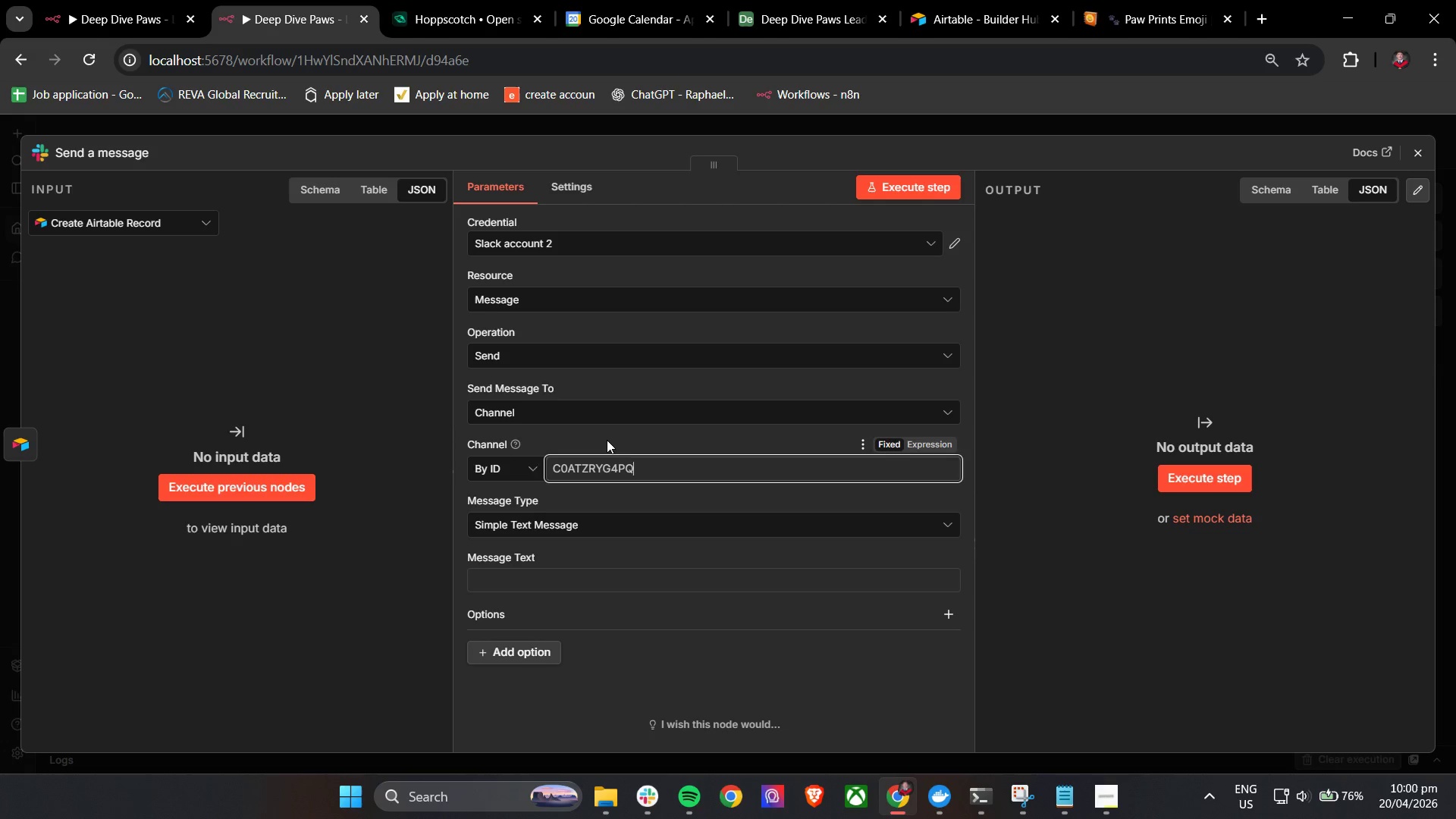 
left_click([607, 440])
 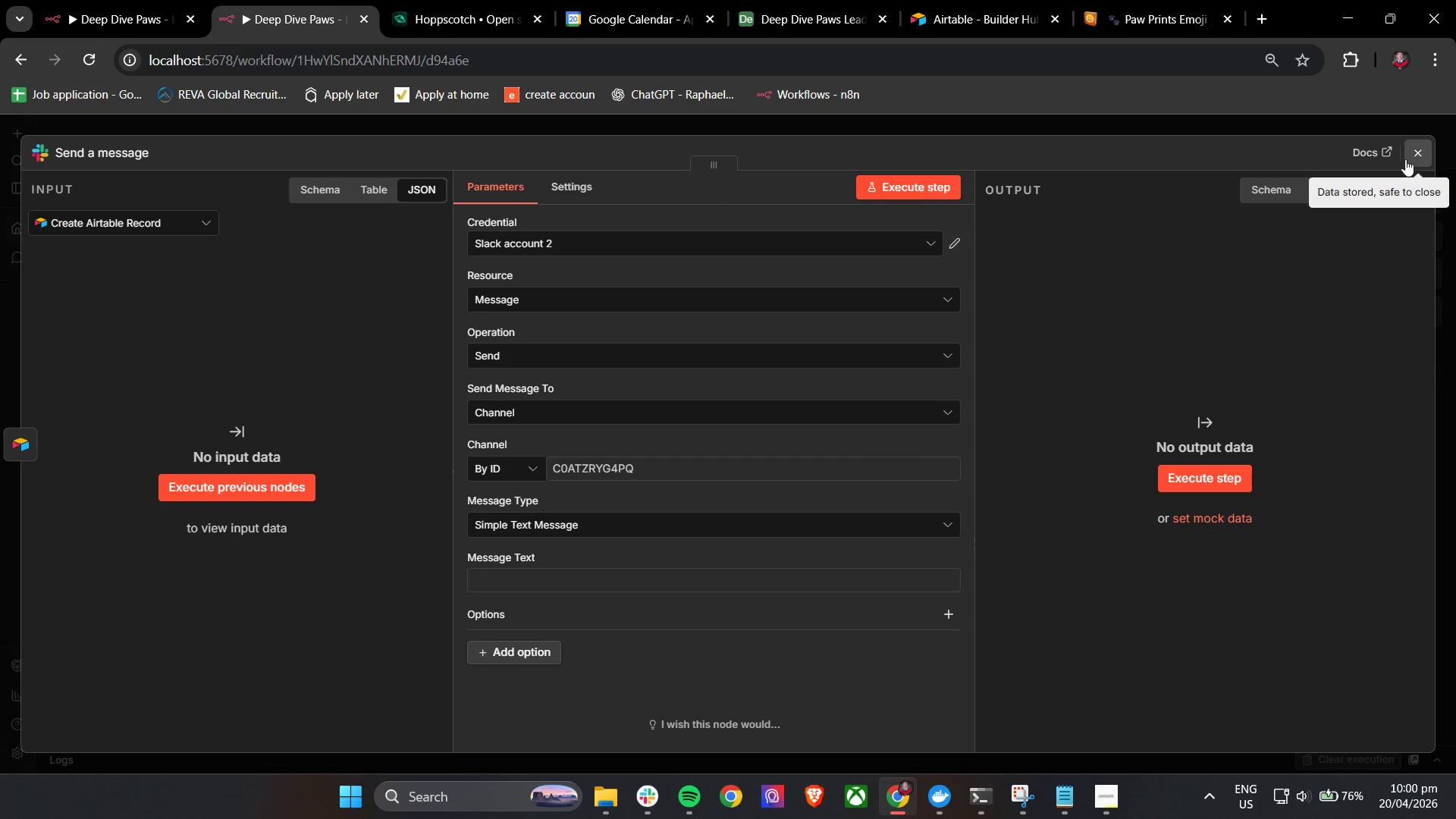 
left_click([1415, 148])
 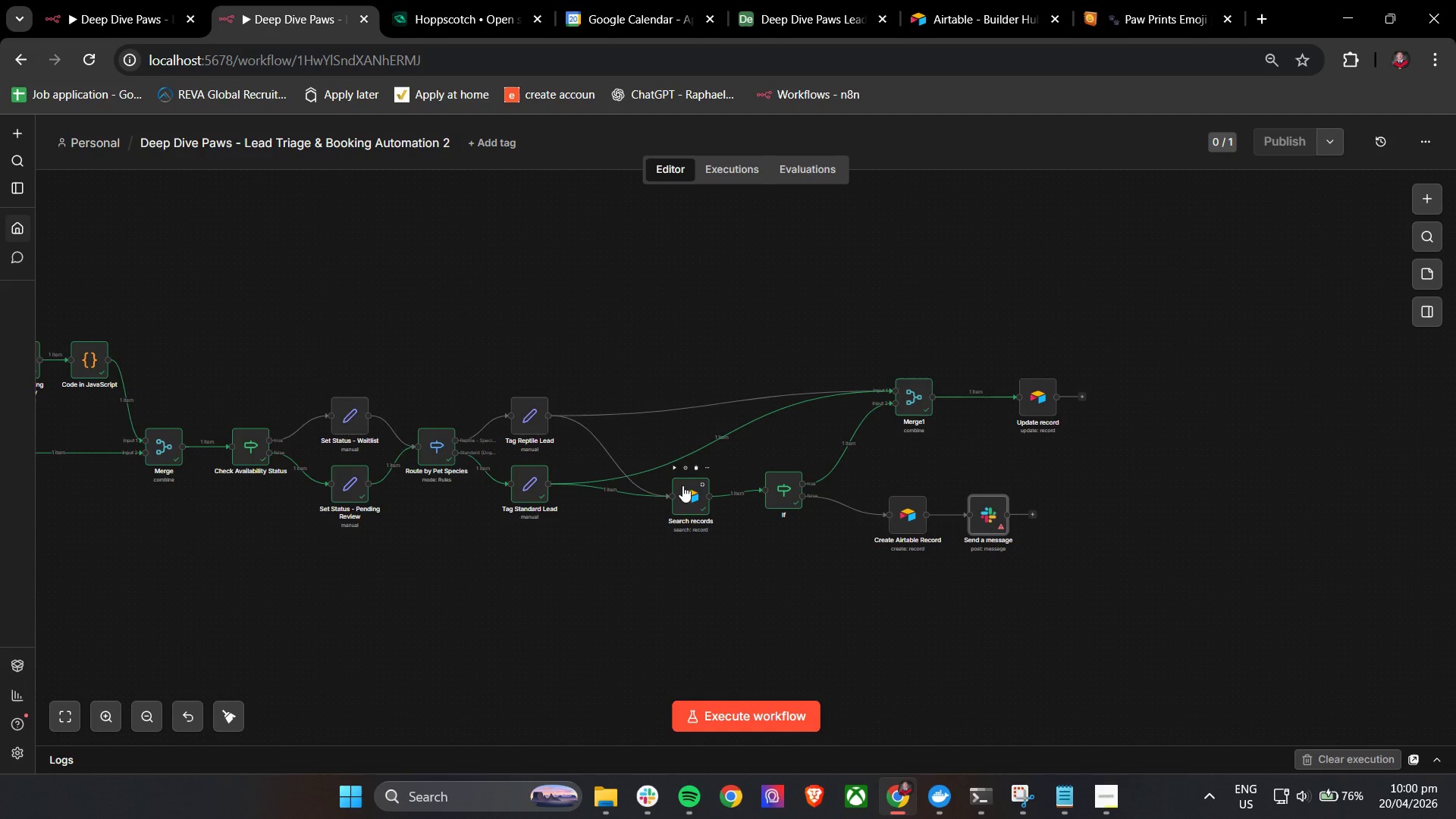 
left_click([674, 472])
 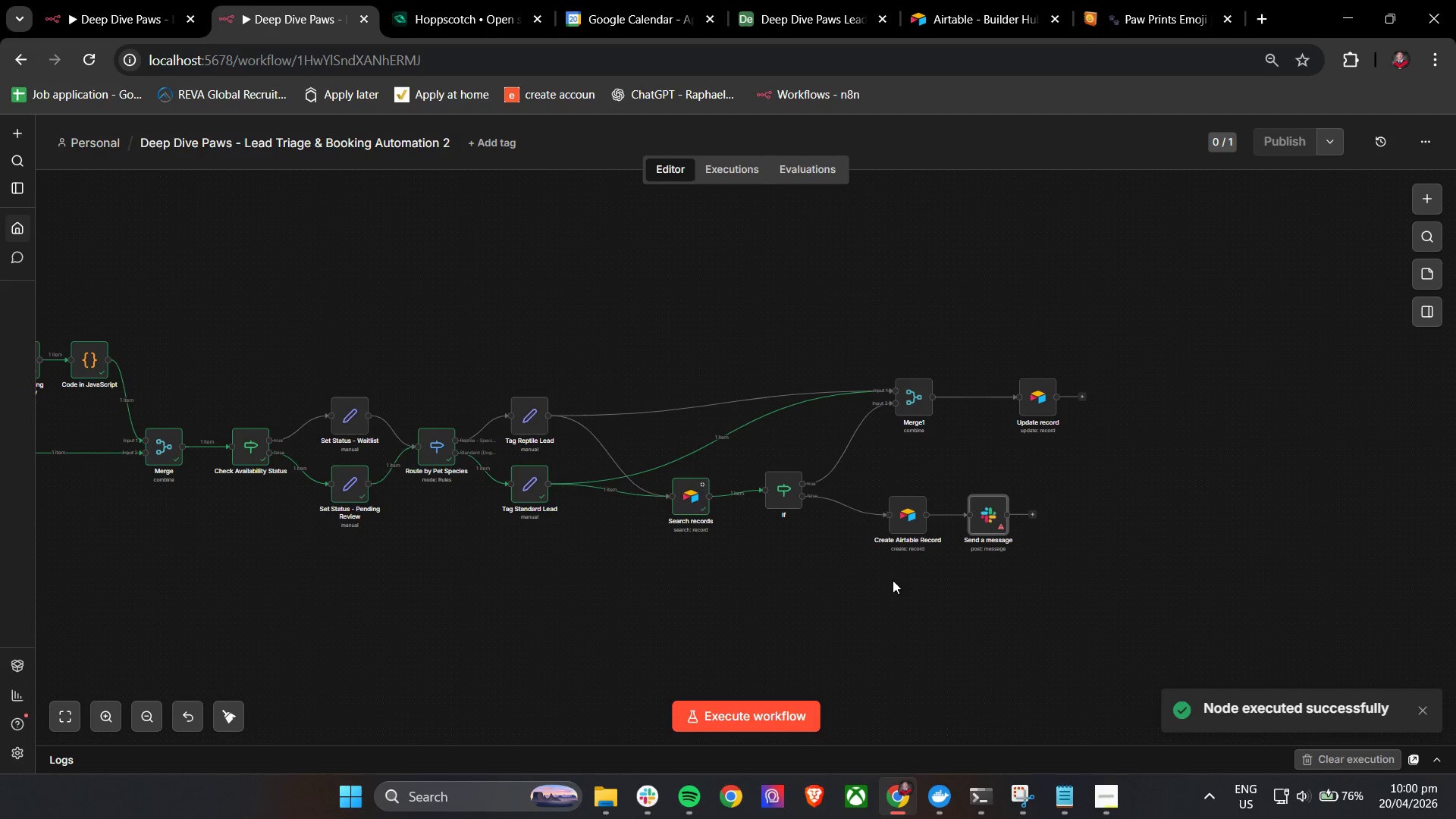 
left_click([766, 462])
 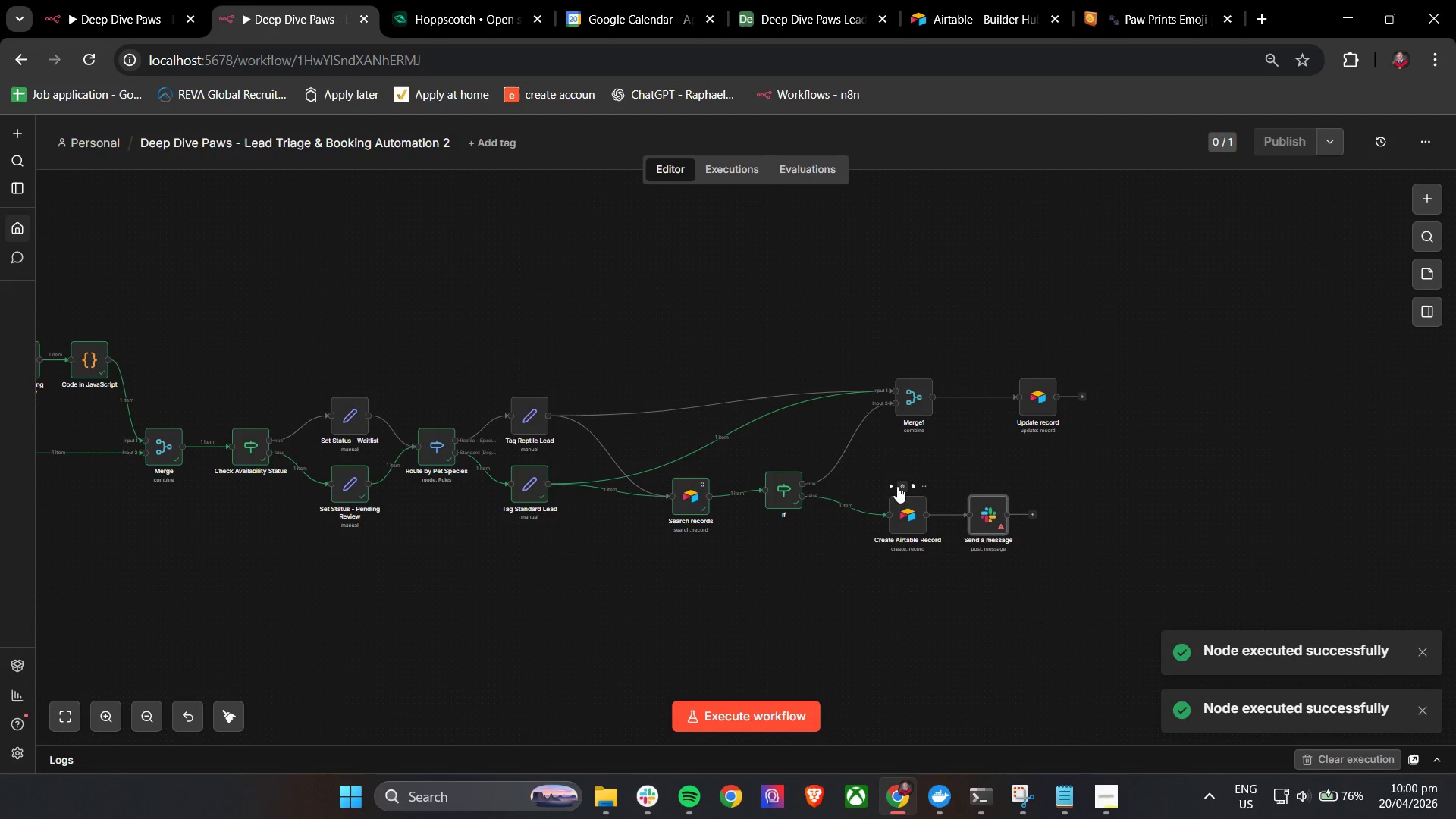 
left_click([891, 487])
 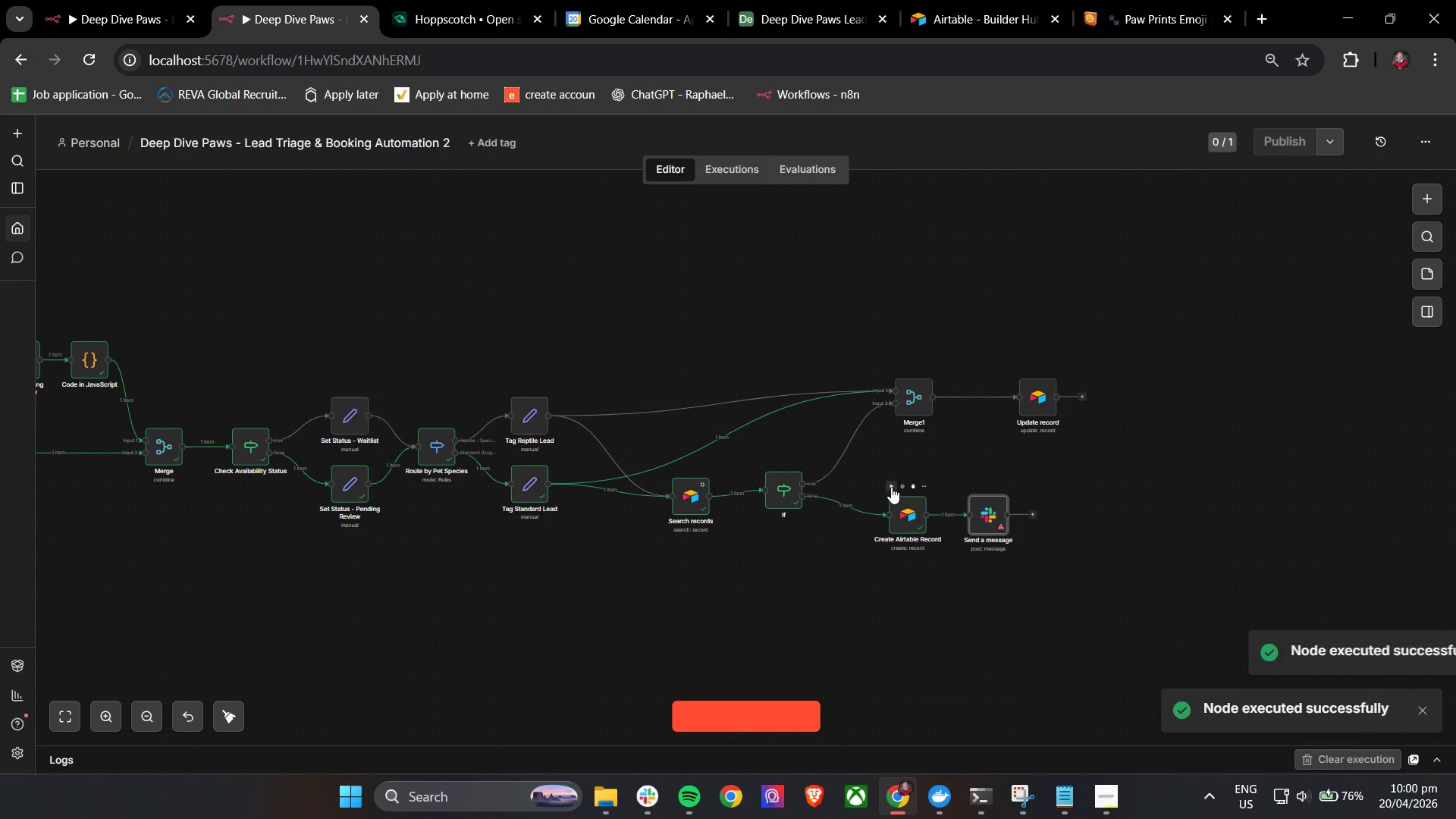 
double_click([991, 510])
 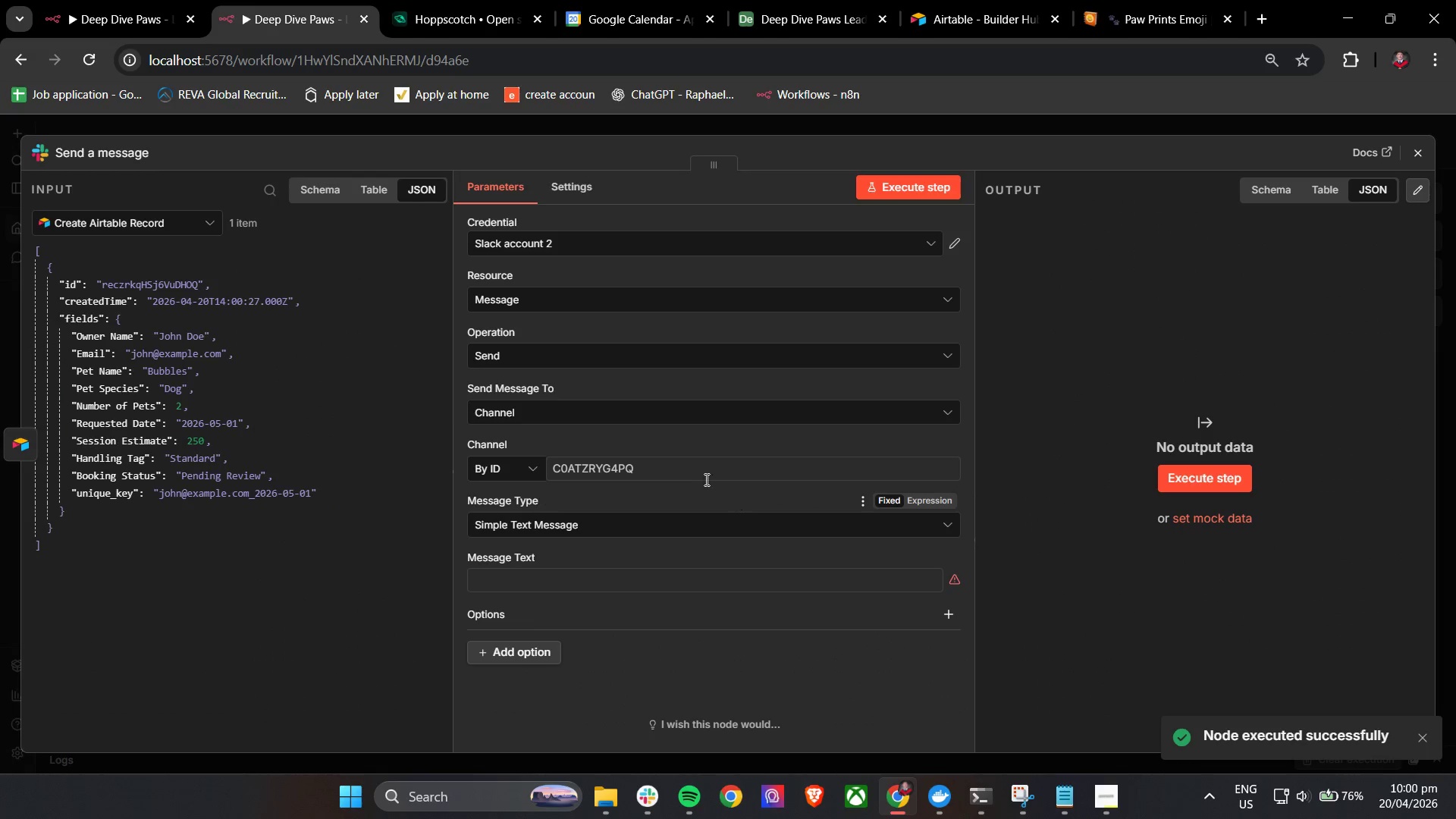 
left_click([651, 440])
 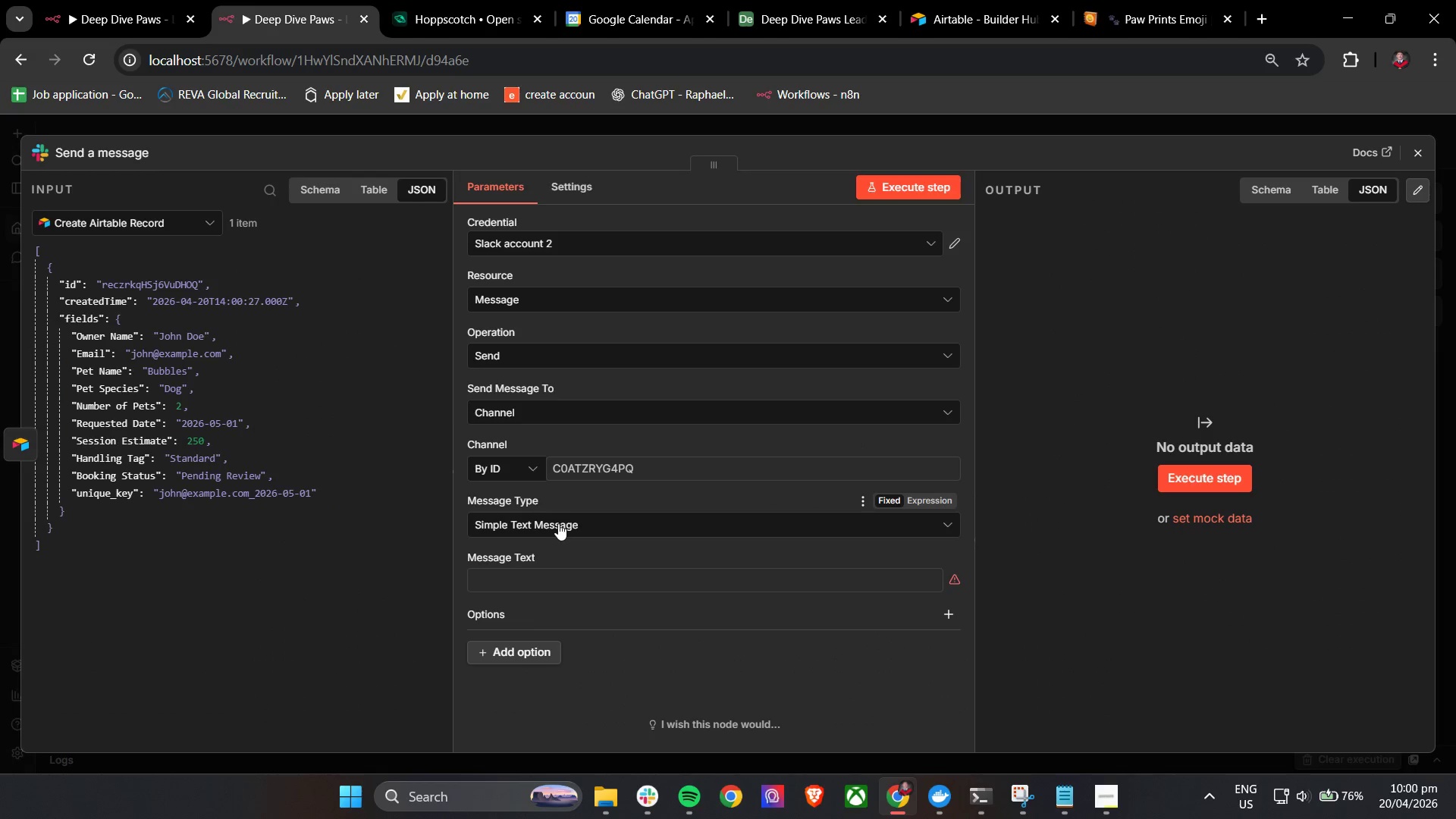 
left_click([934, 560])
 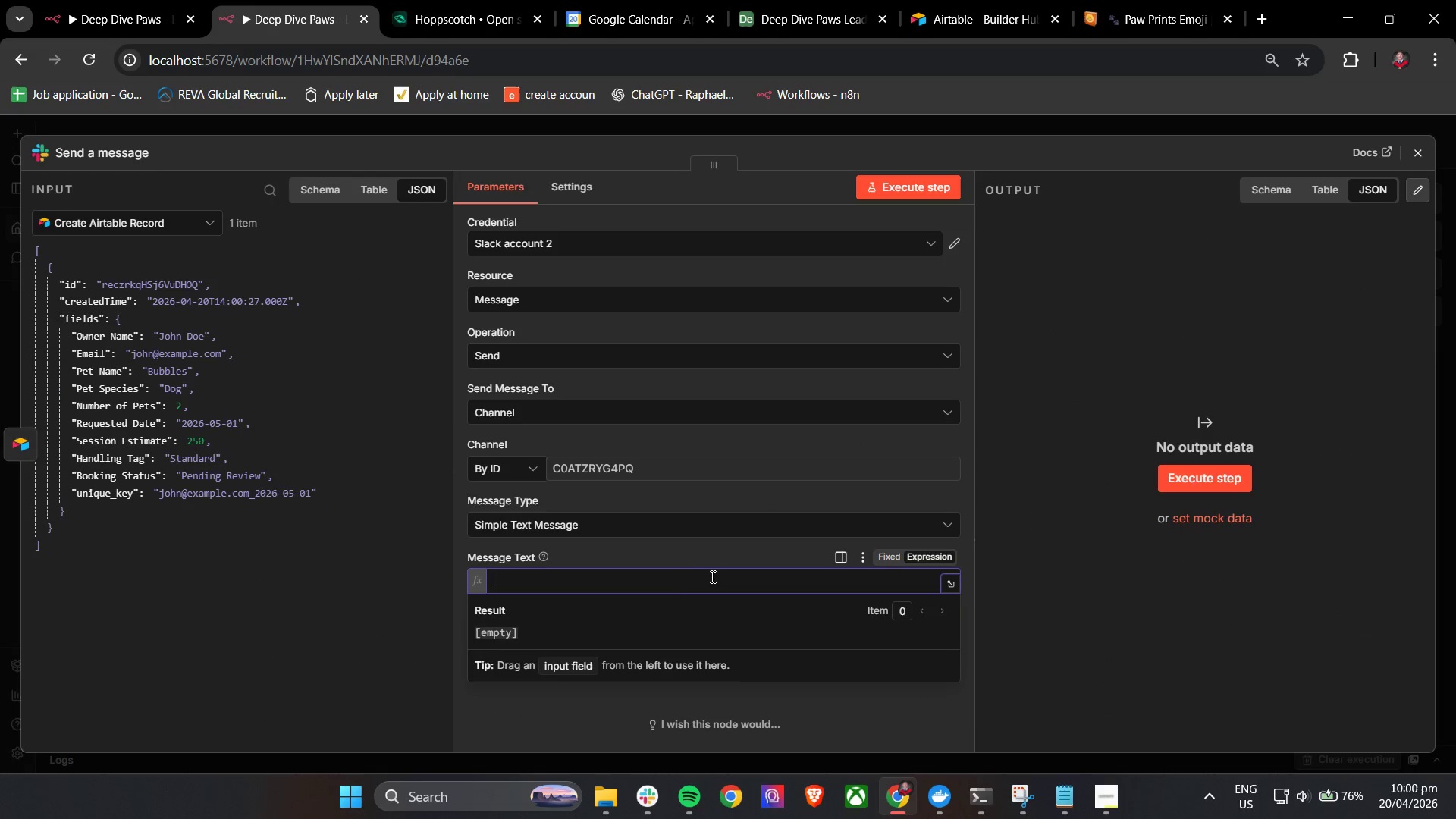 
left_click([684, 576])
 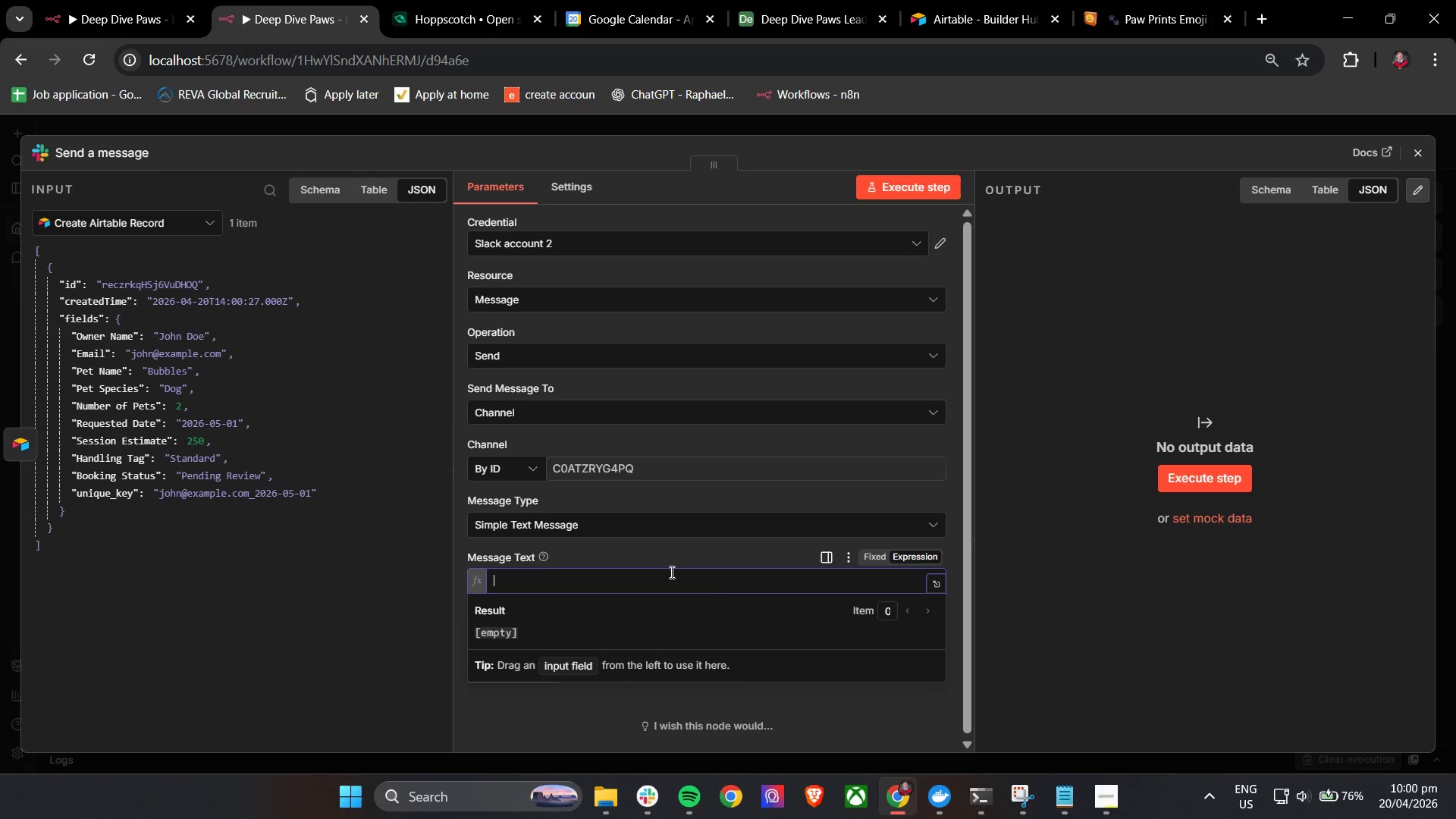 
left_click([661, 535])
 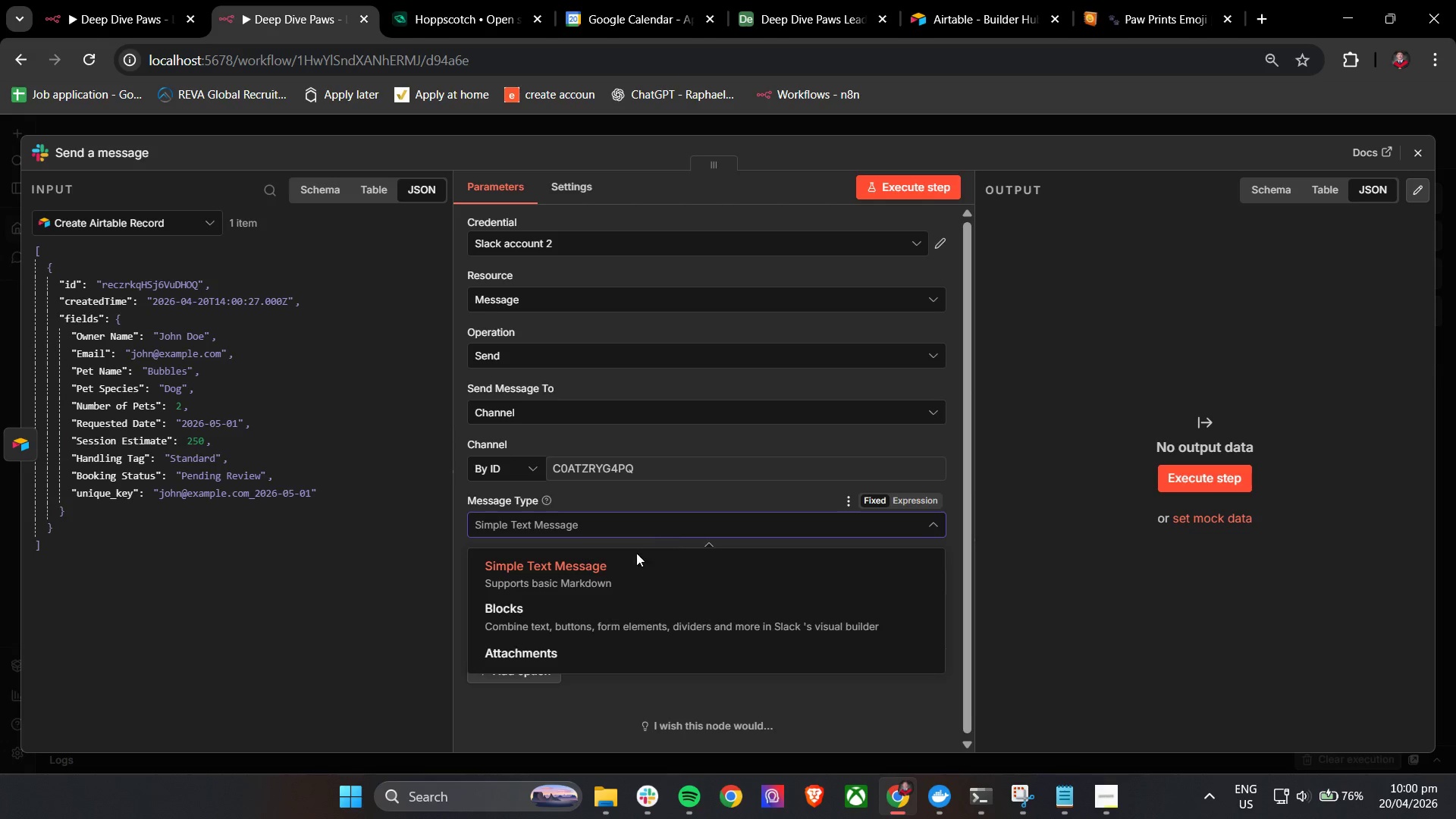 
scroll: coordinate [567, 615], scroll_direction: down, amount: 4.0
 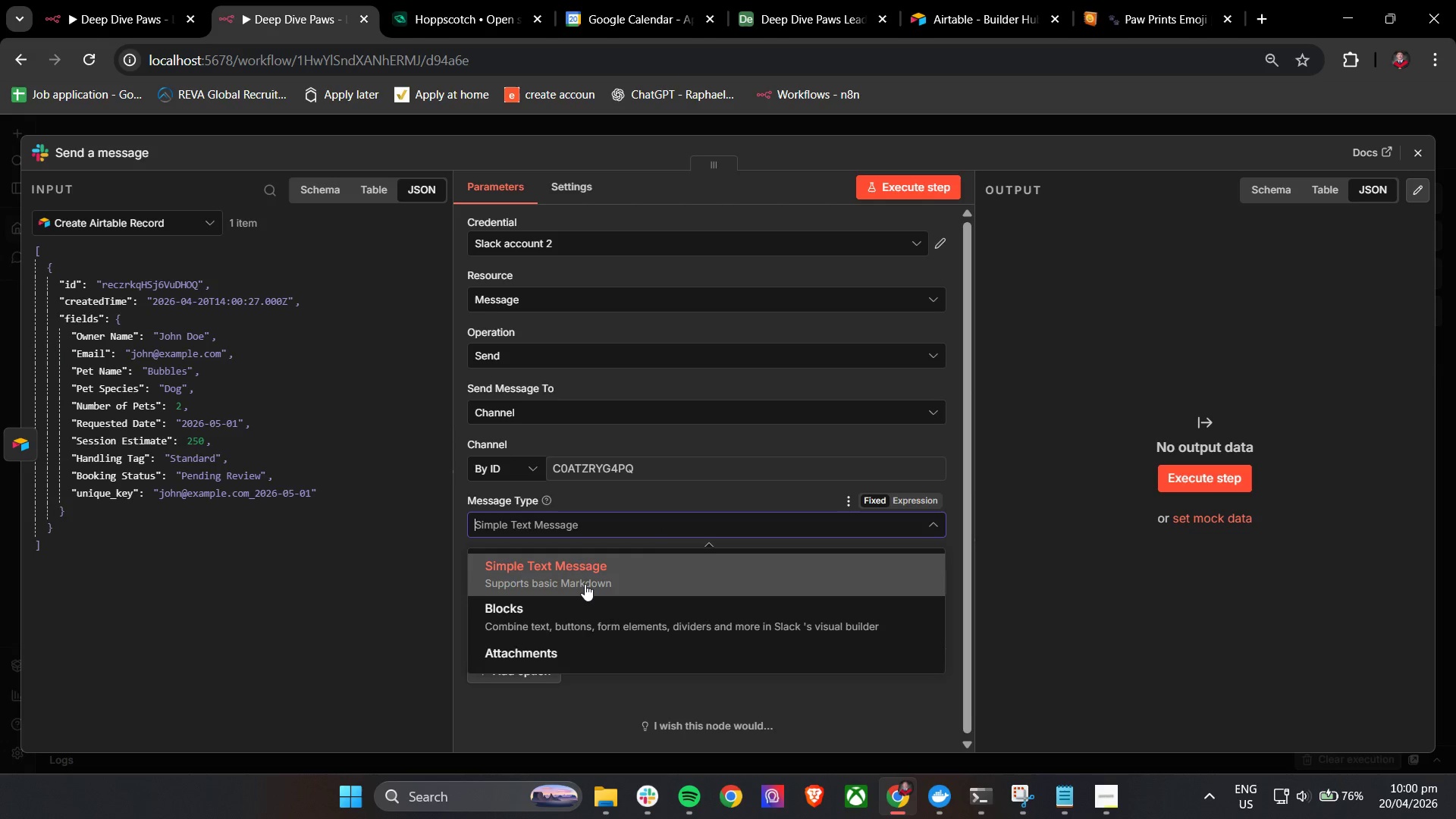 
left_click([585, 584])
 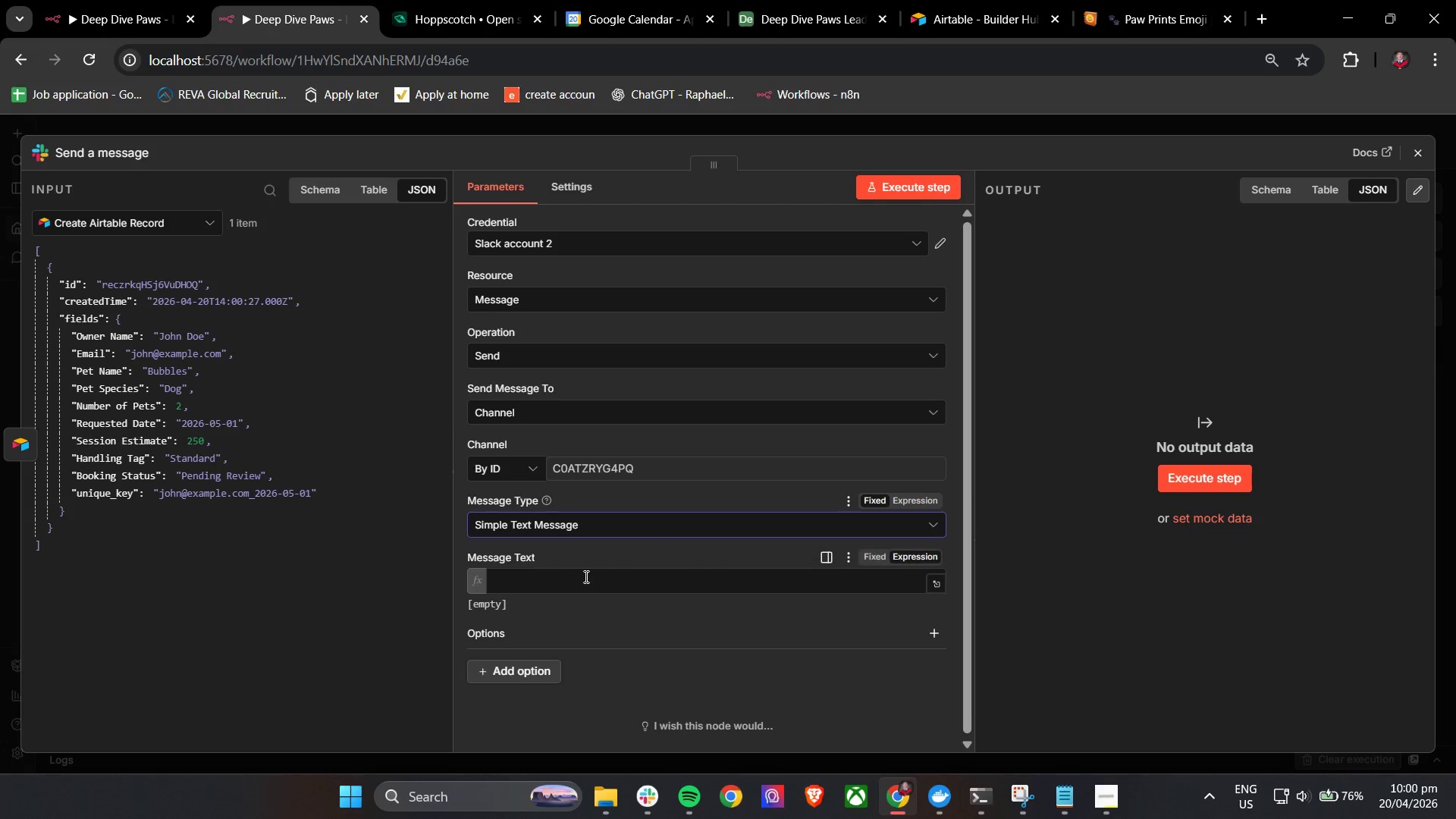 
left_click([582, 586])
 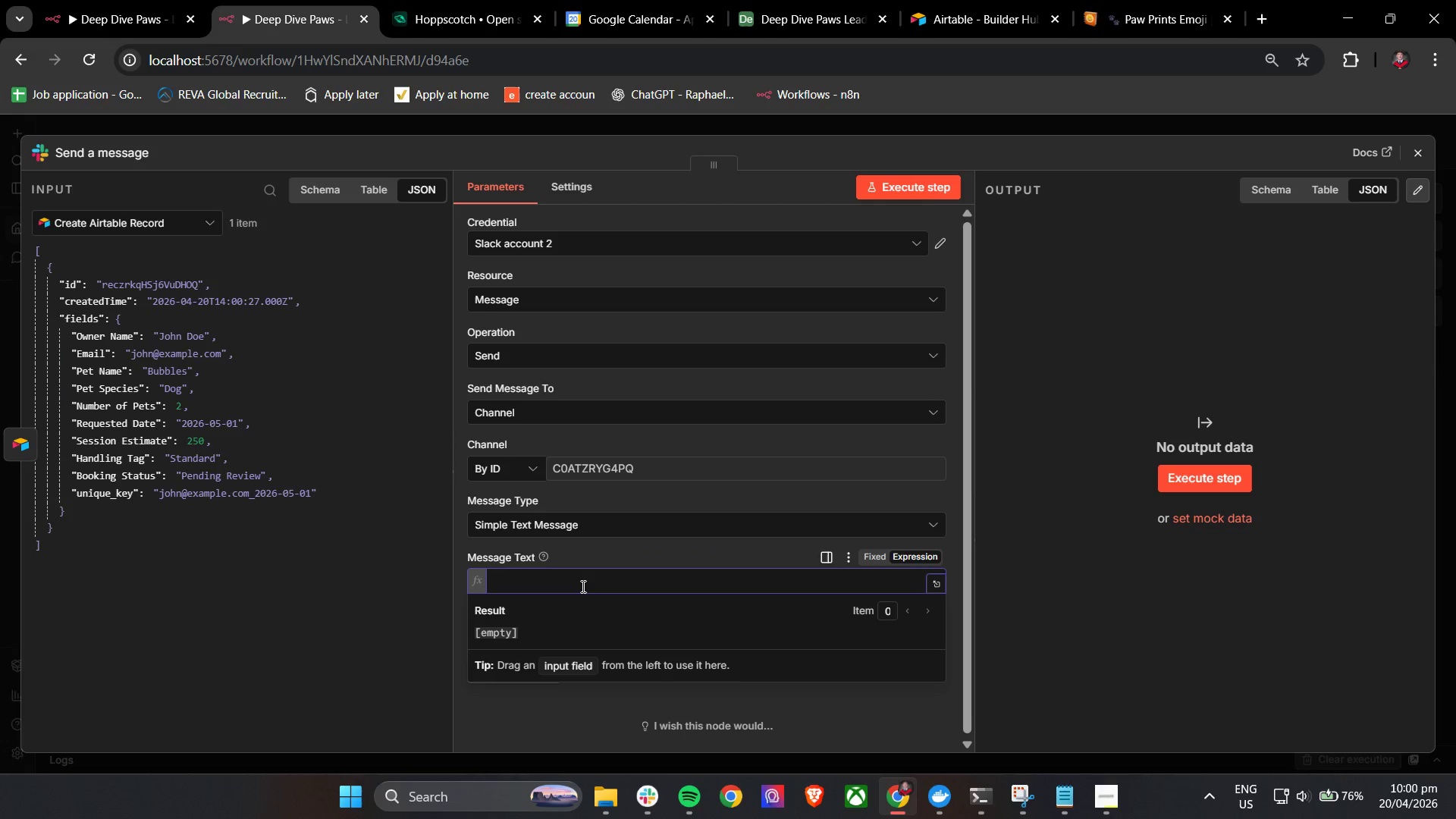 
key(Control+V)
 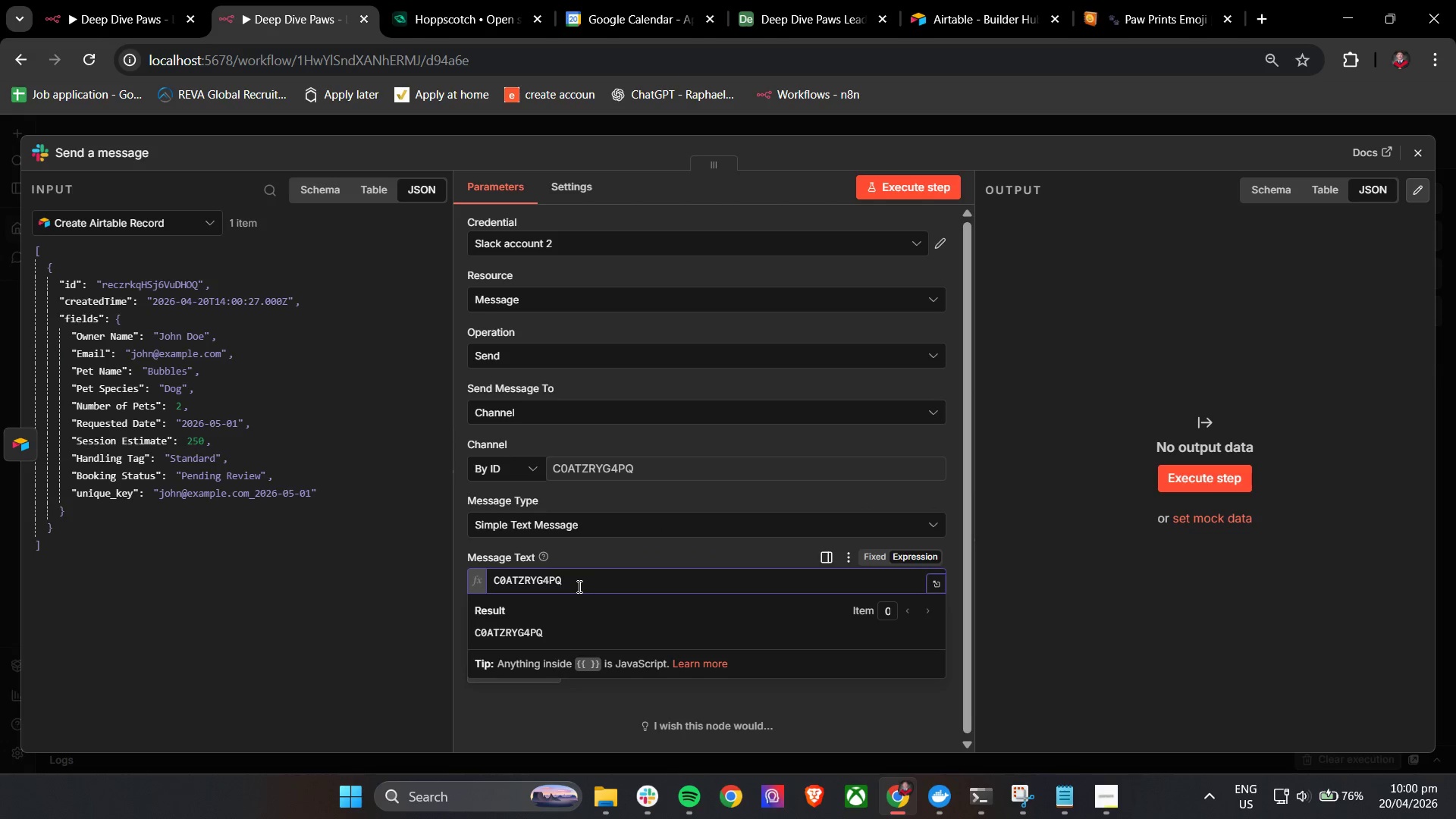 
key(Control+A)
 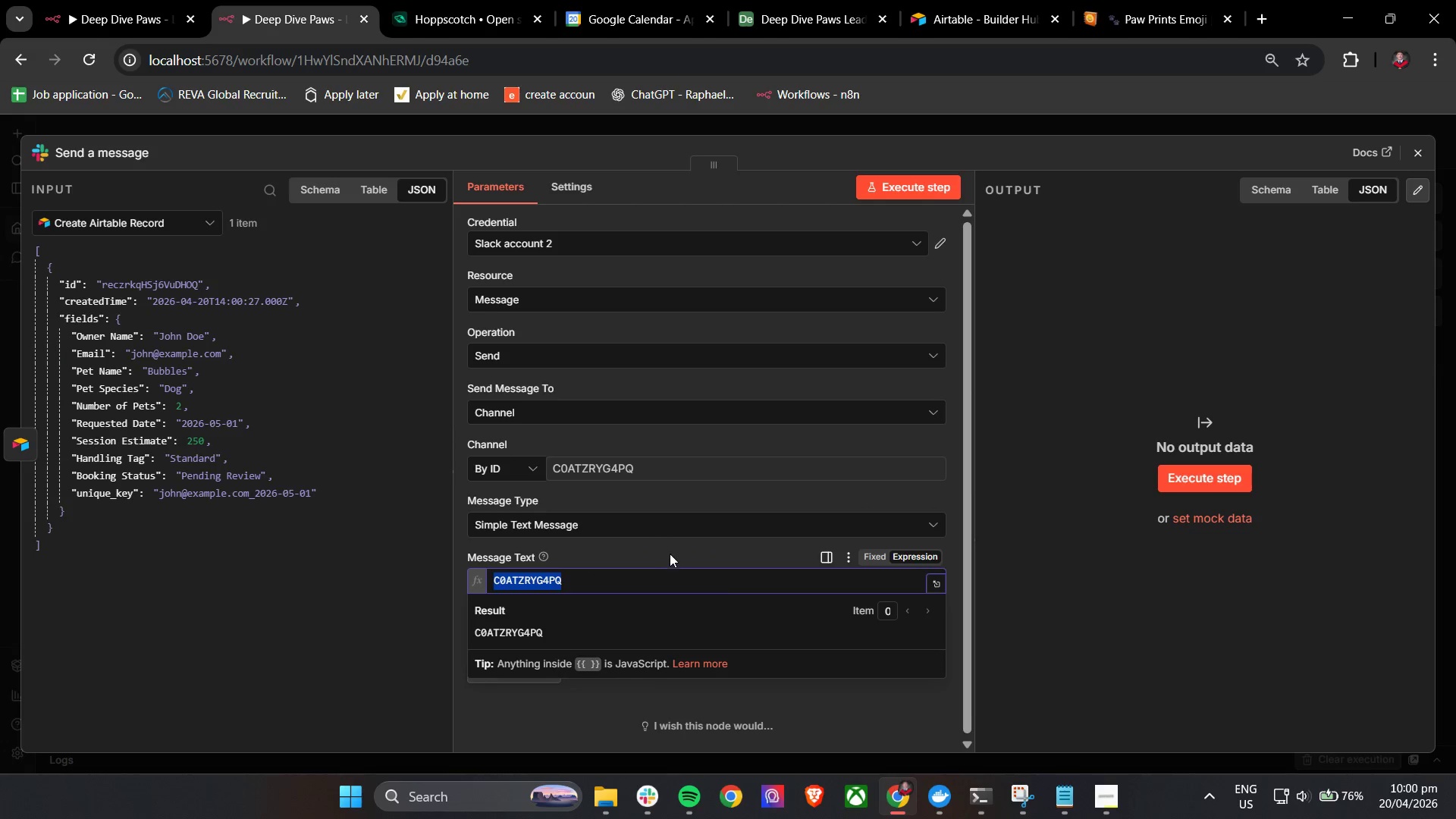 
key(Backspace)
 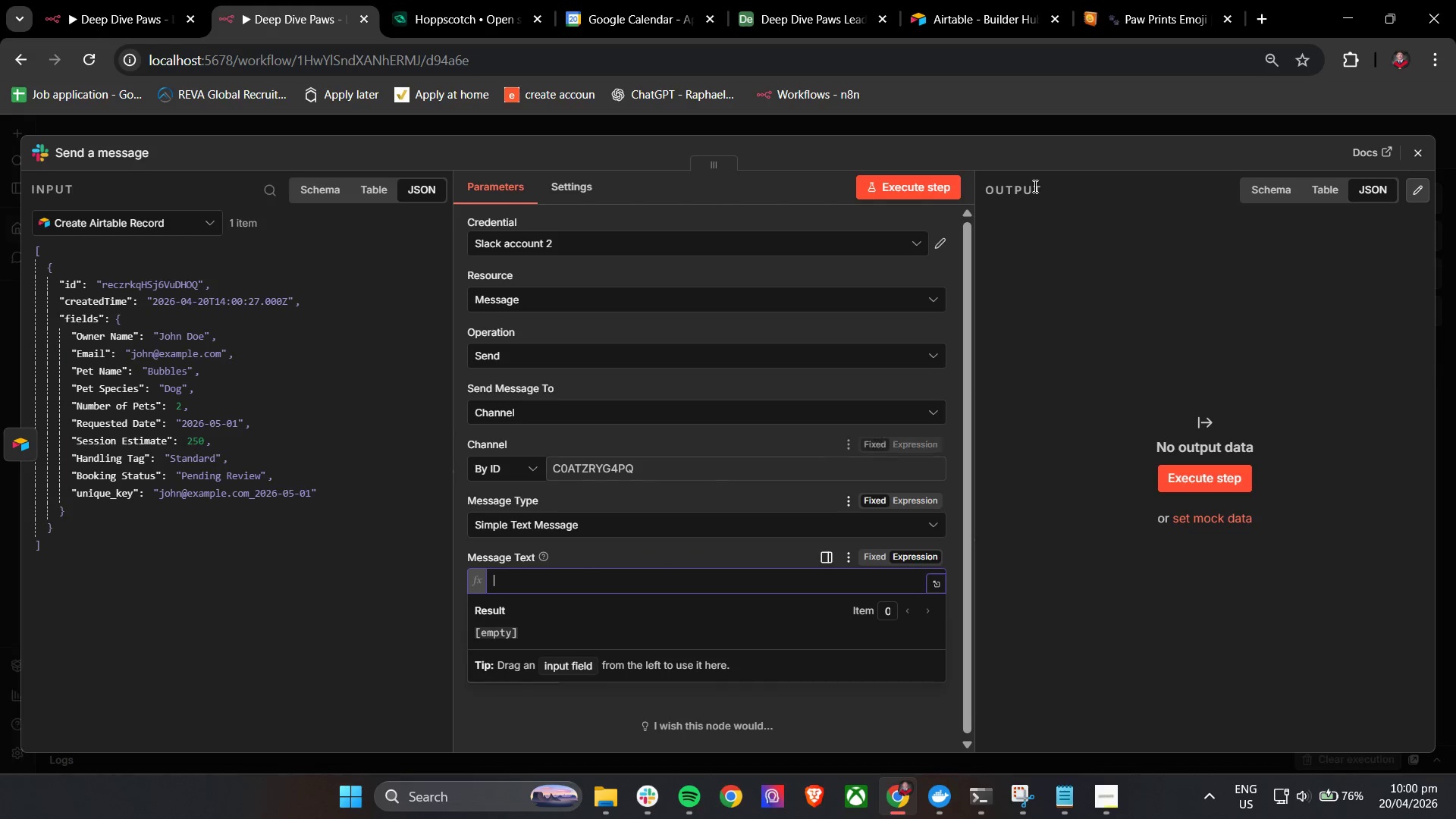 
left_click([1141, 0])
 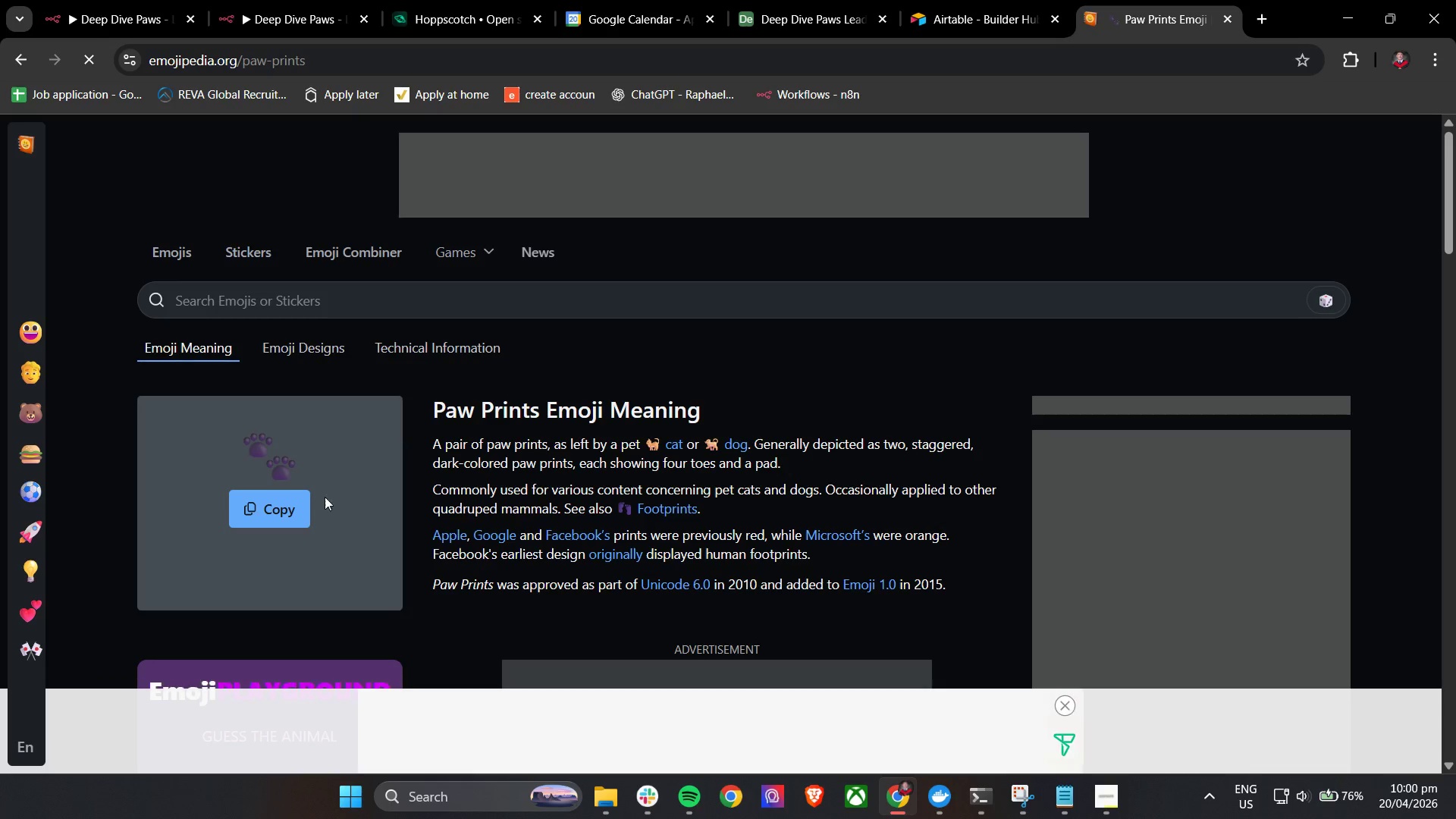 
left_click([278, 507])
 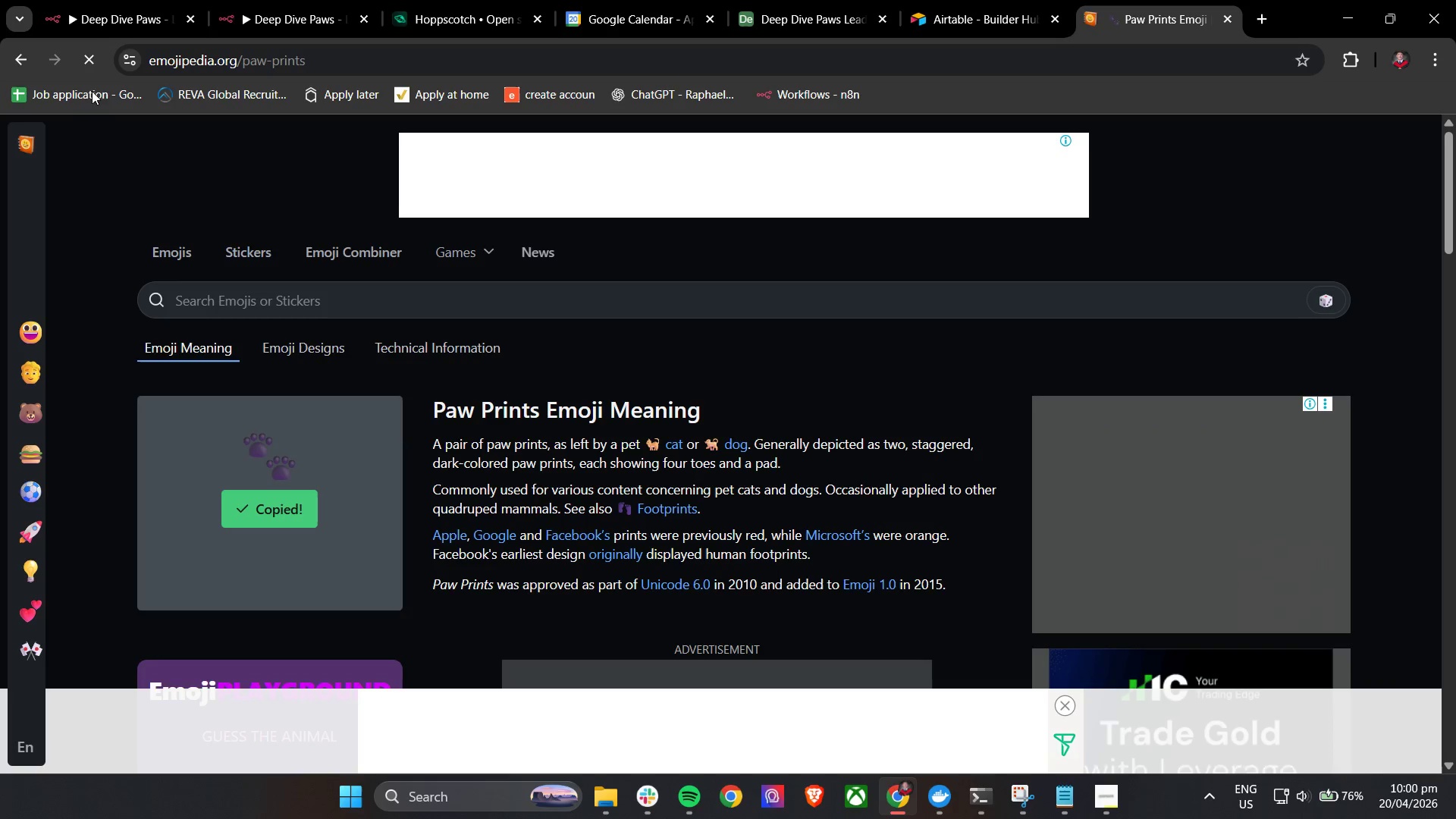 
left_click([98, 0])
 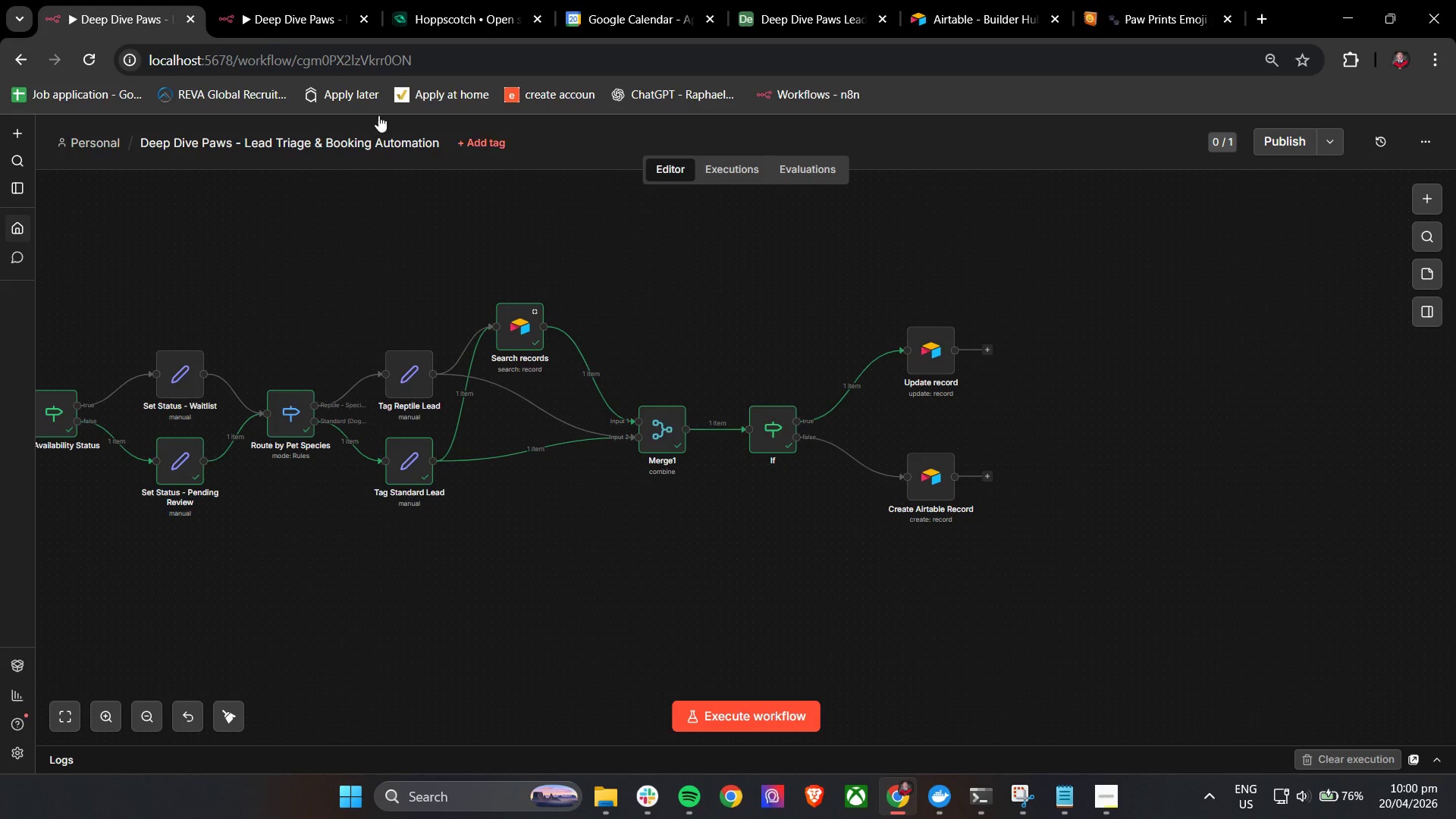 
left_click([225, 0])
 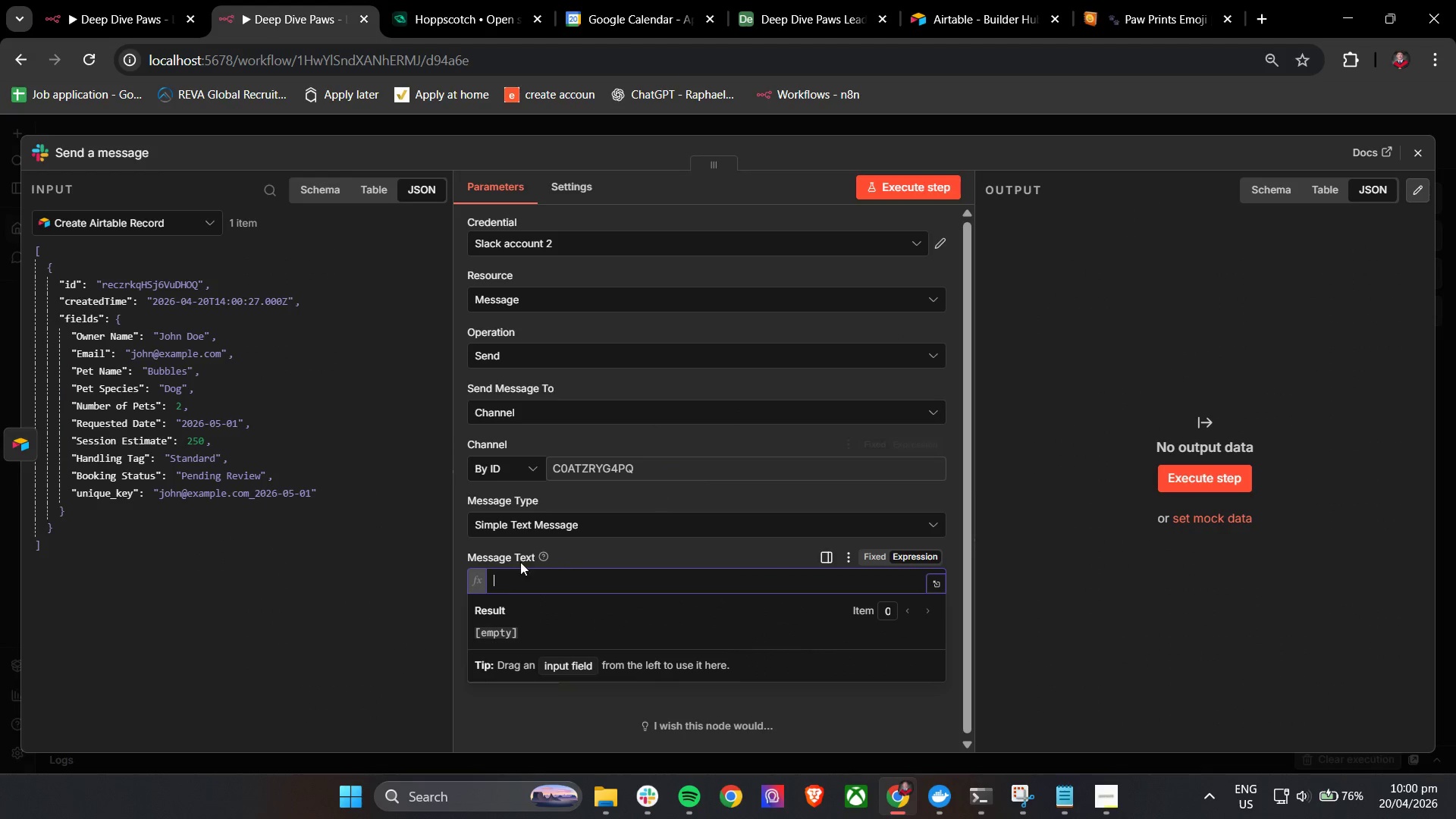 
key(Control+V)
 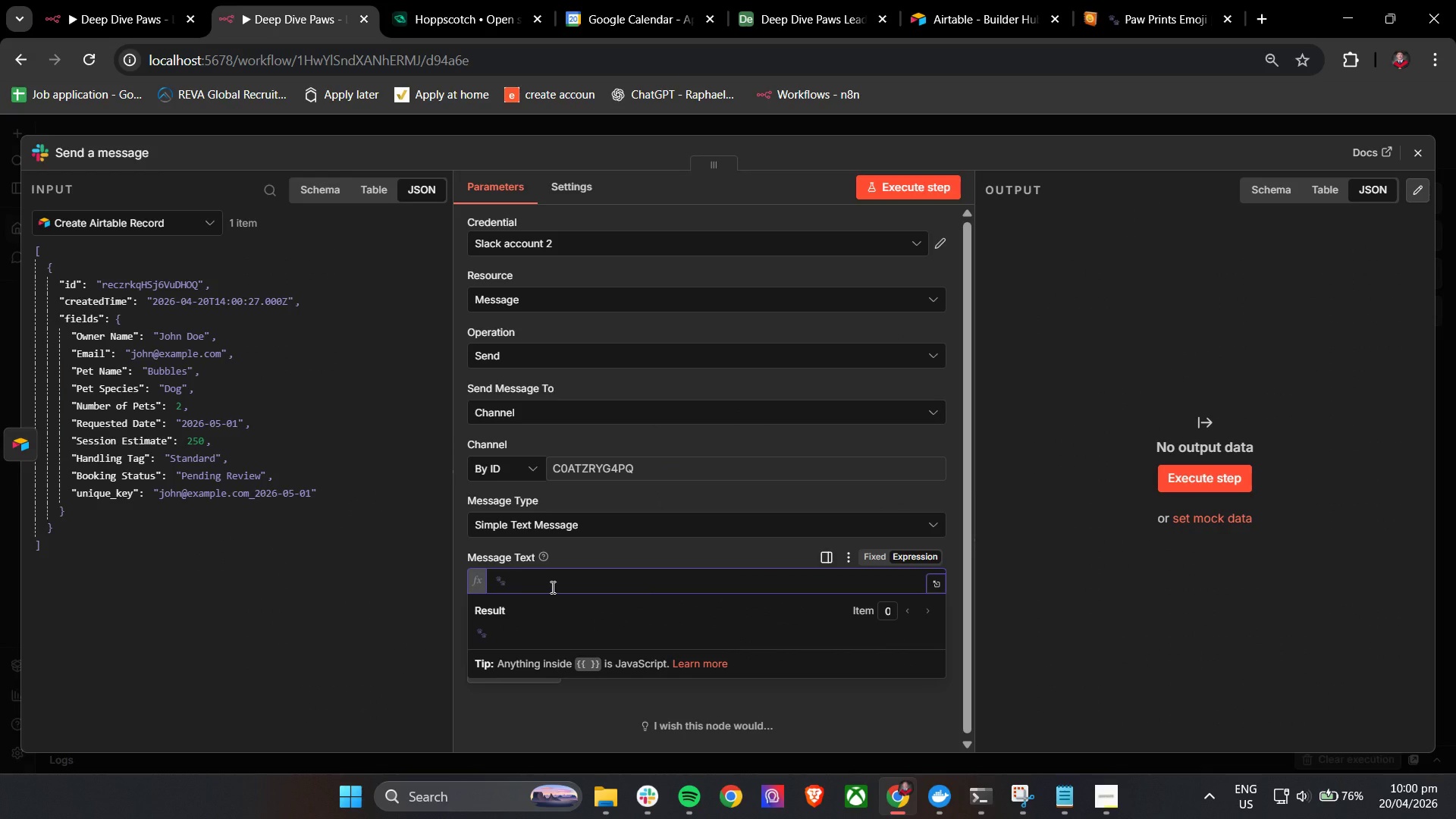 
type( *Lead Processed*)
 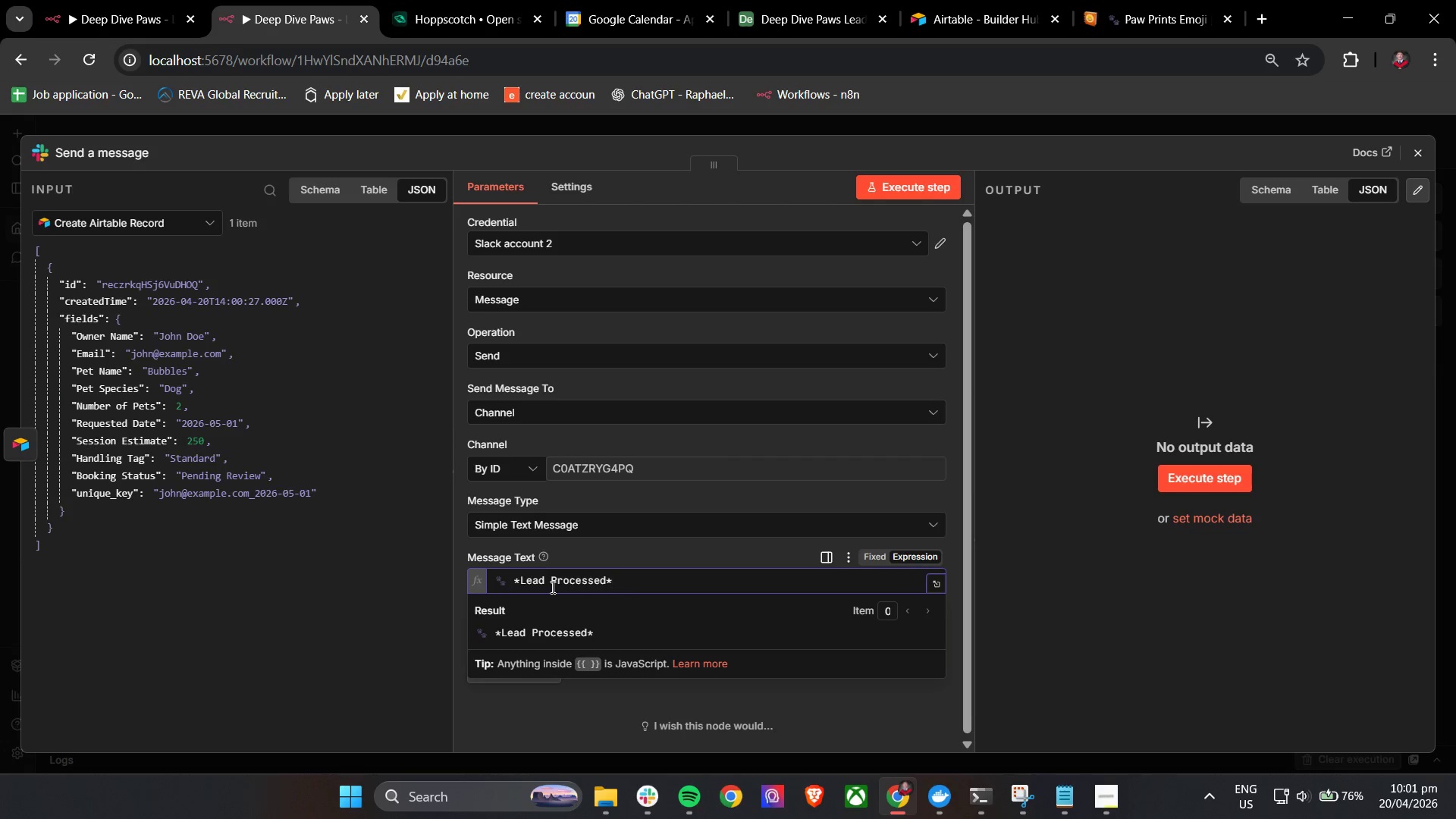 
key(Backspace)
type( - Deep Dive Paws*)
 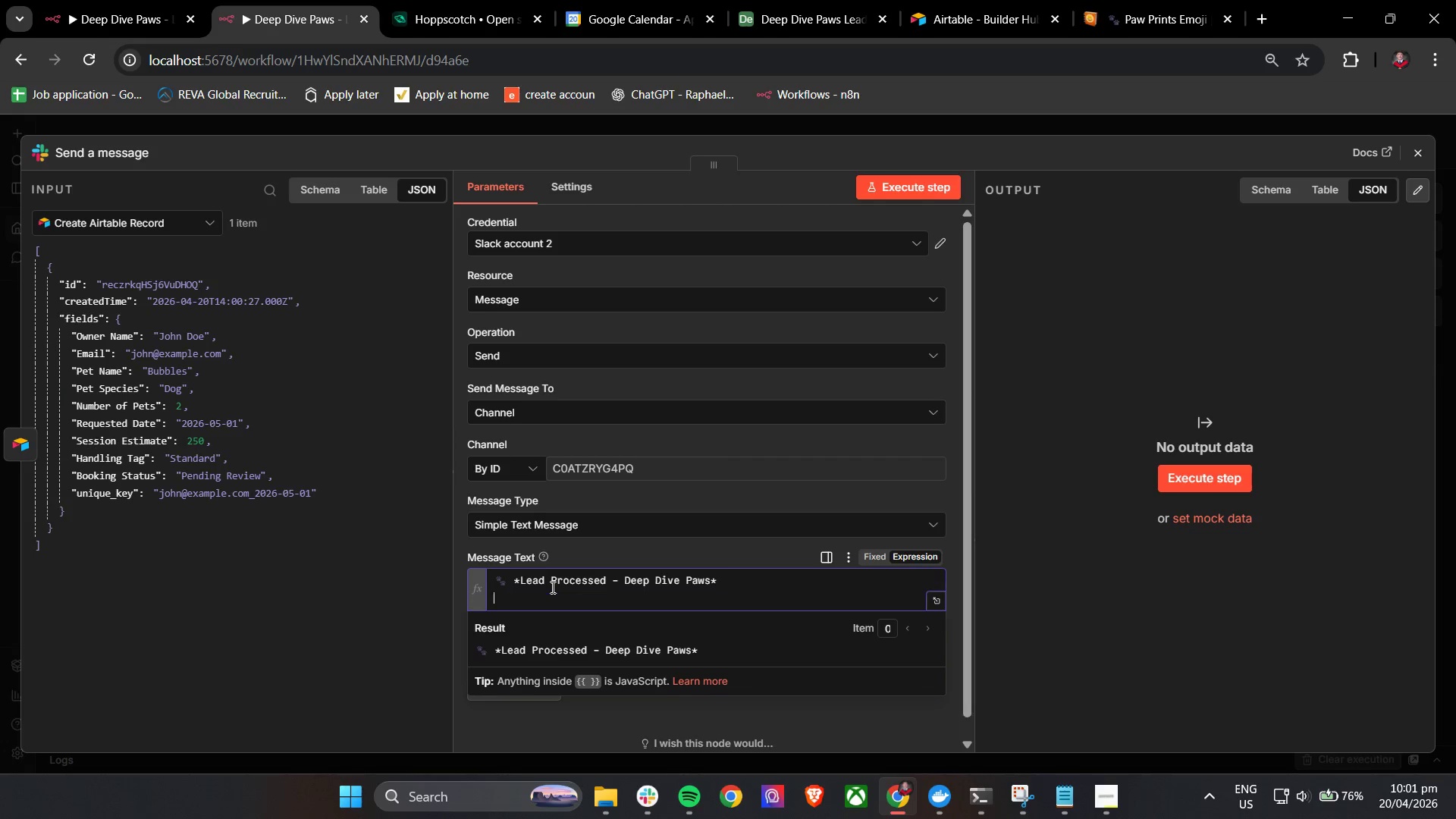 
 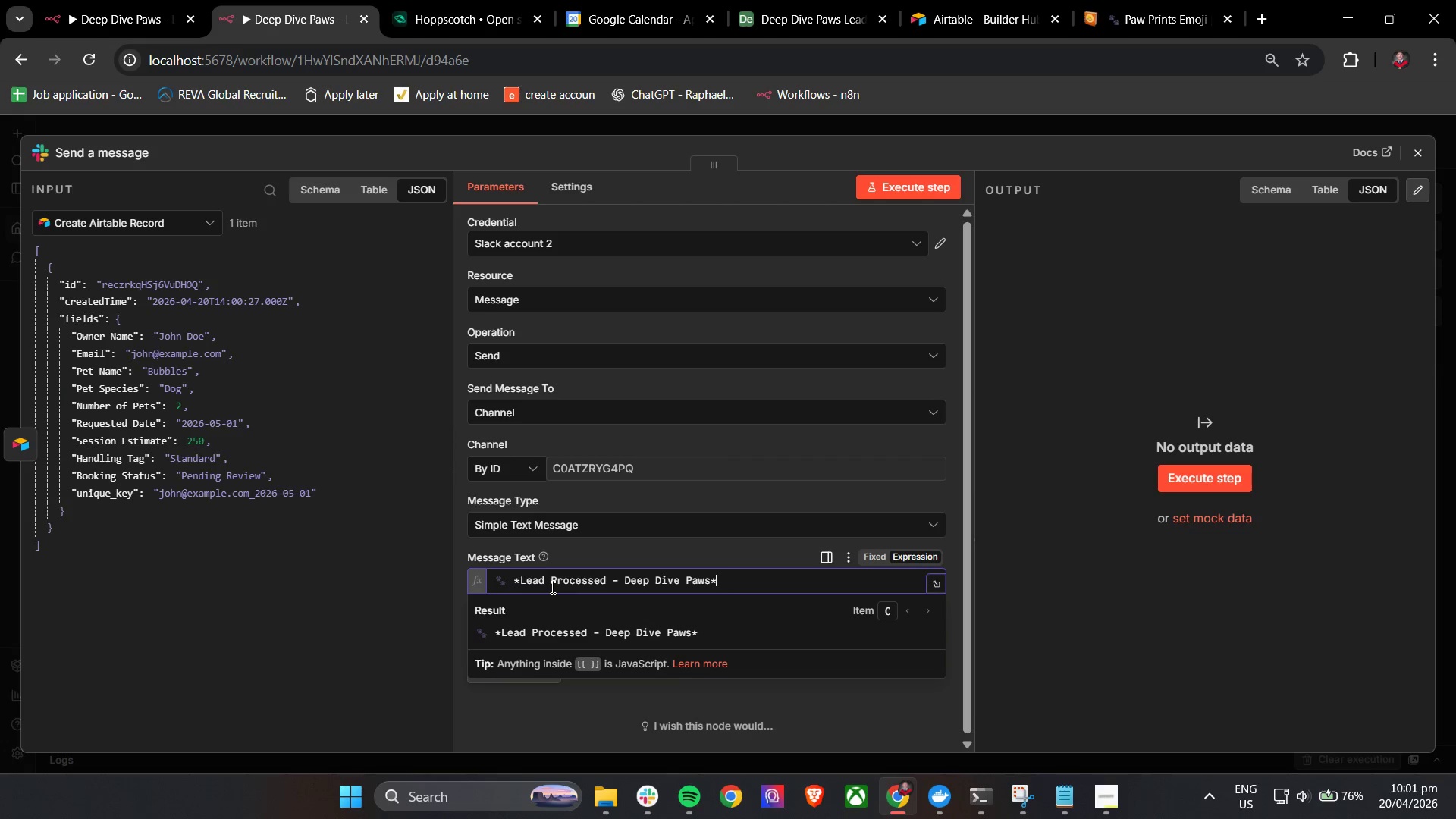 
key(Enter)
 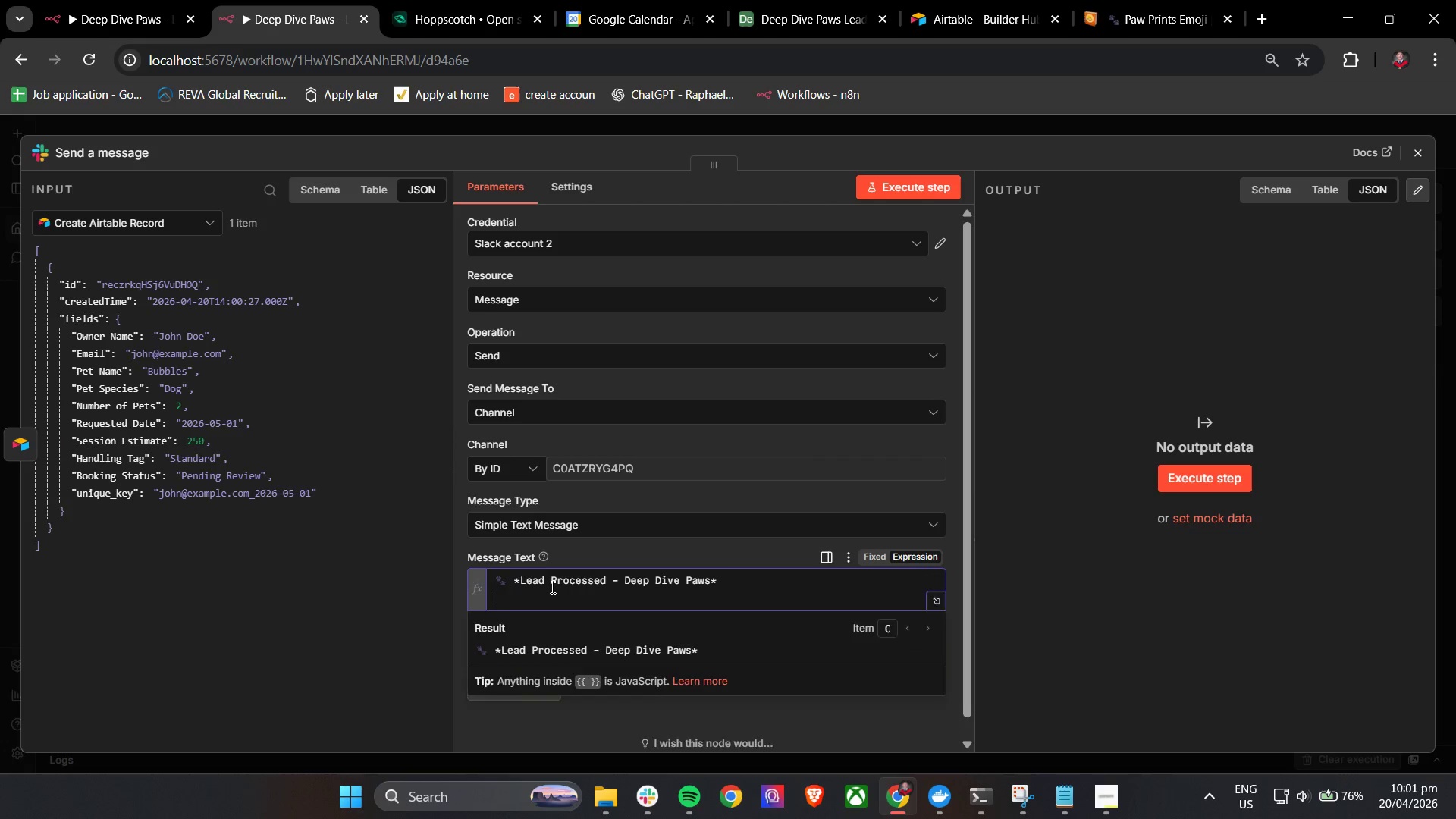 
key(Enter)
 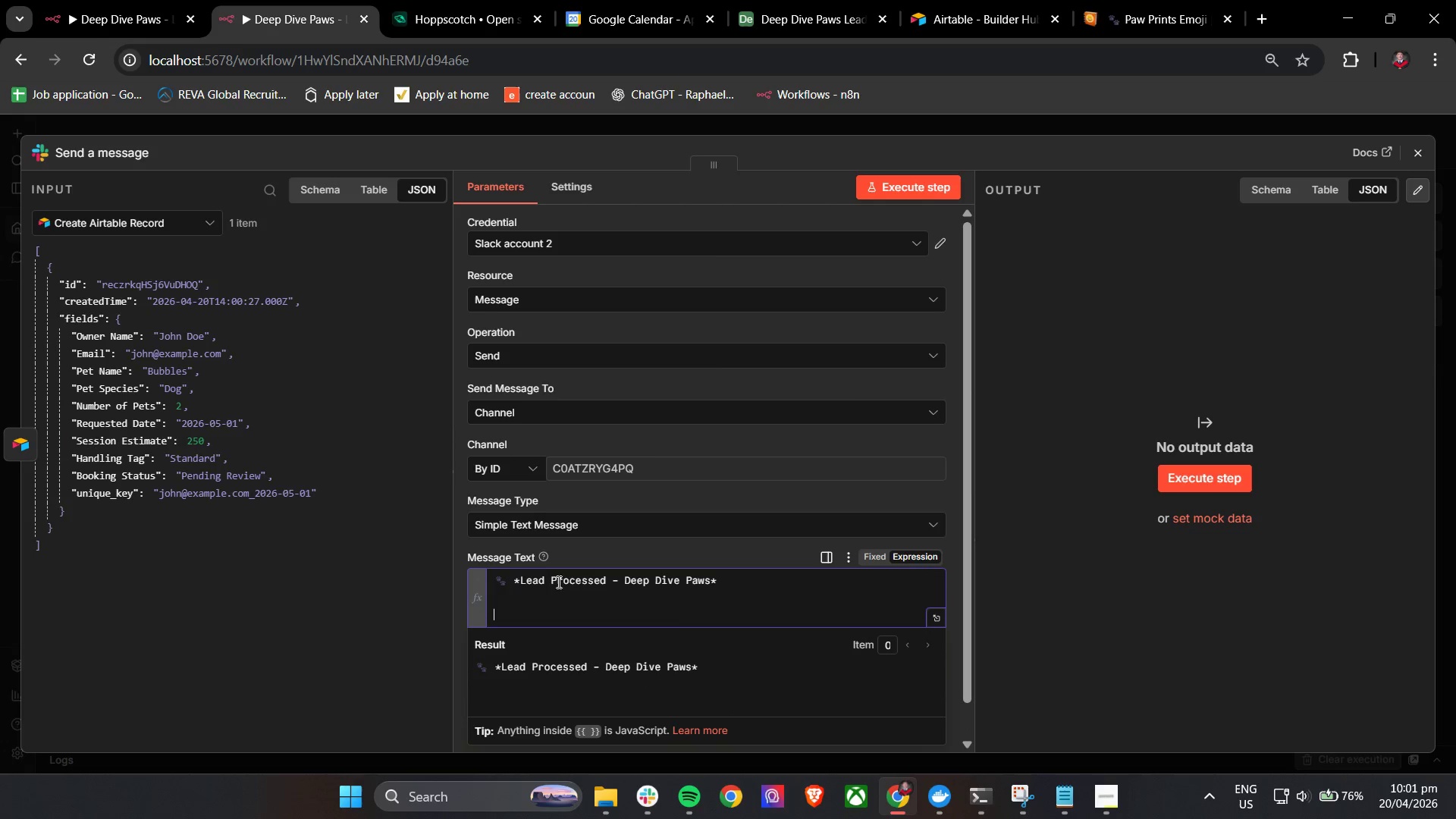 
left_click([1121, 0])
 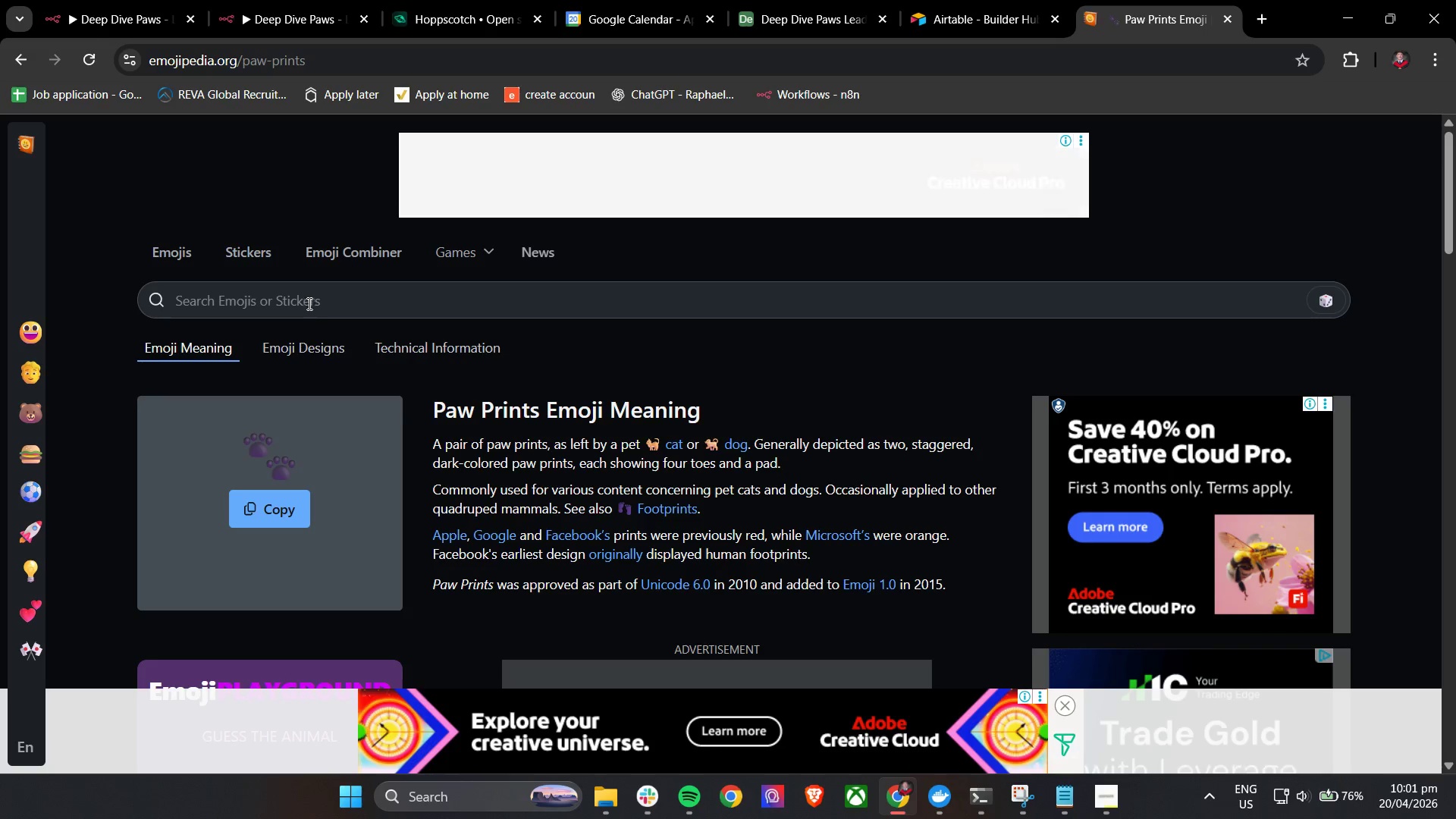 
left_click([330, 309])
 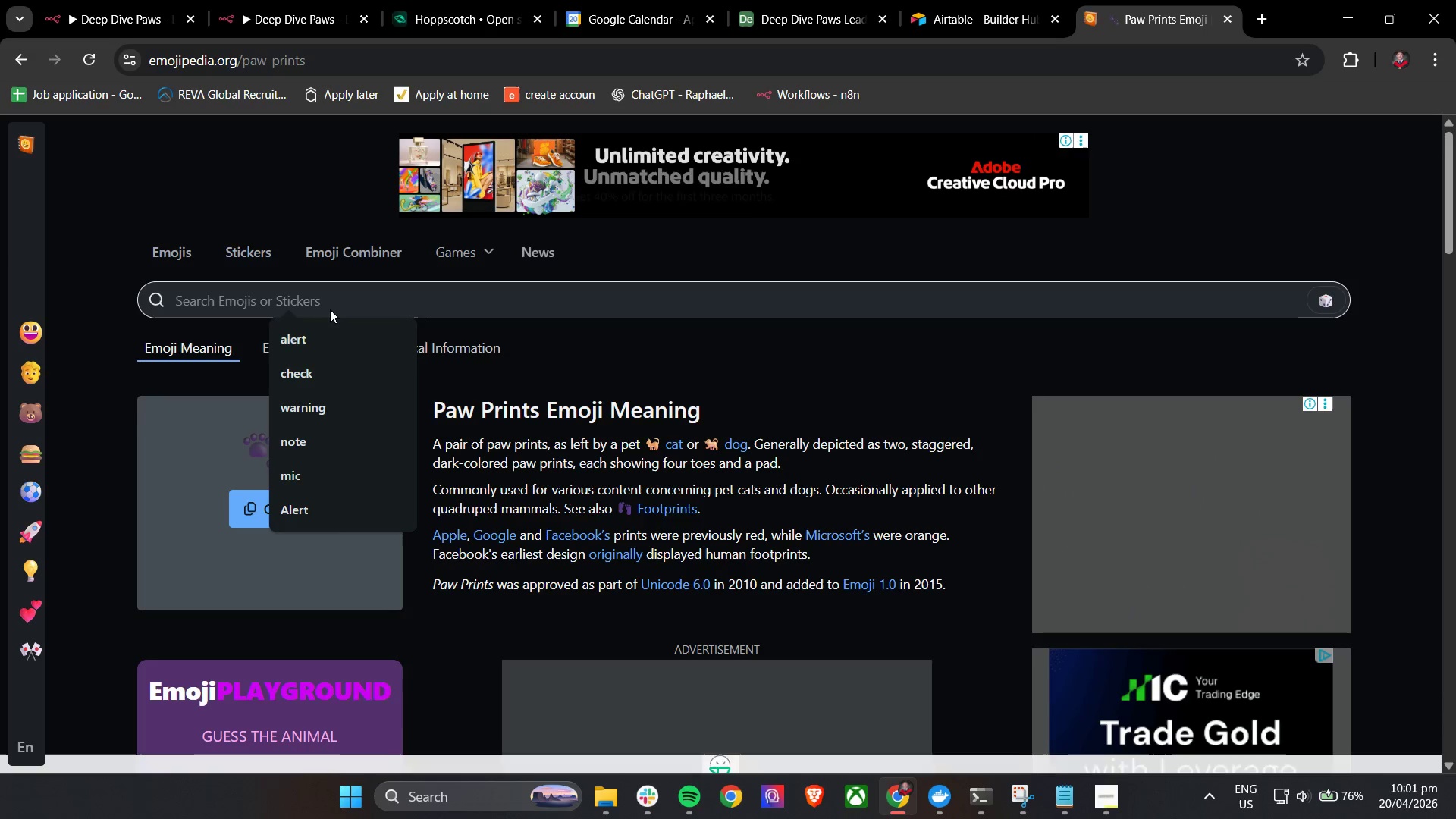 
type(contact)
 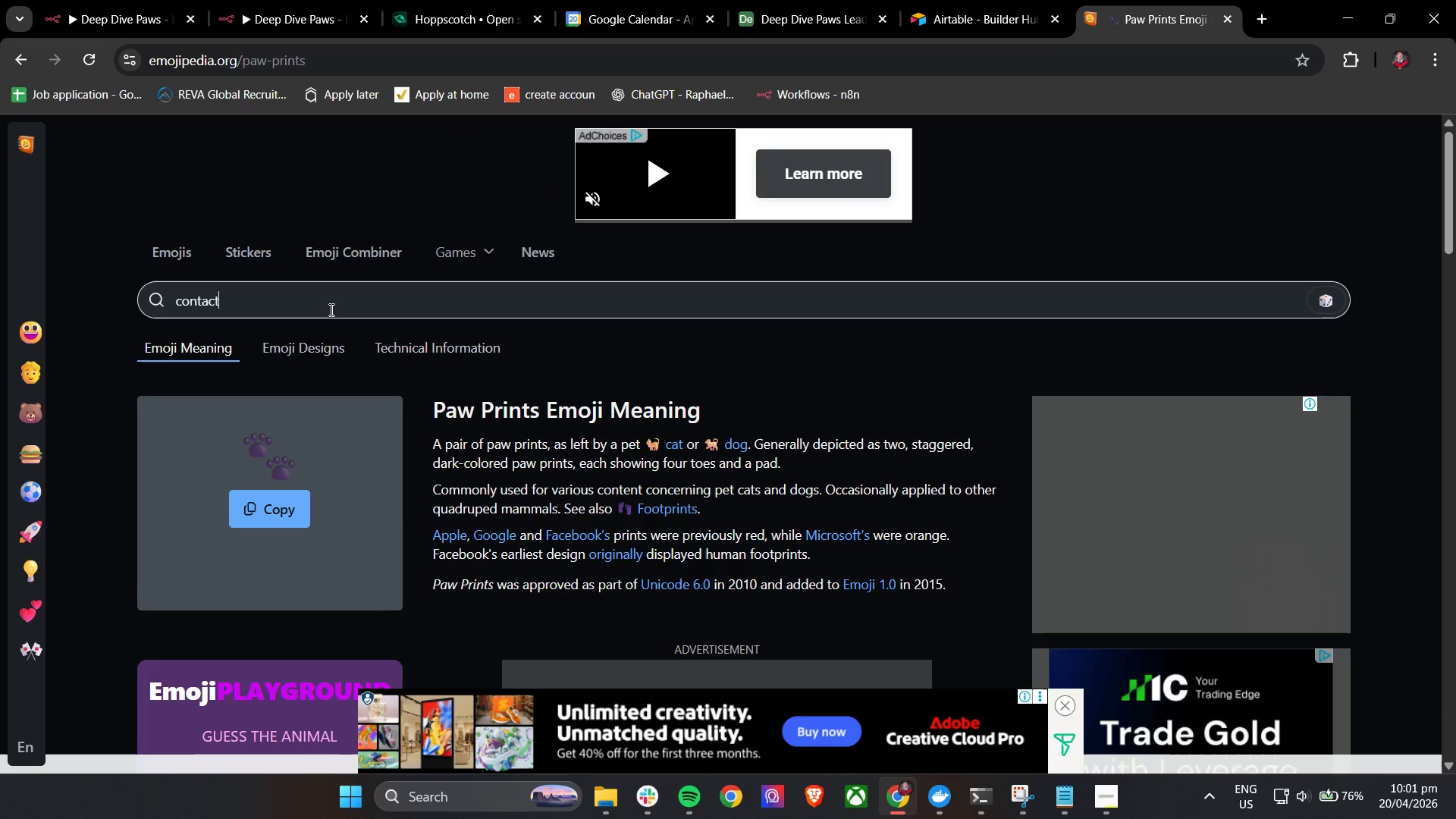 
key(Enter)
 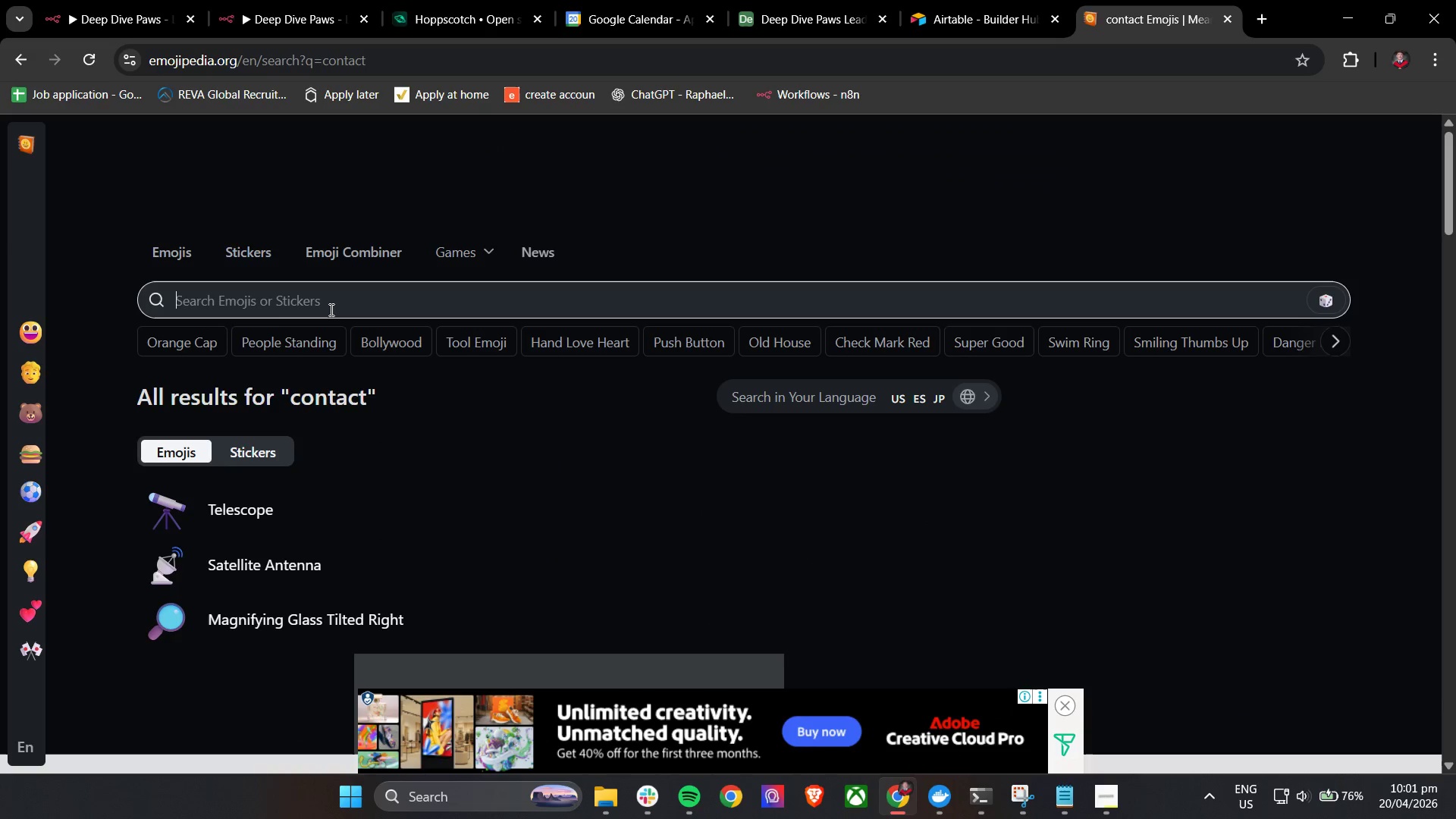 
left_click([330, 309])
 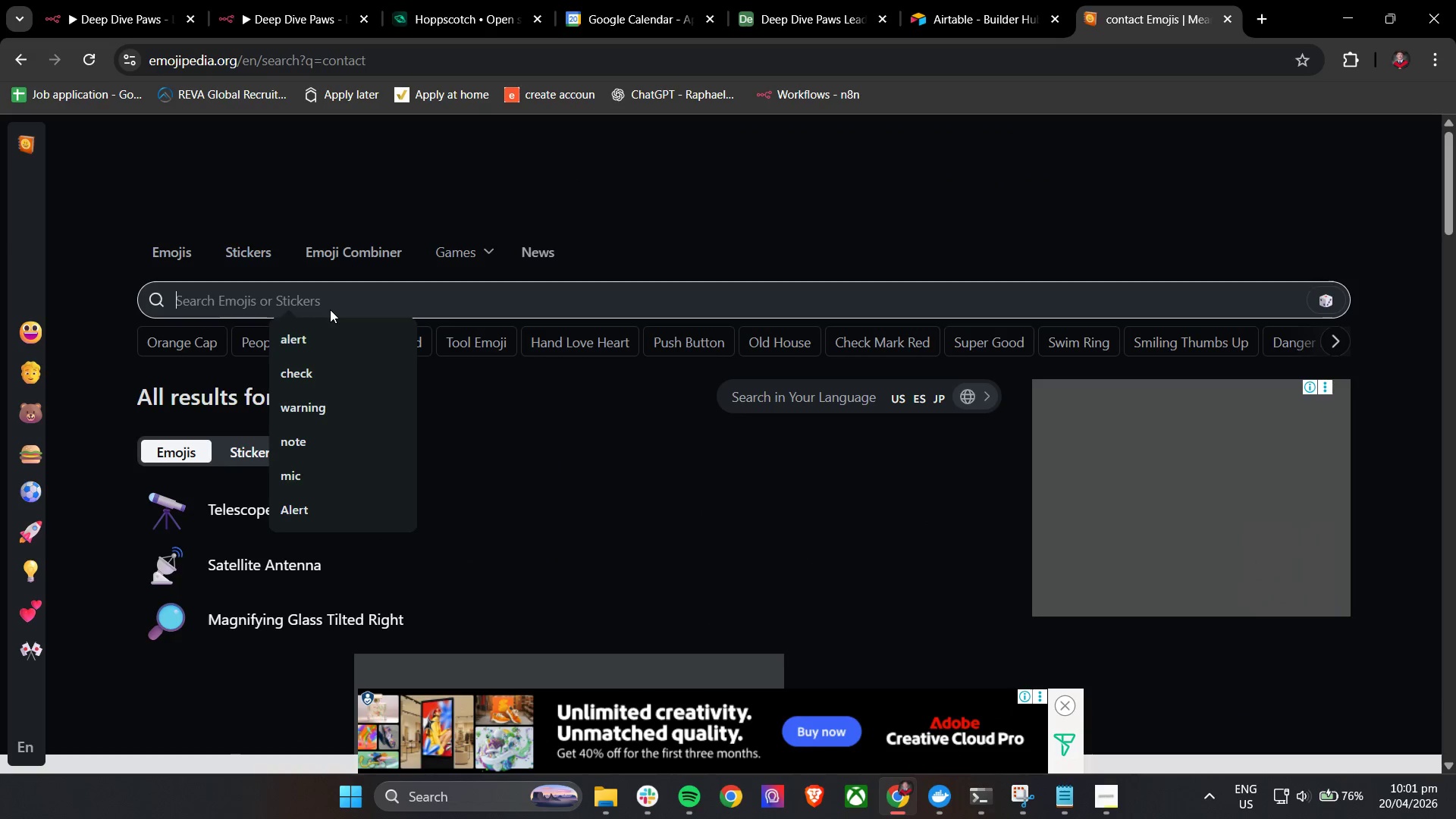 
type(person)
 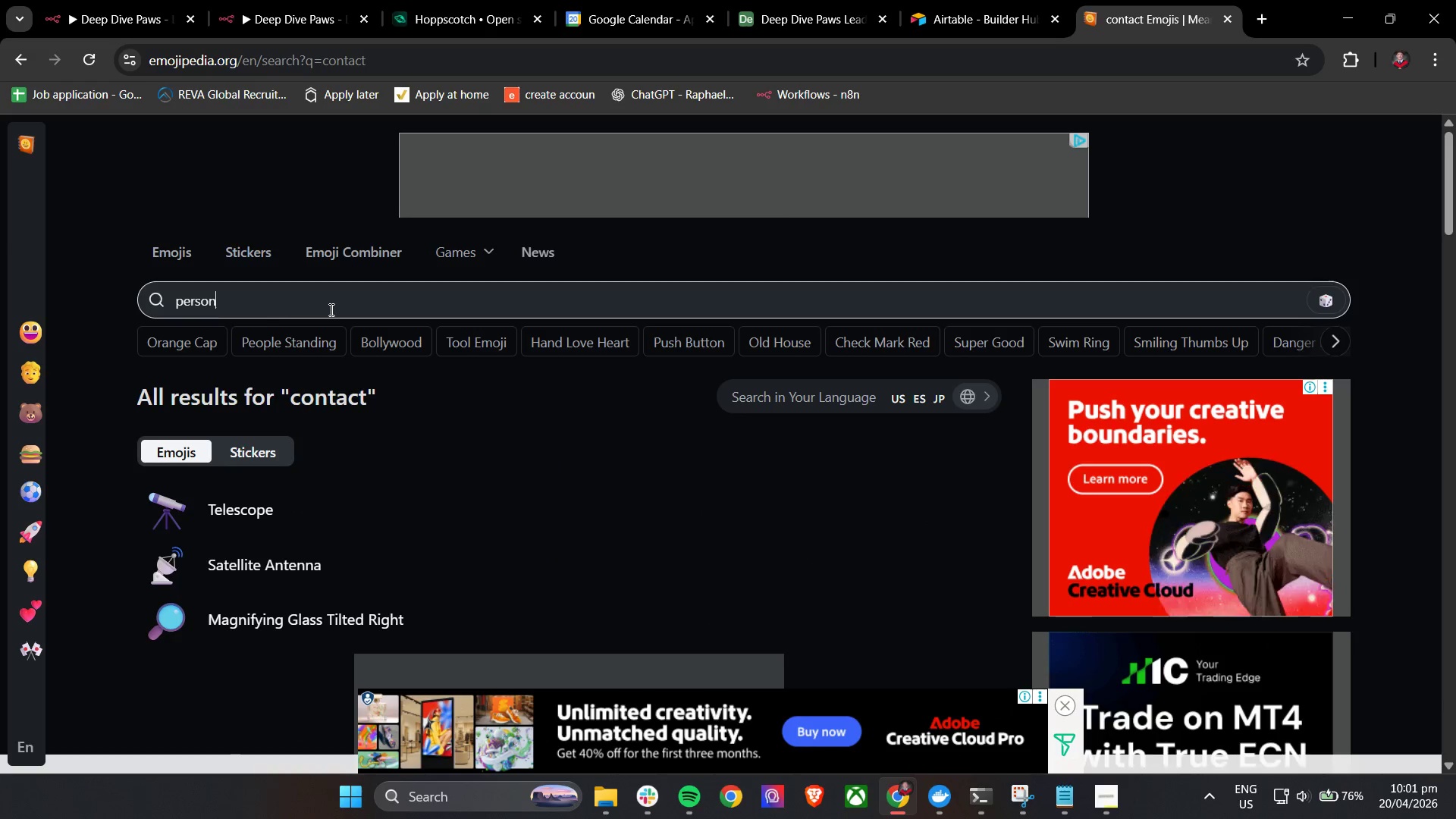 
key(Enter)
 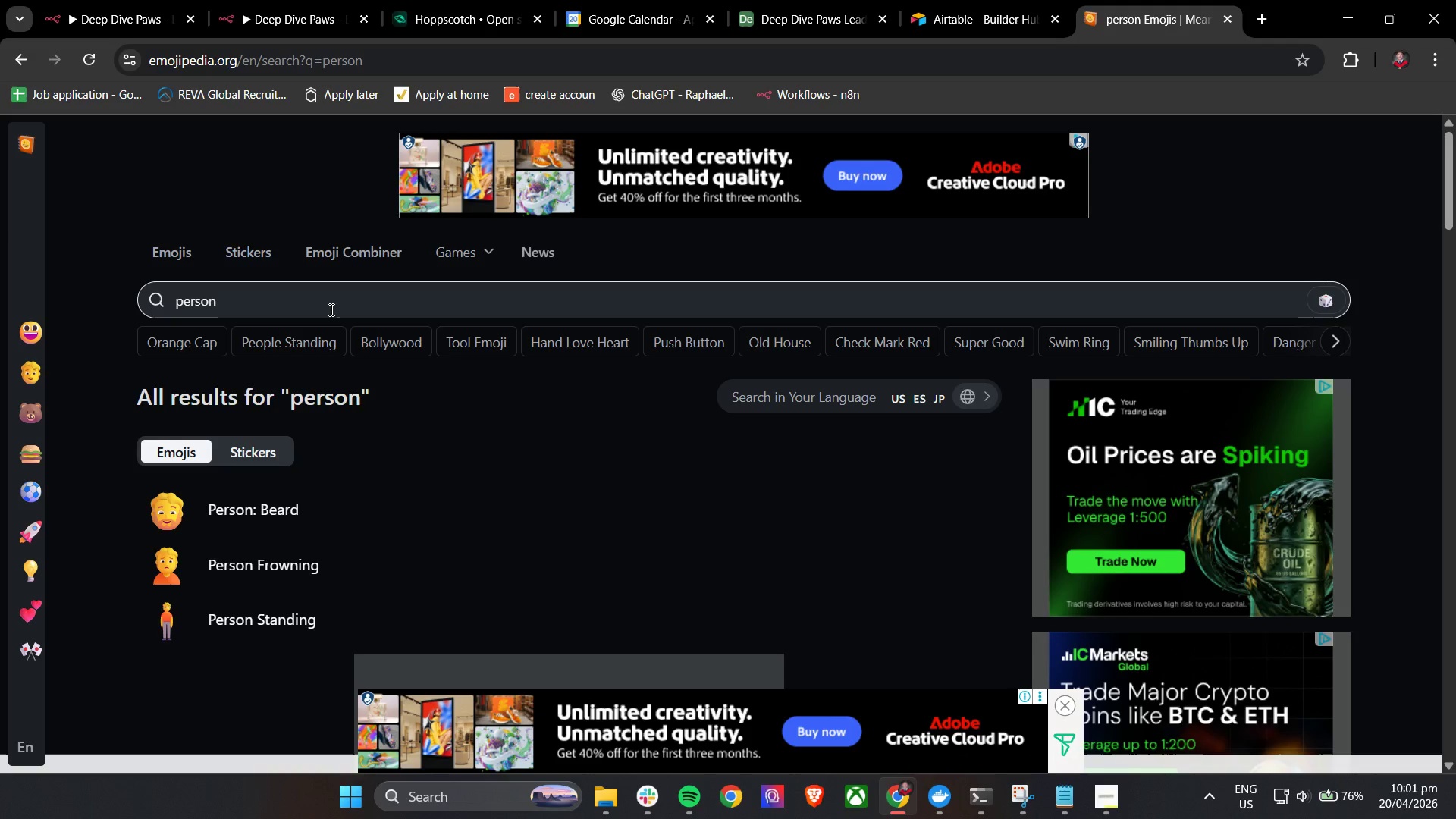 
wait(9.84)
 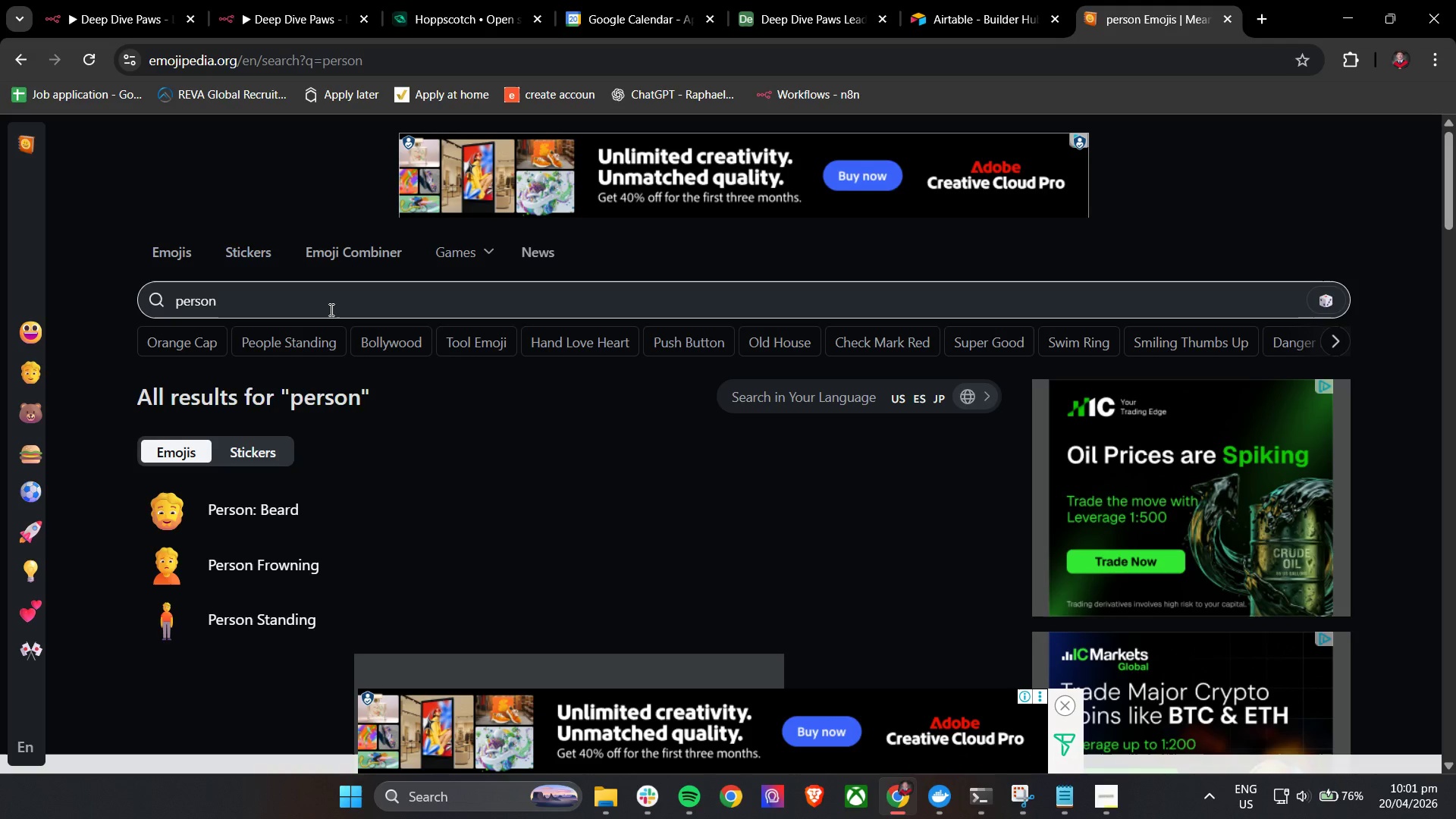 
triple_click([445, 61])
 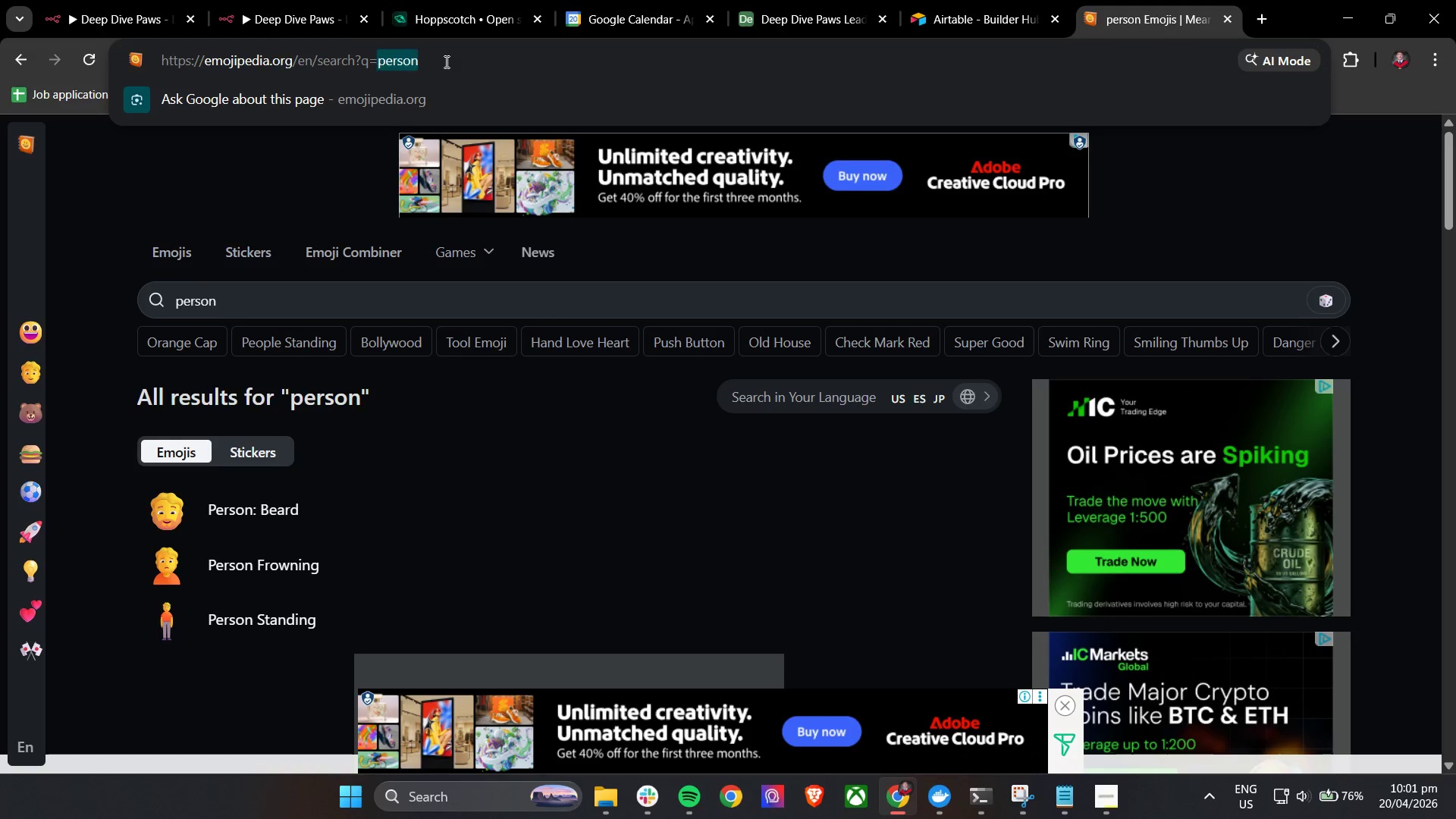 
triple_click([445, 61])
 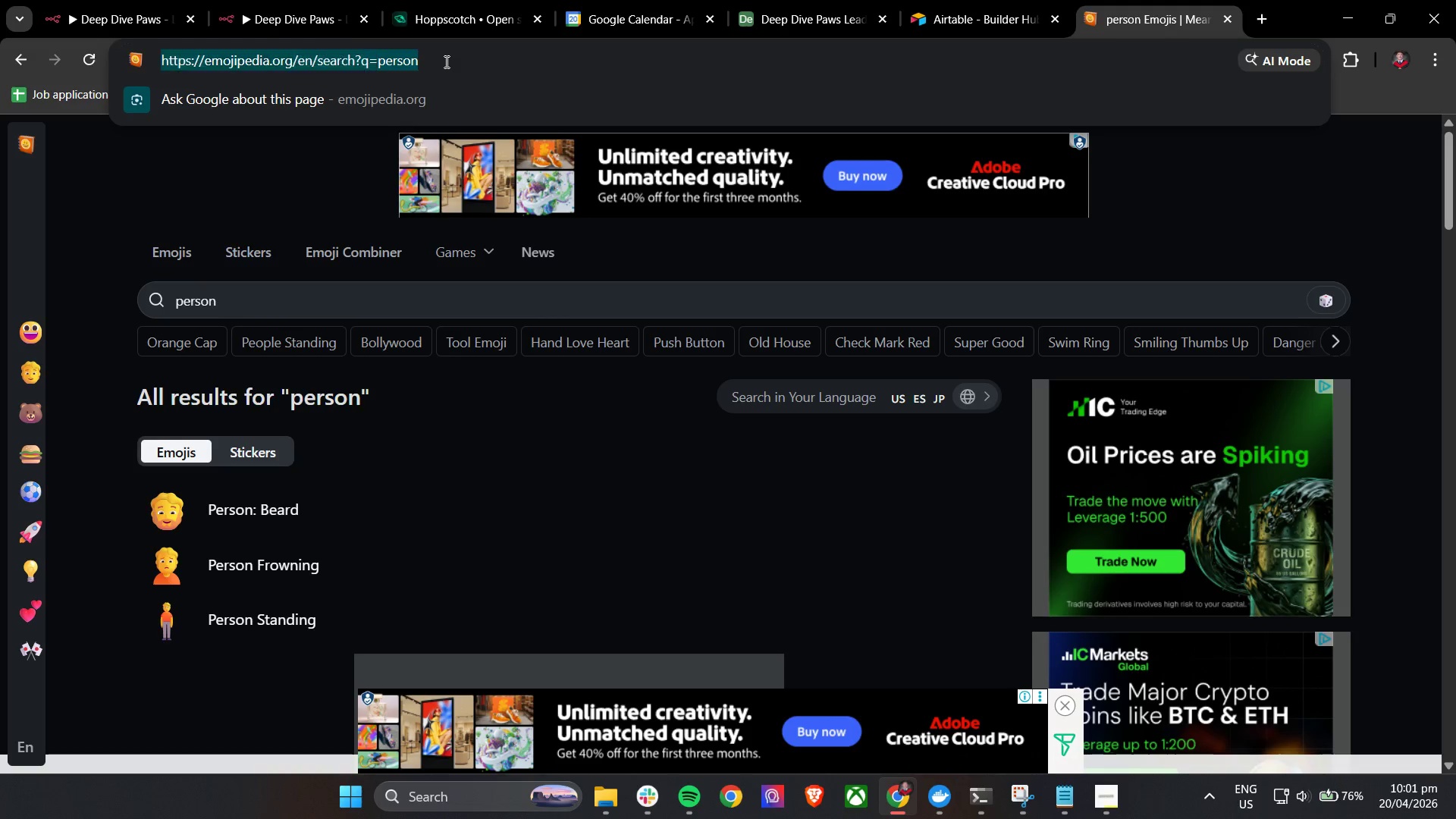 
triple_click([445, 61])
 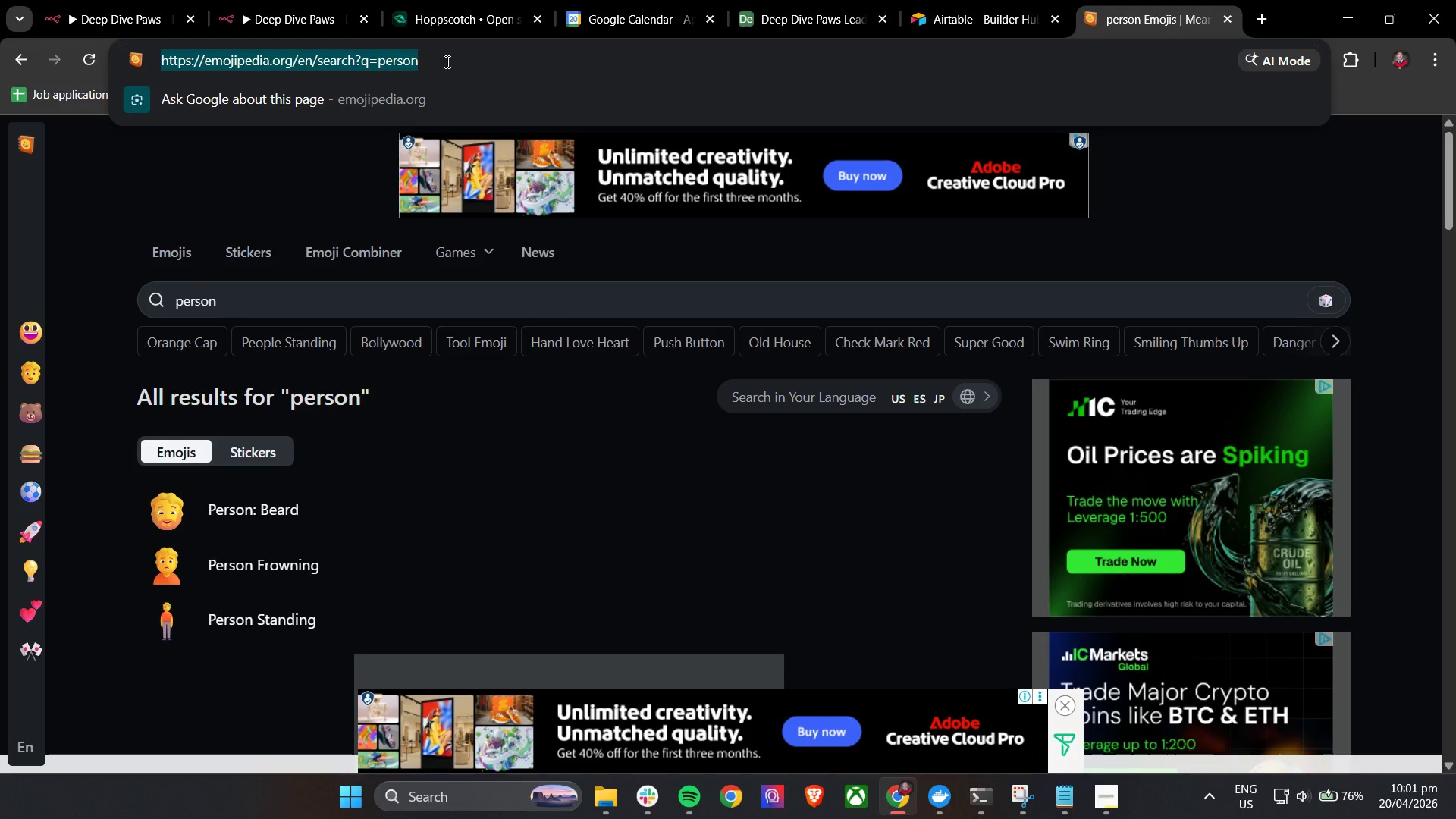 
type(person emo)
 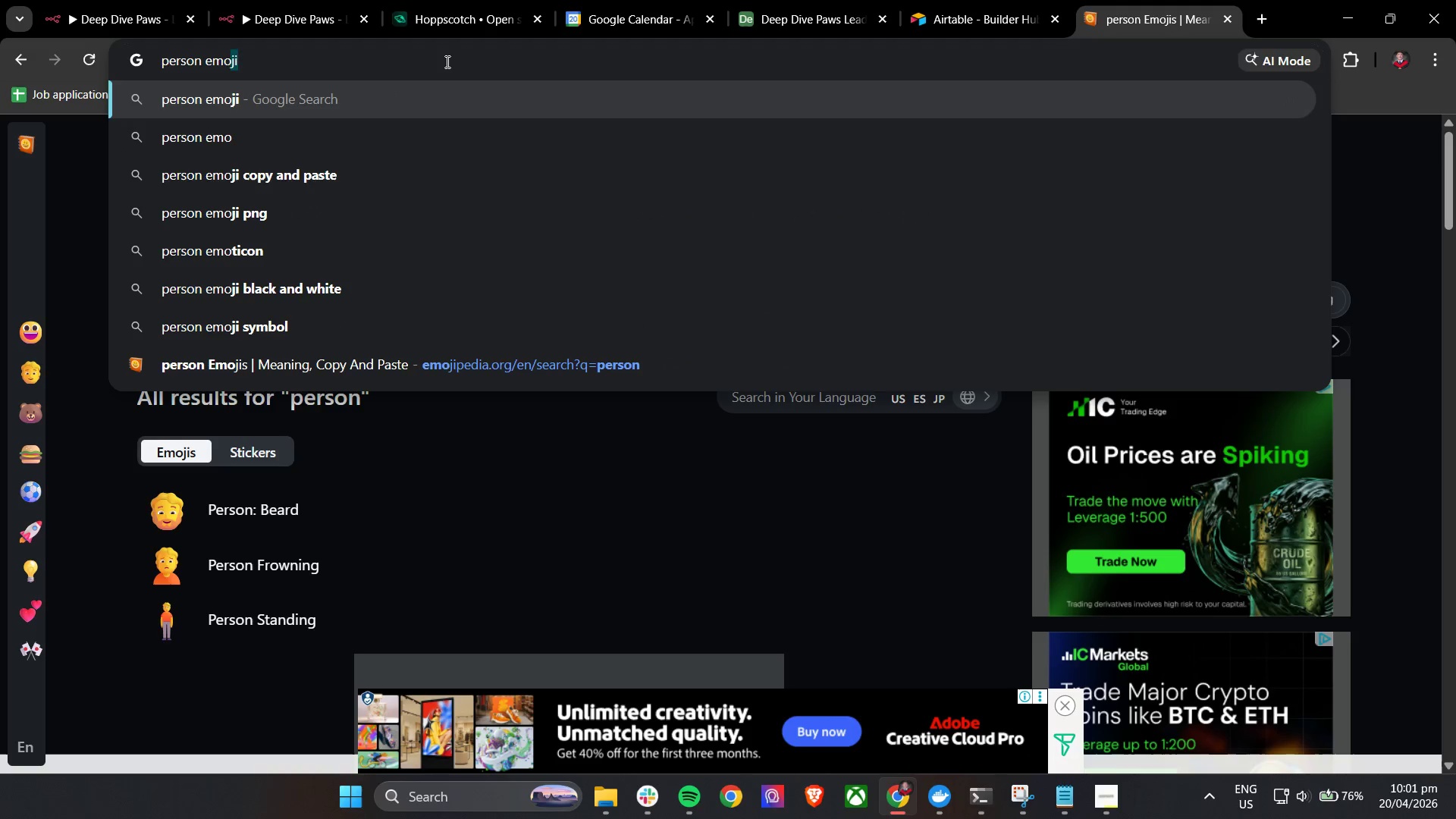 
key(Enter)
 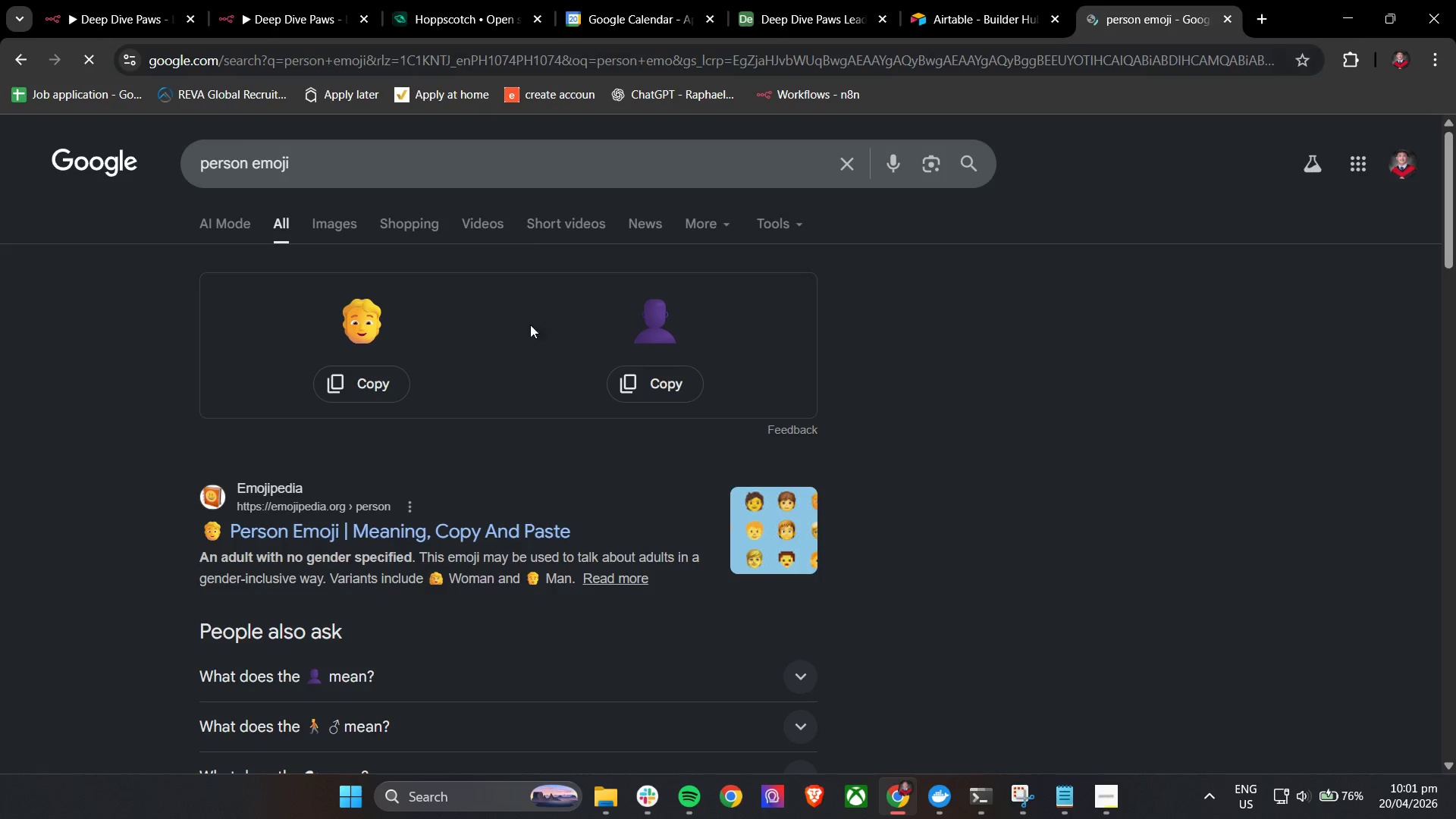 
left_click([631, 397])
 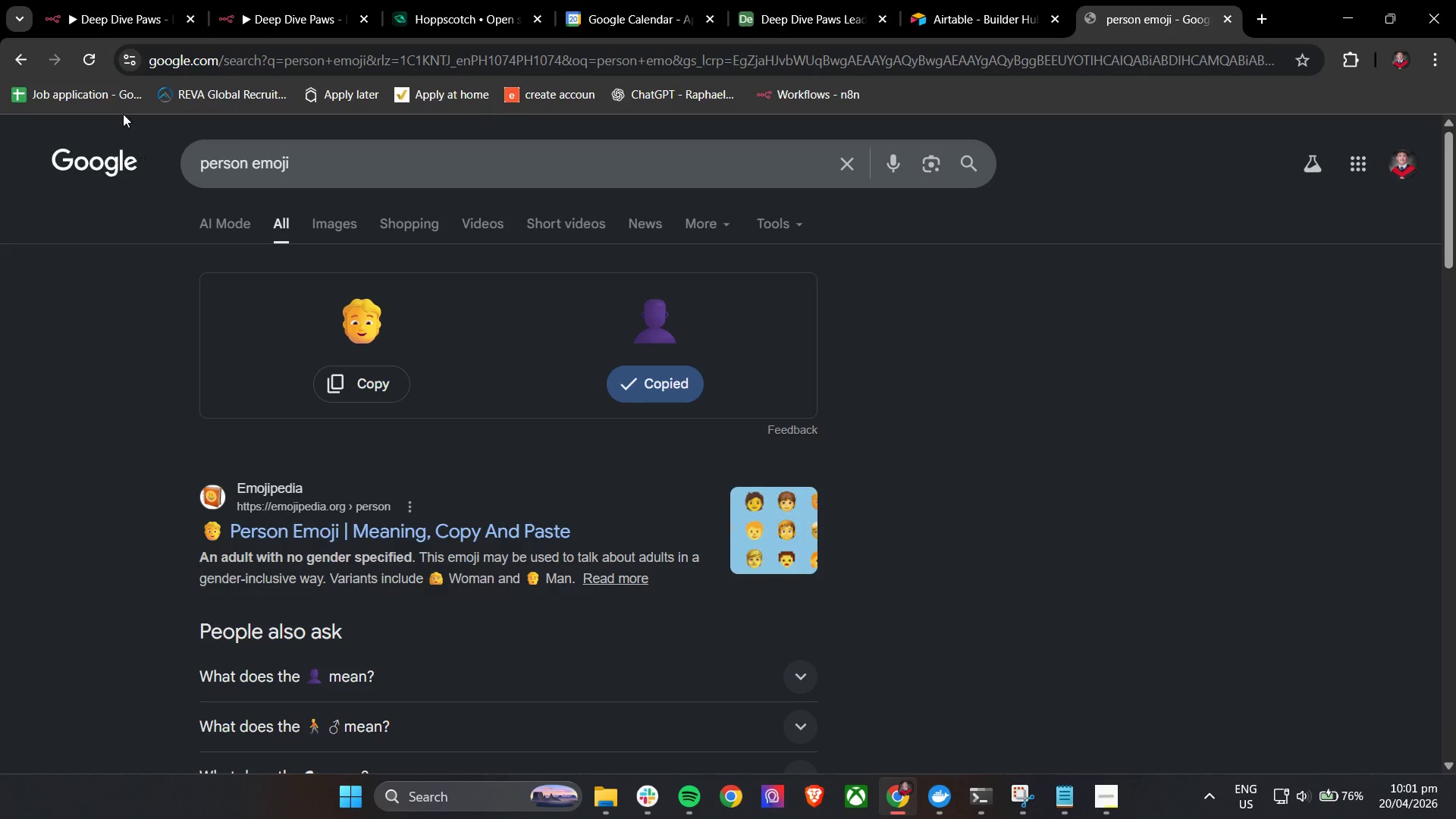 
left_click([92, 0])
 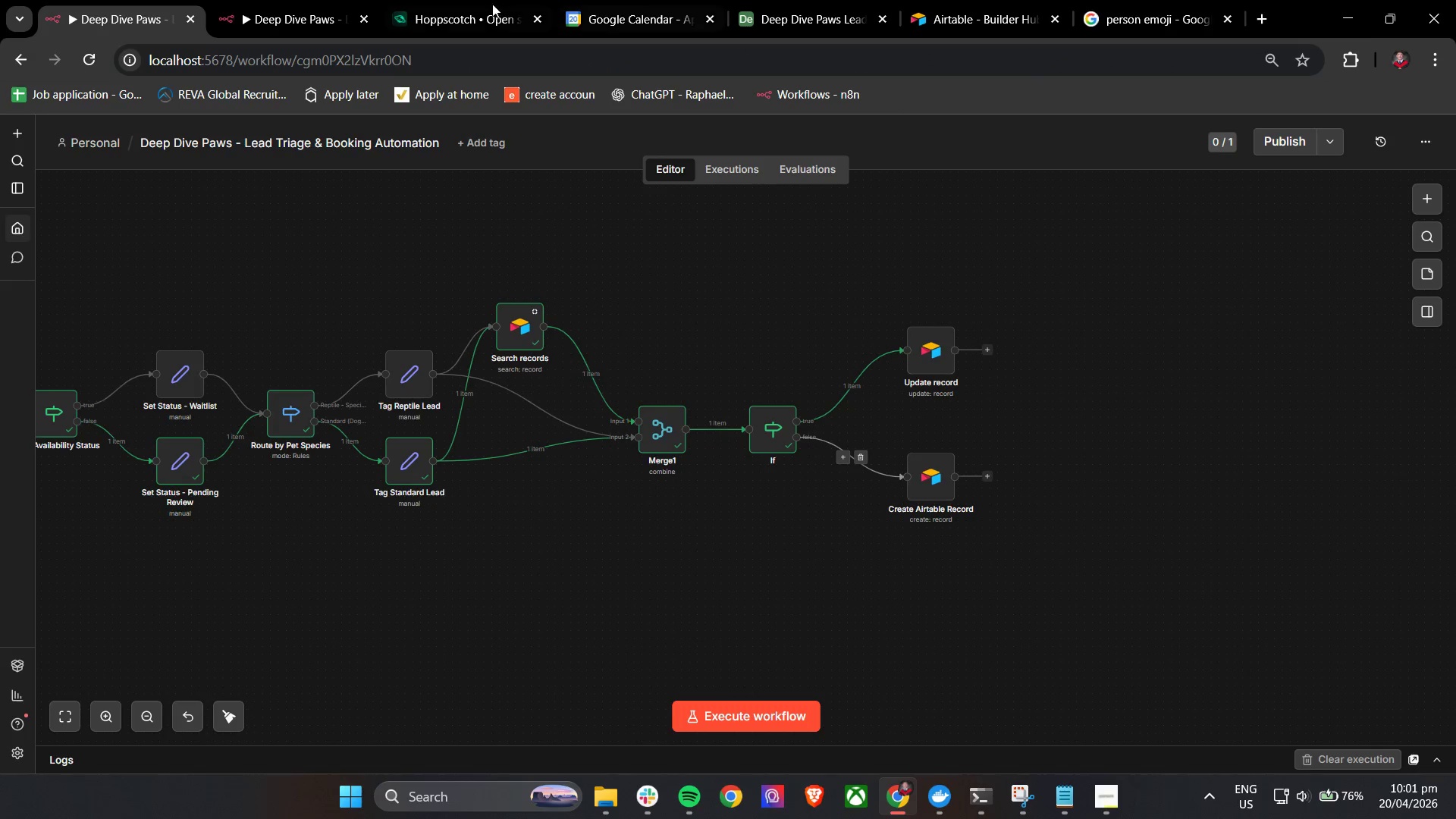 
left_click([293, 0])
 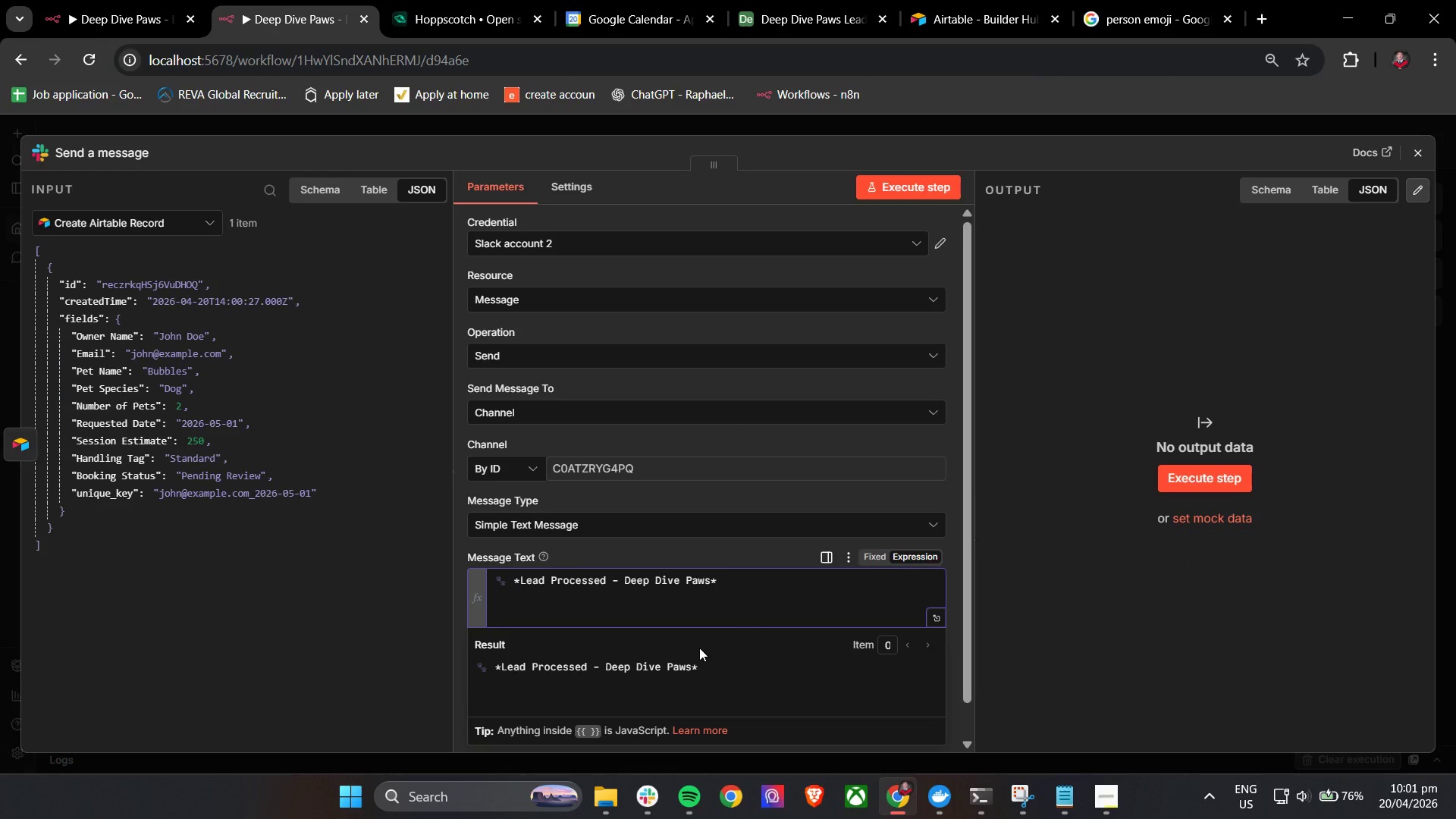 
key(Control+V)
 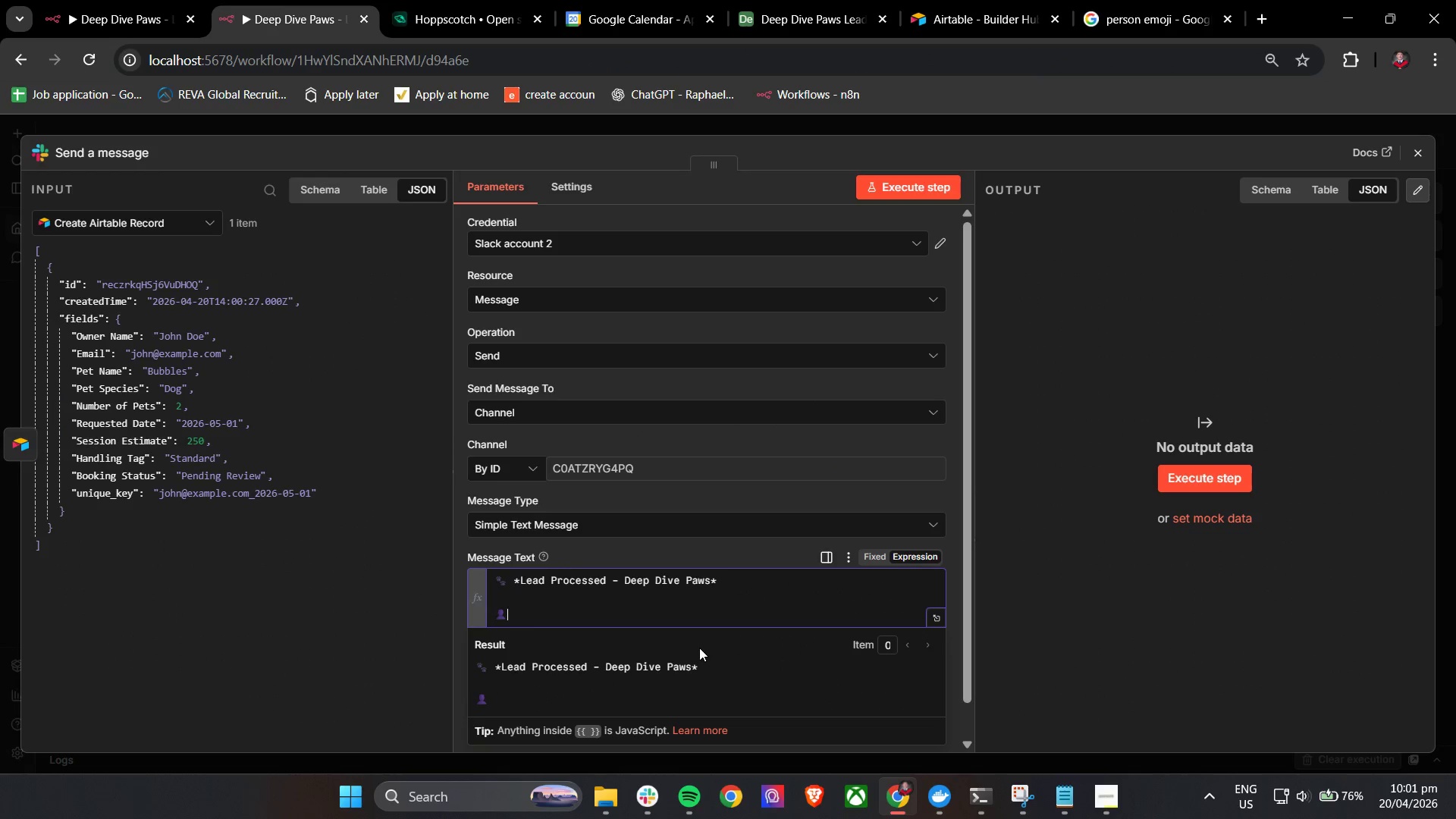 
type( *Clent)
key(Backspace)
key(Backspace)
key(Backspace)
type(ient )
 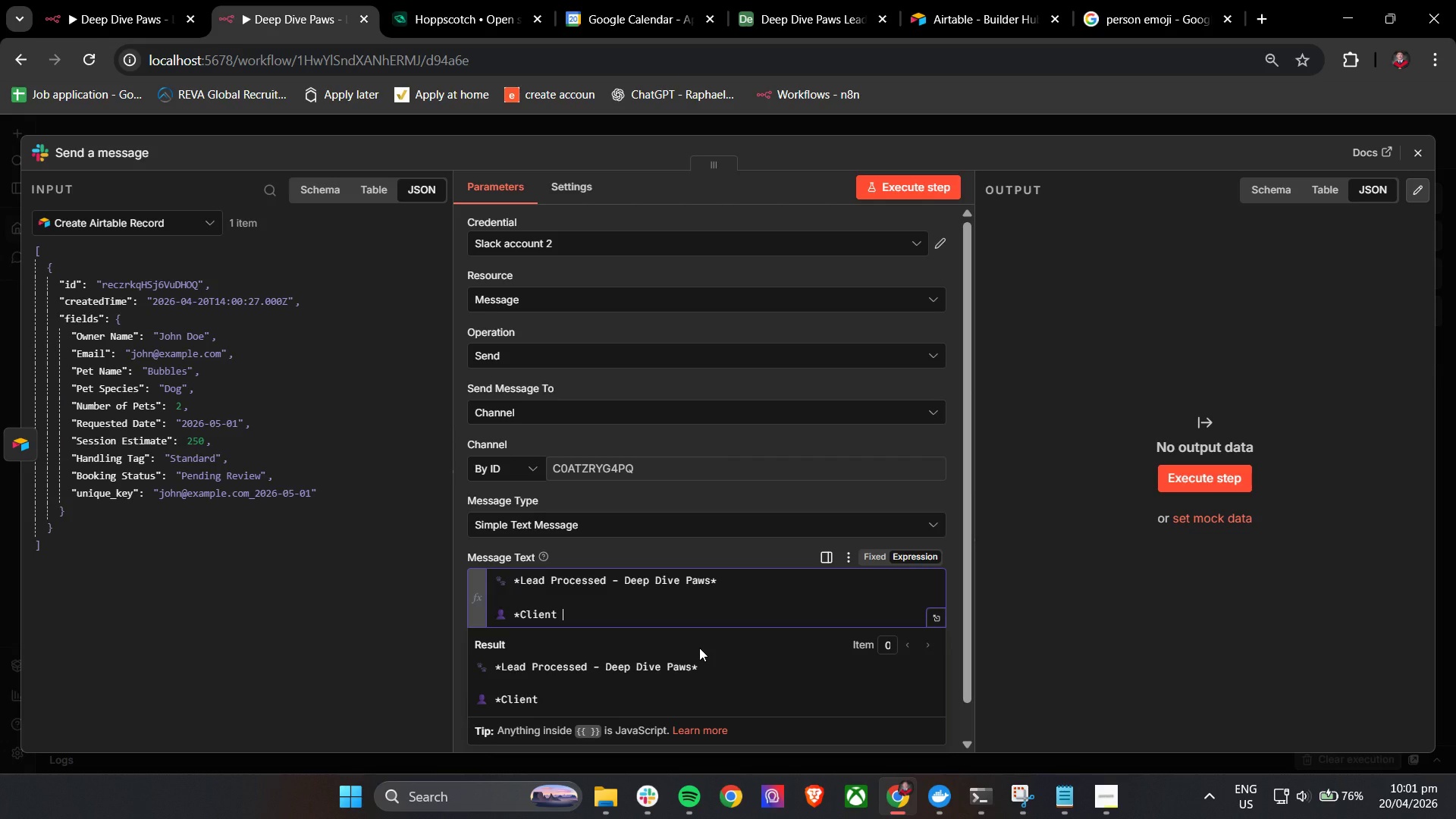 
left_click([1262, 15])
 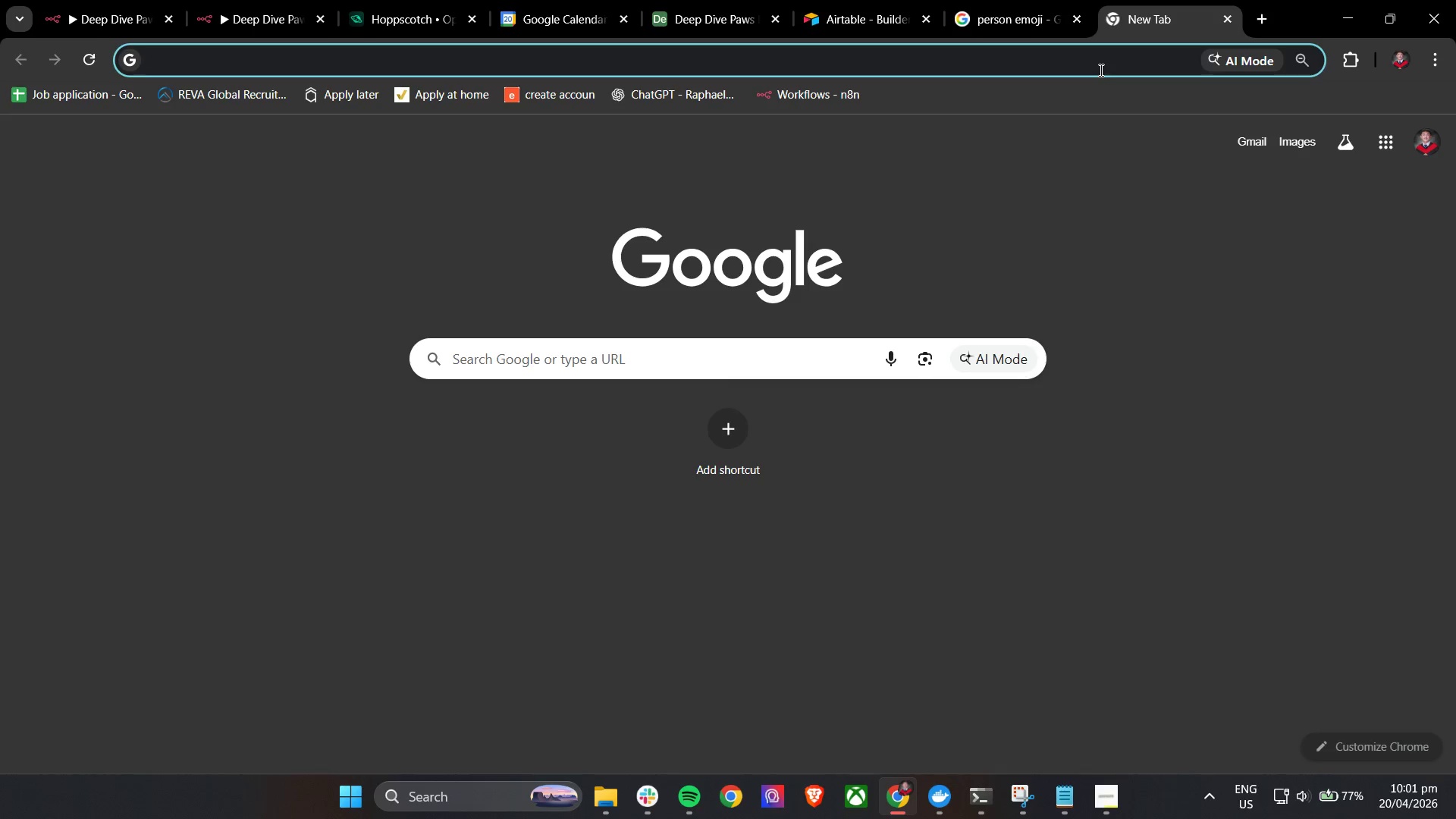 
type(bu)
 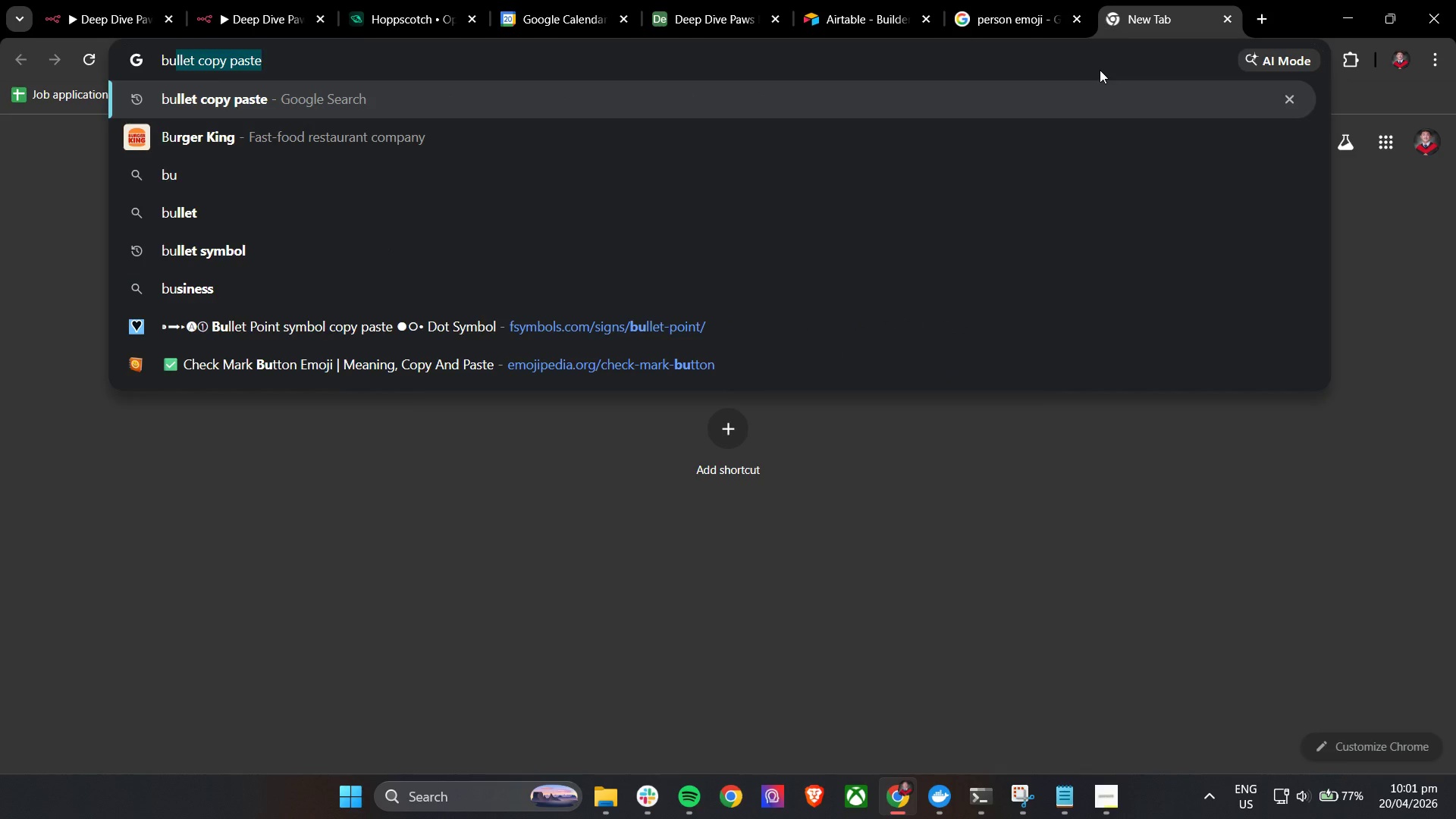 
key(Enter)
 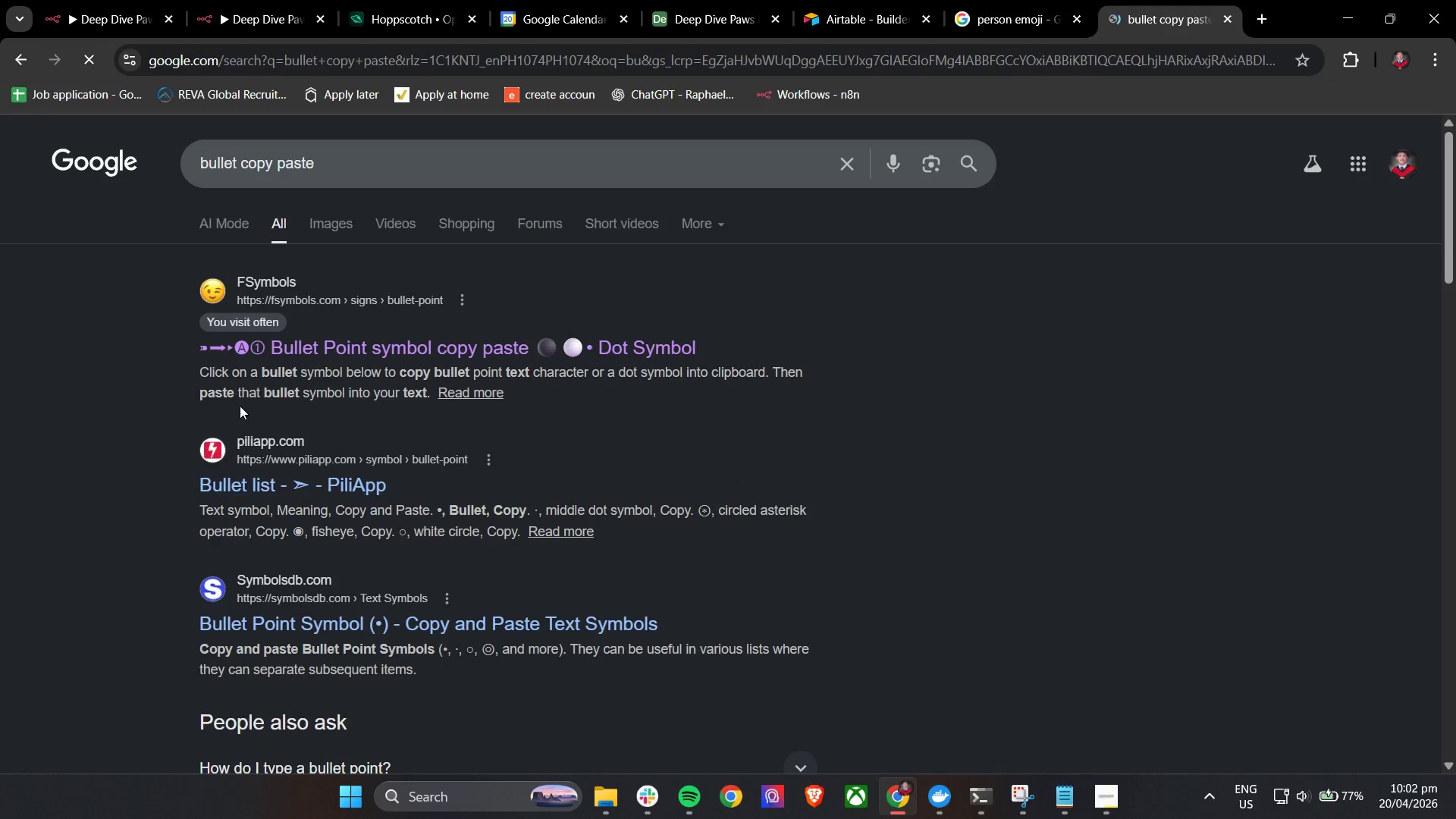 
left_click([273, 353])
 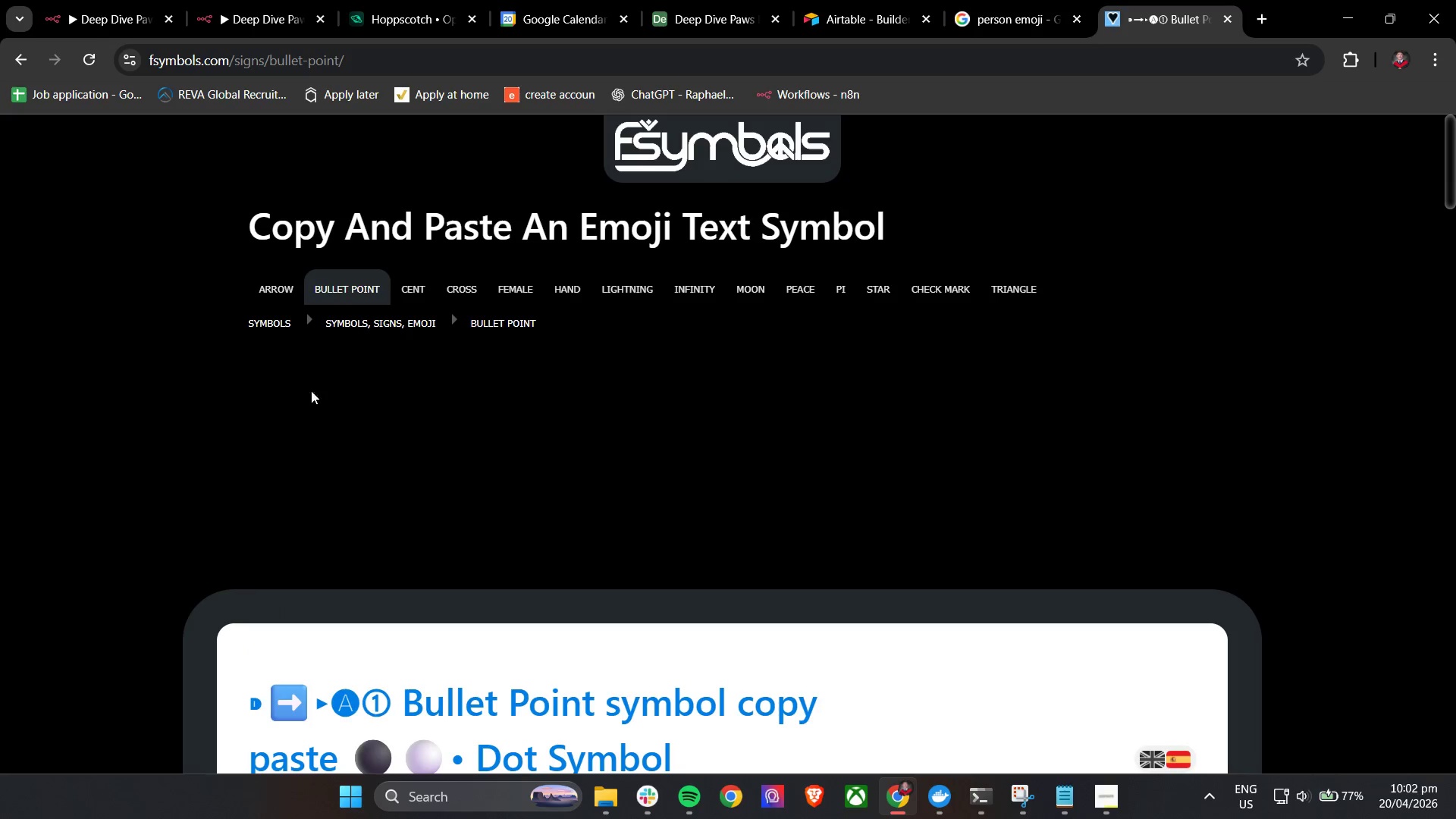 
scroll: coordinate [450, 465], scroll_direction: down, amount: 3.0
 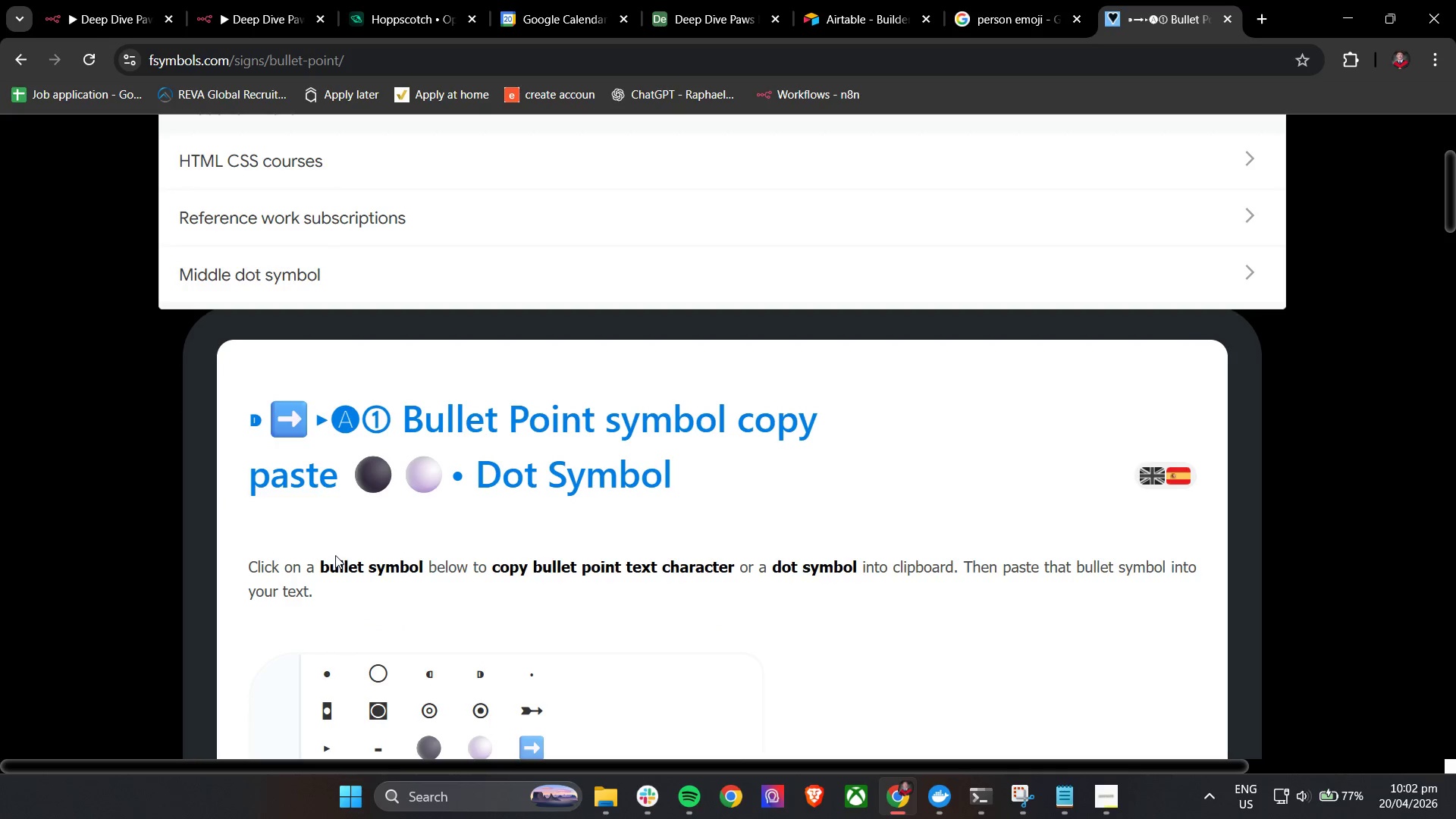 
left_click([83, 0])
 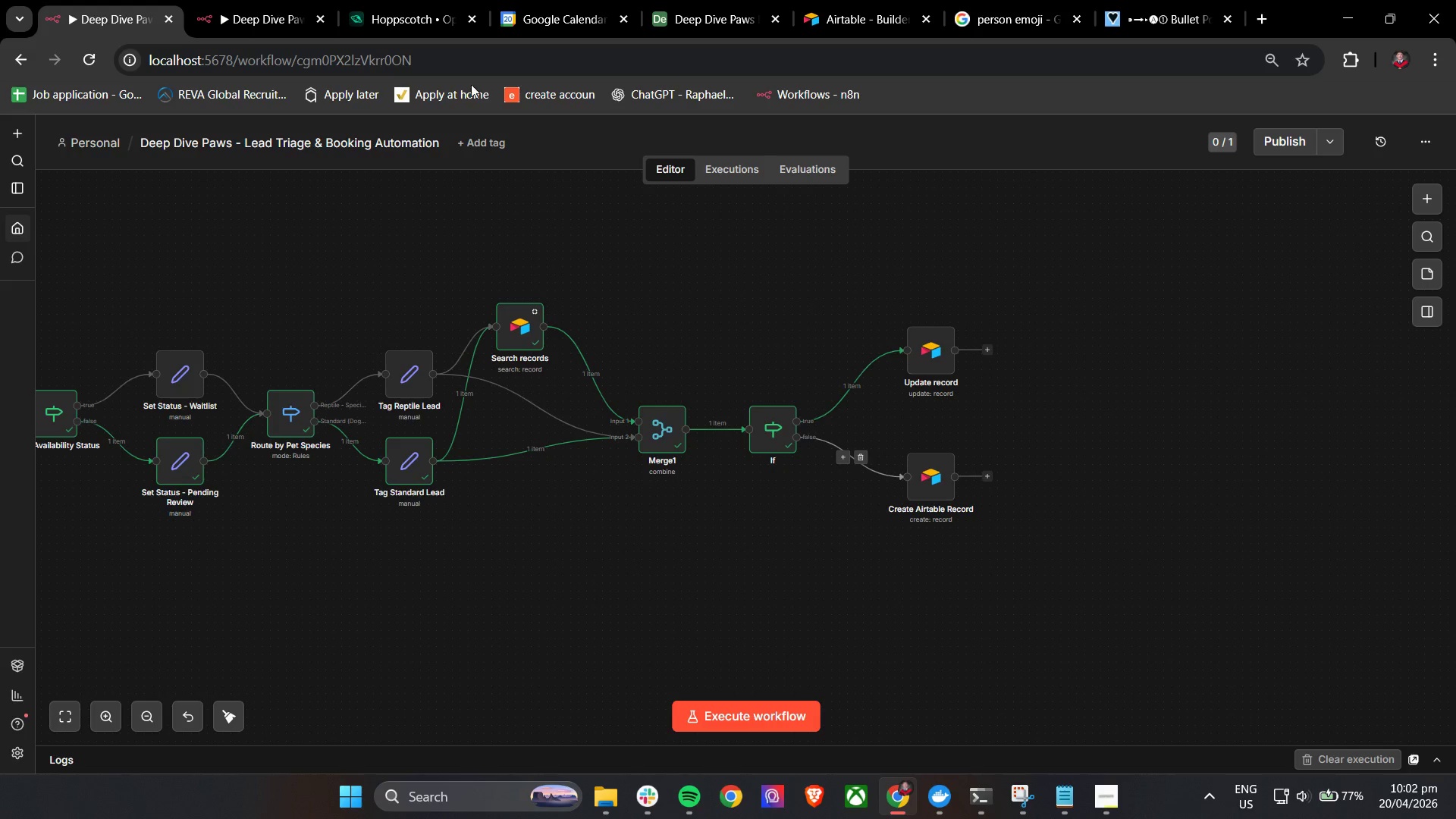 
left_click([246, 0])
 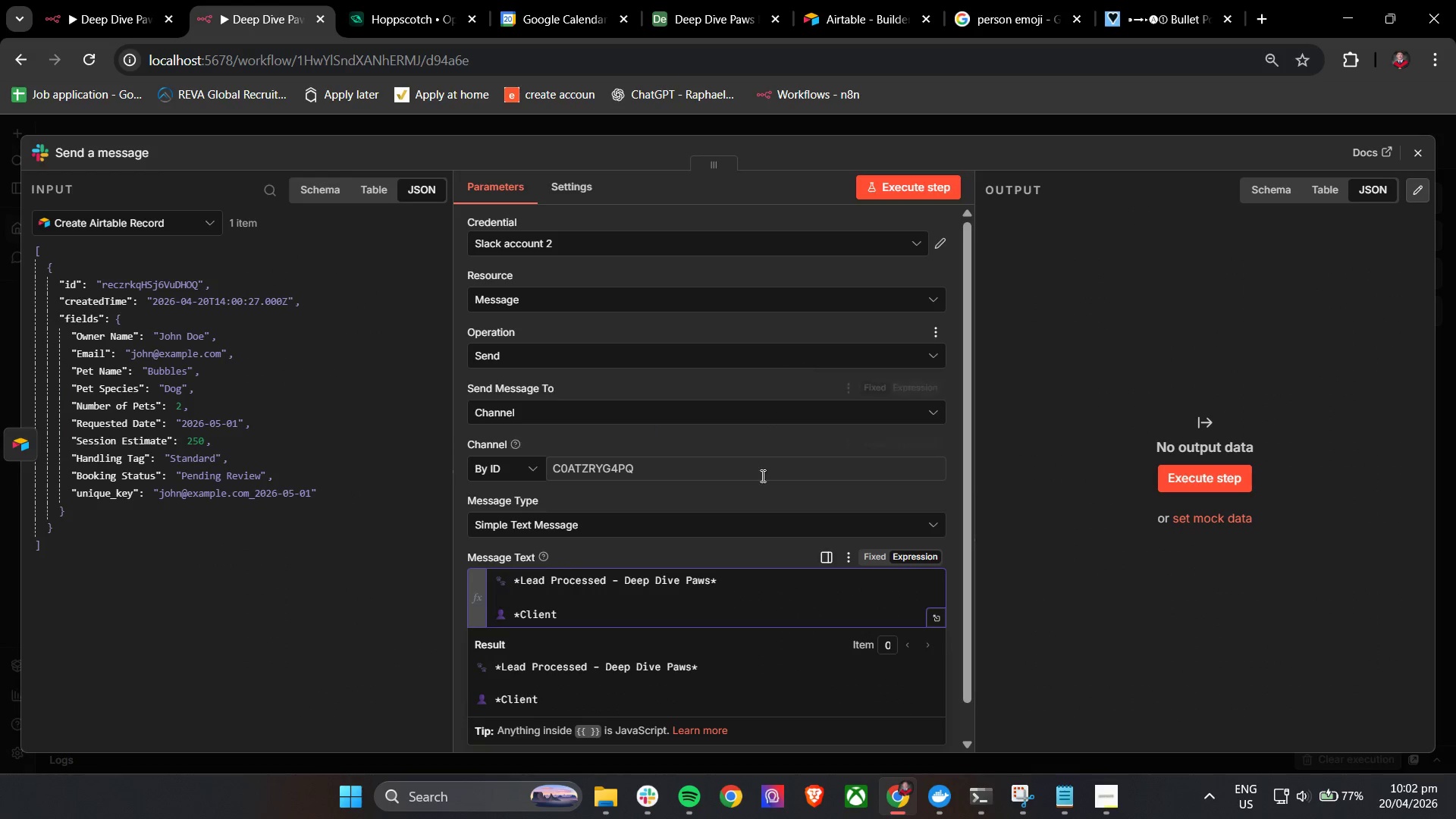 
scroll: coordinate [727, 540], scroll_direction: down, amount: 2.0
 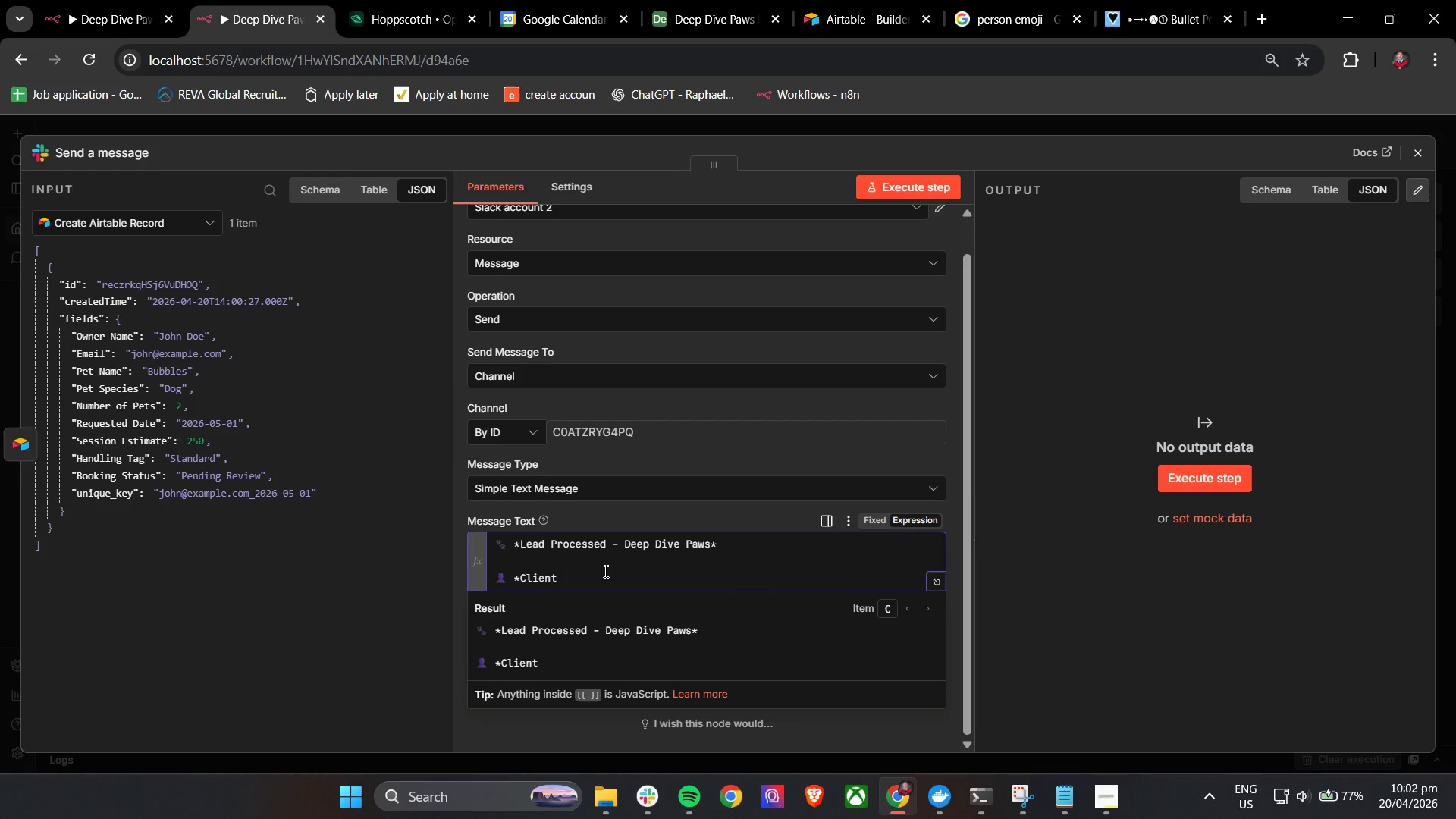 
type(Details*)
 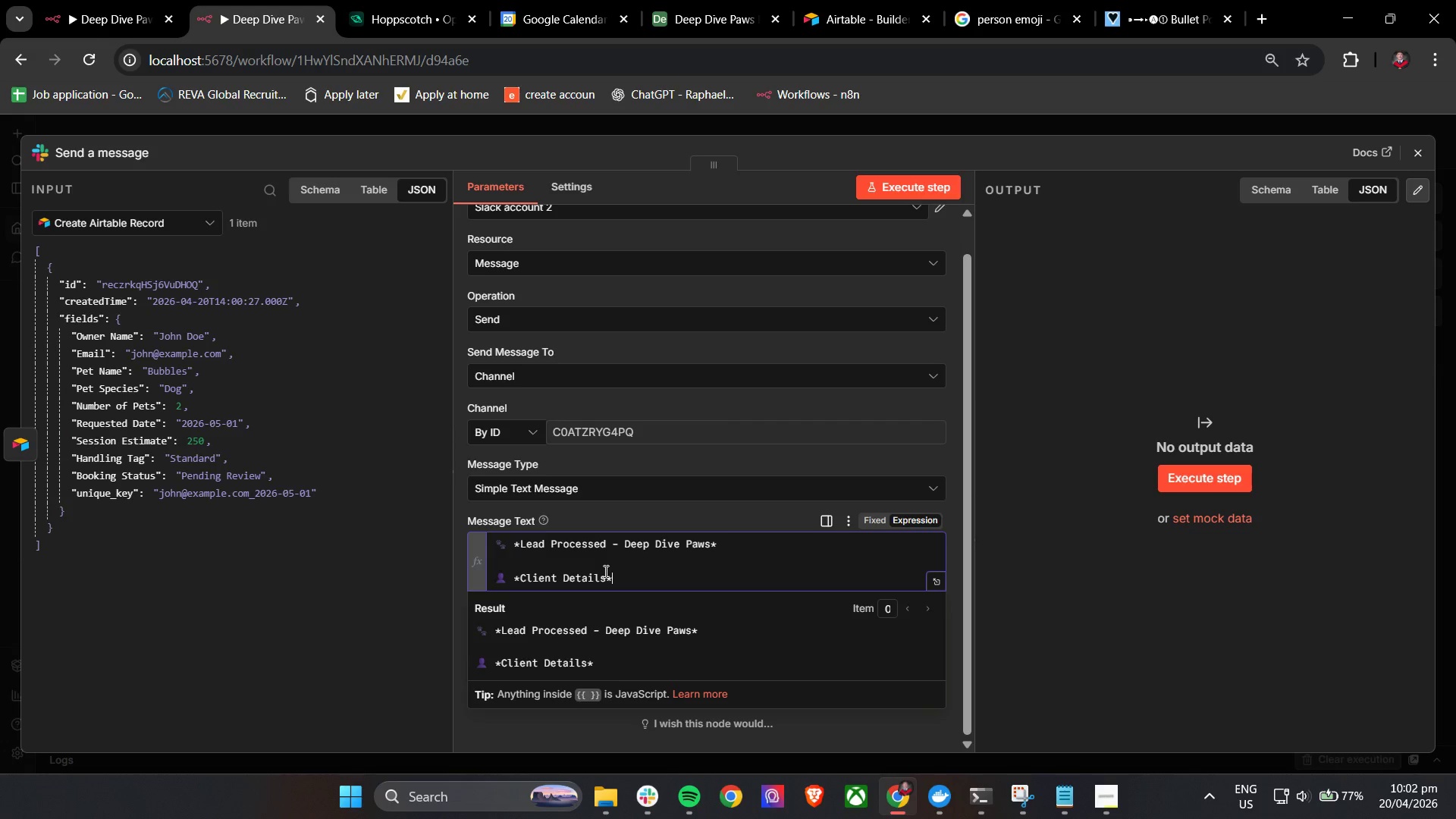 
 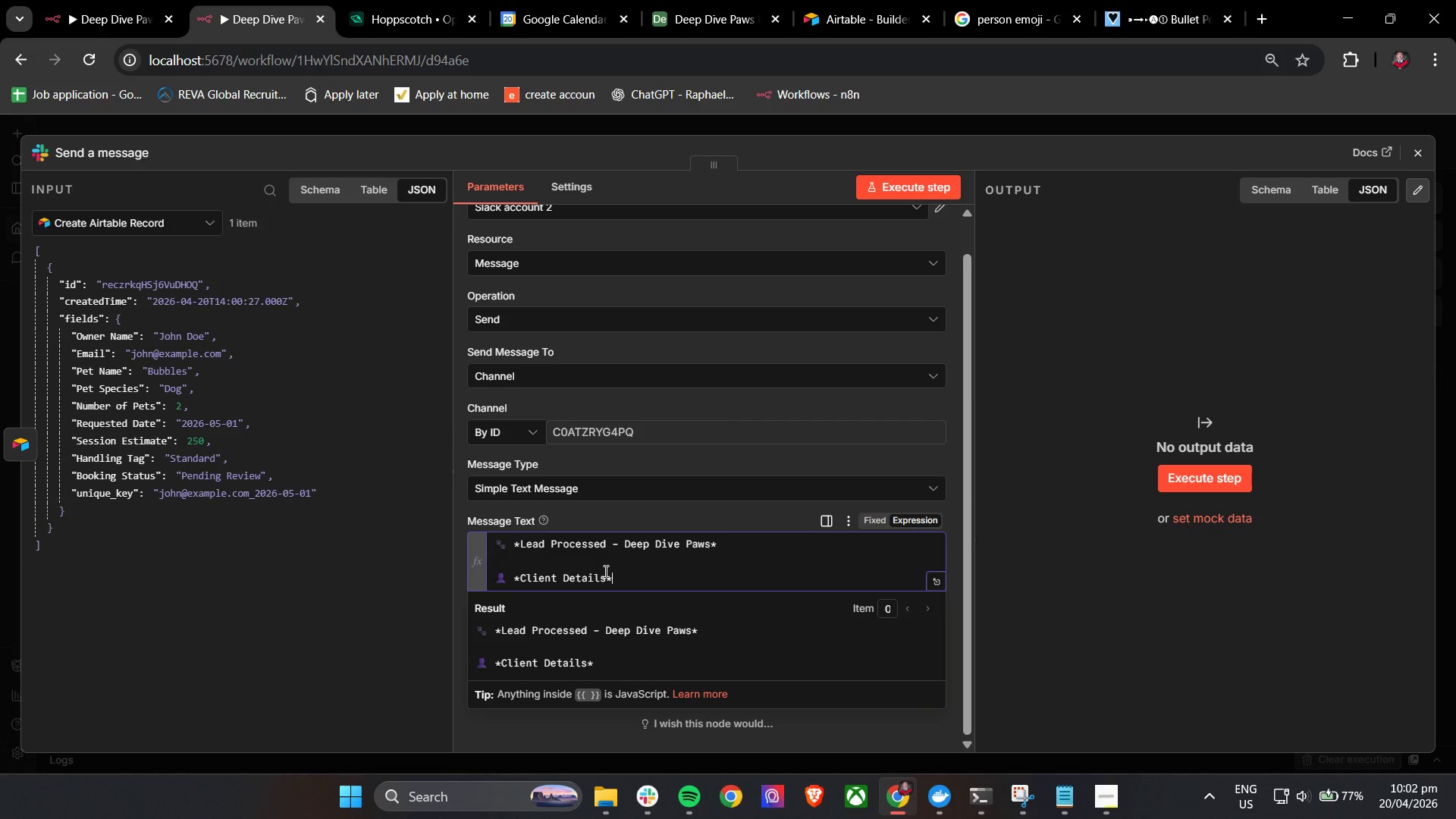 
key(Enter)
 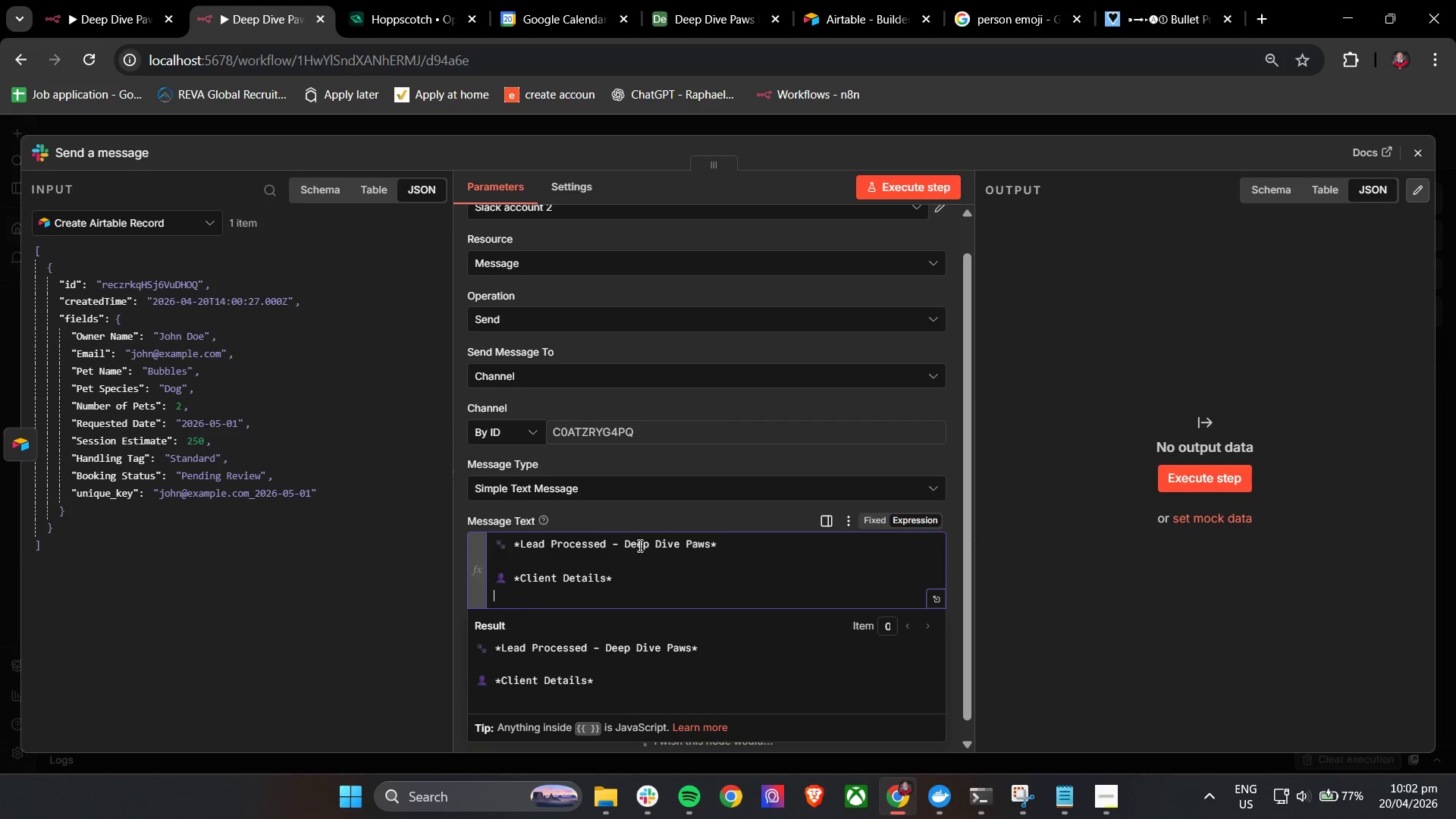 
left_click([1153, 0])
 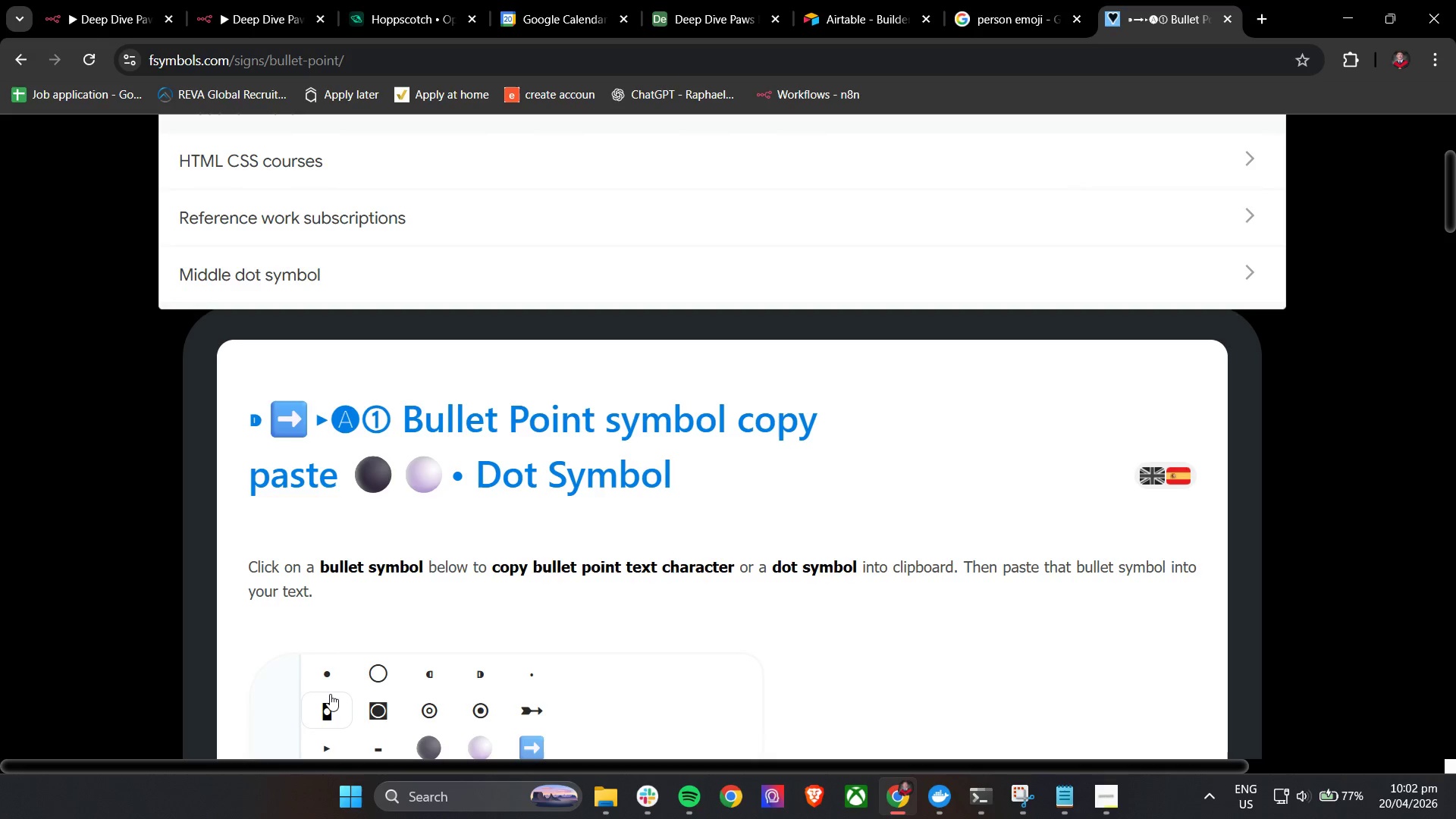 
left_click([330, 682])
 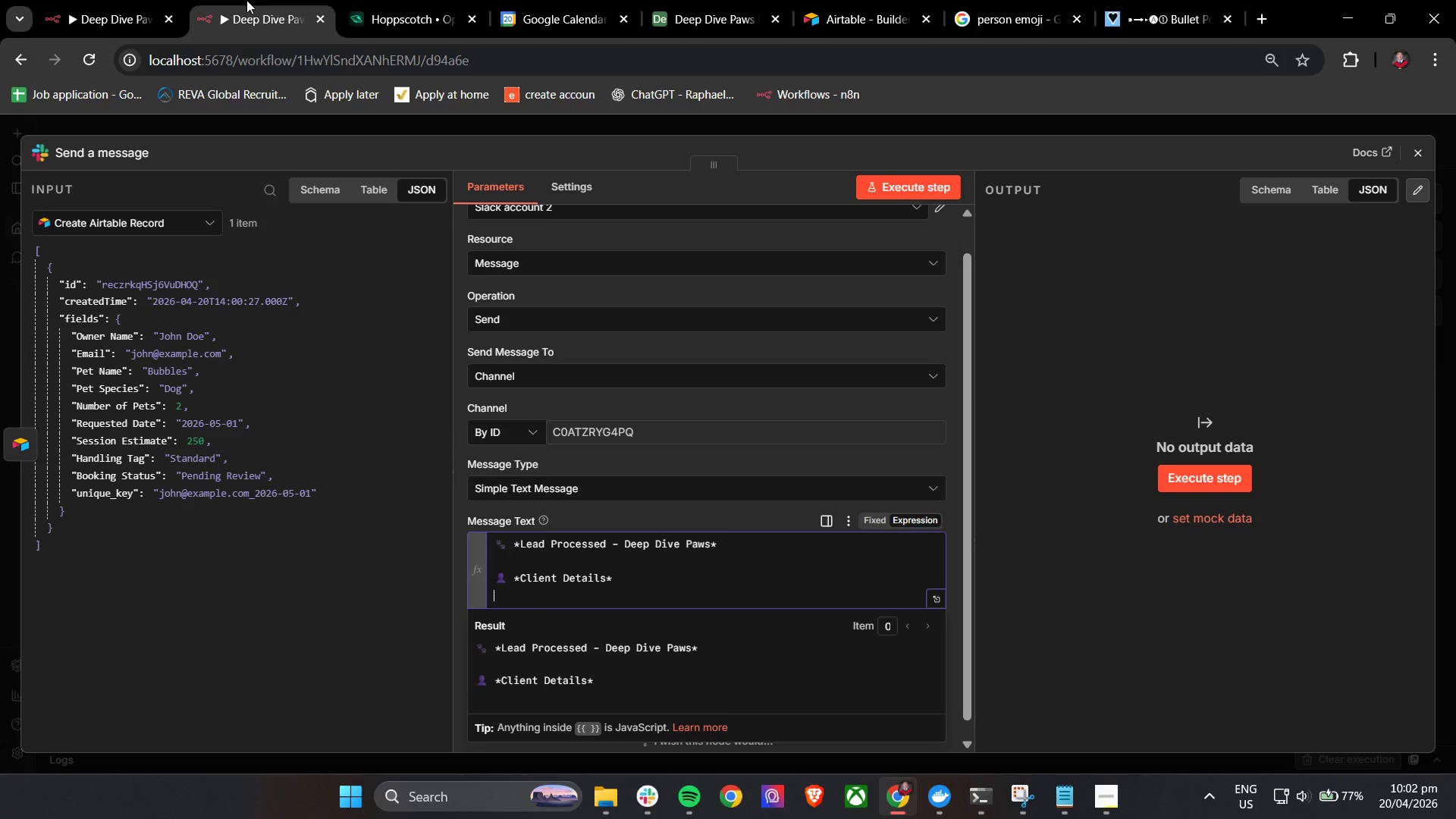 
key(Control+V)
 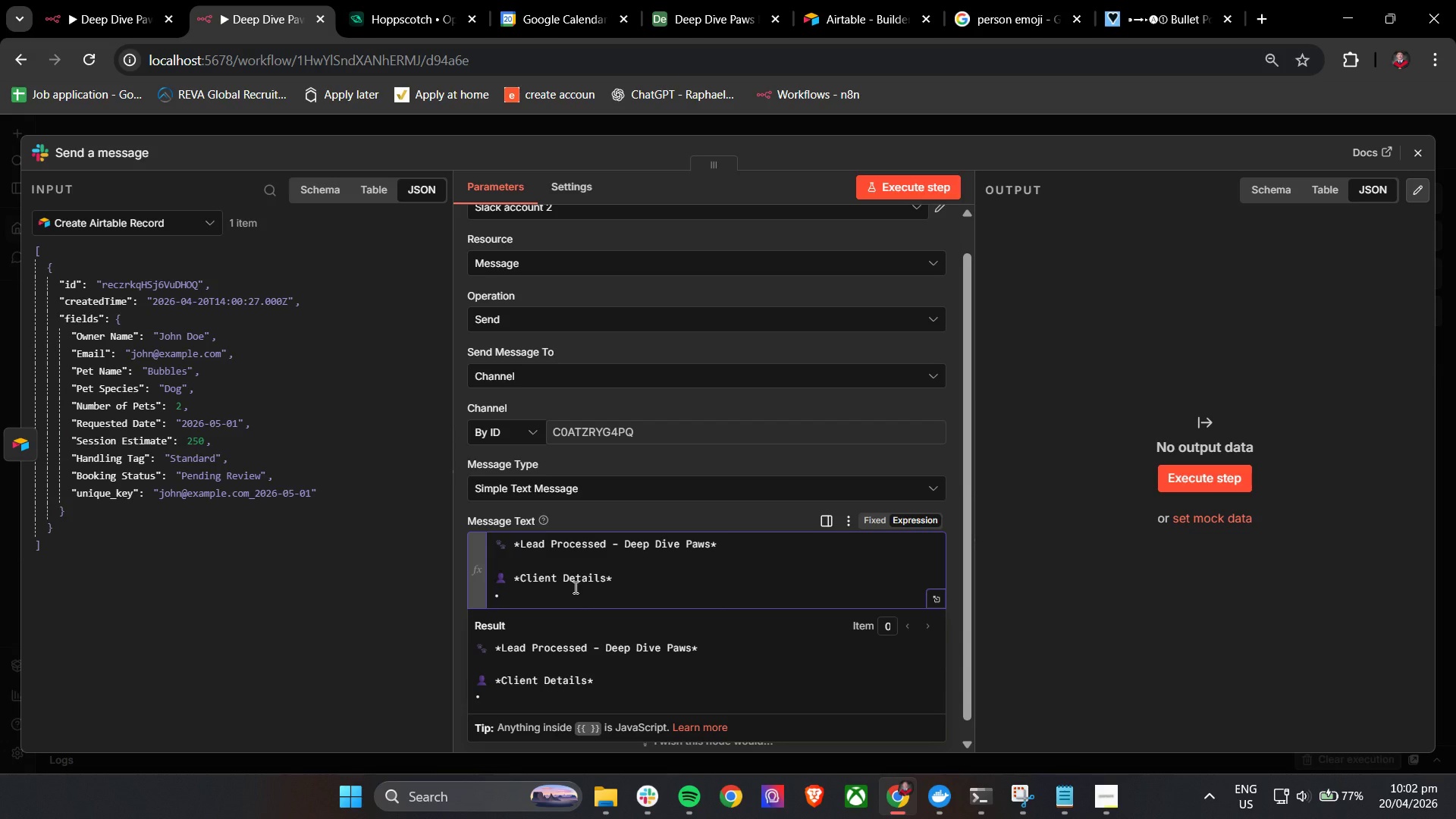 
key(Space)
 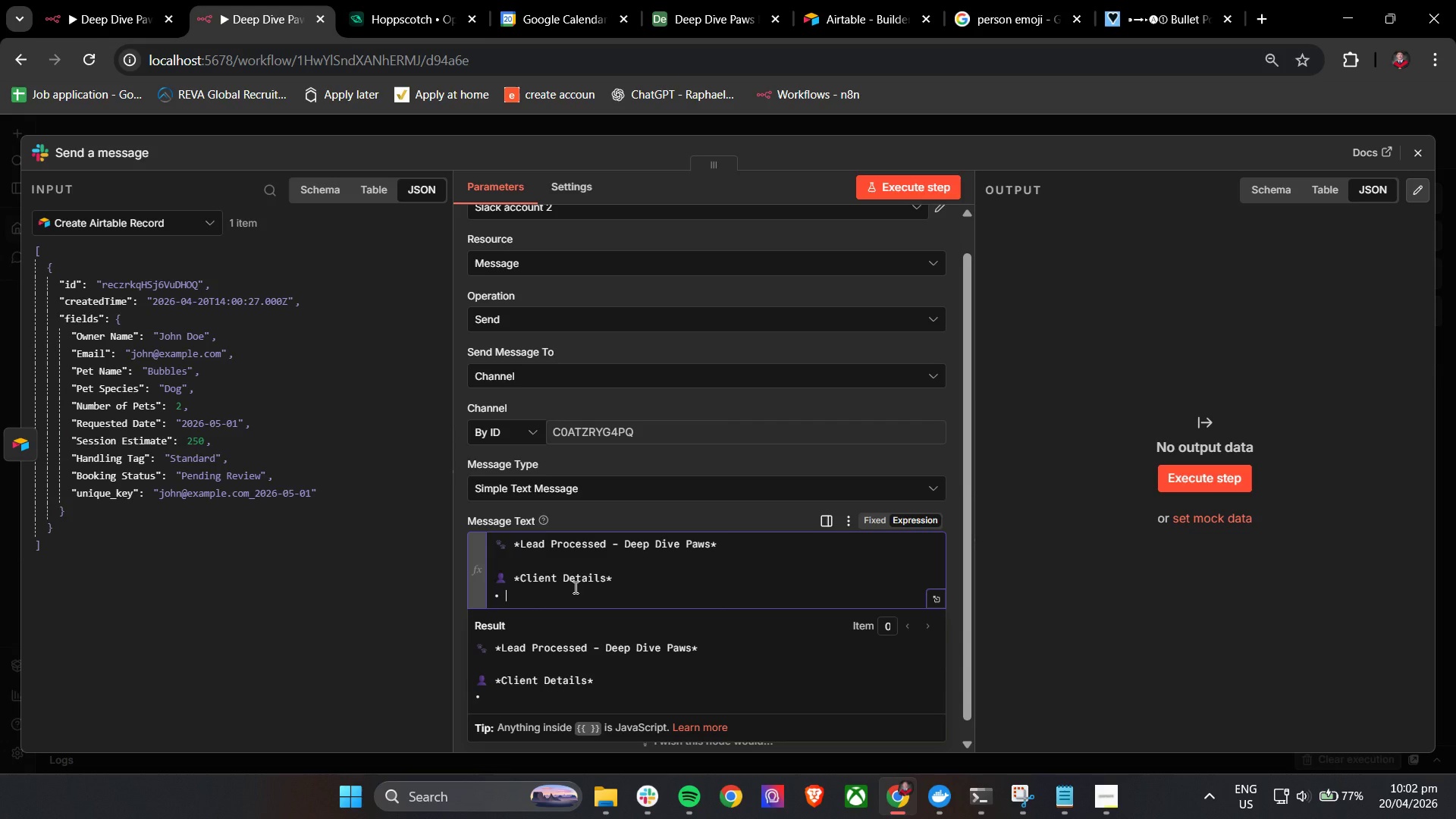 
wait(9.48)
 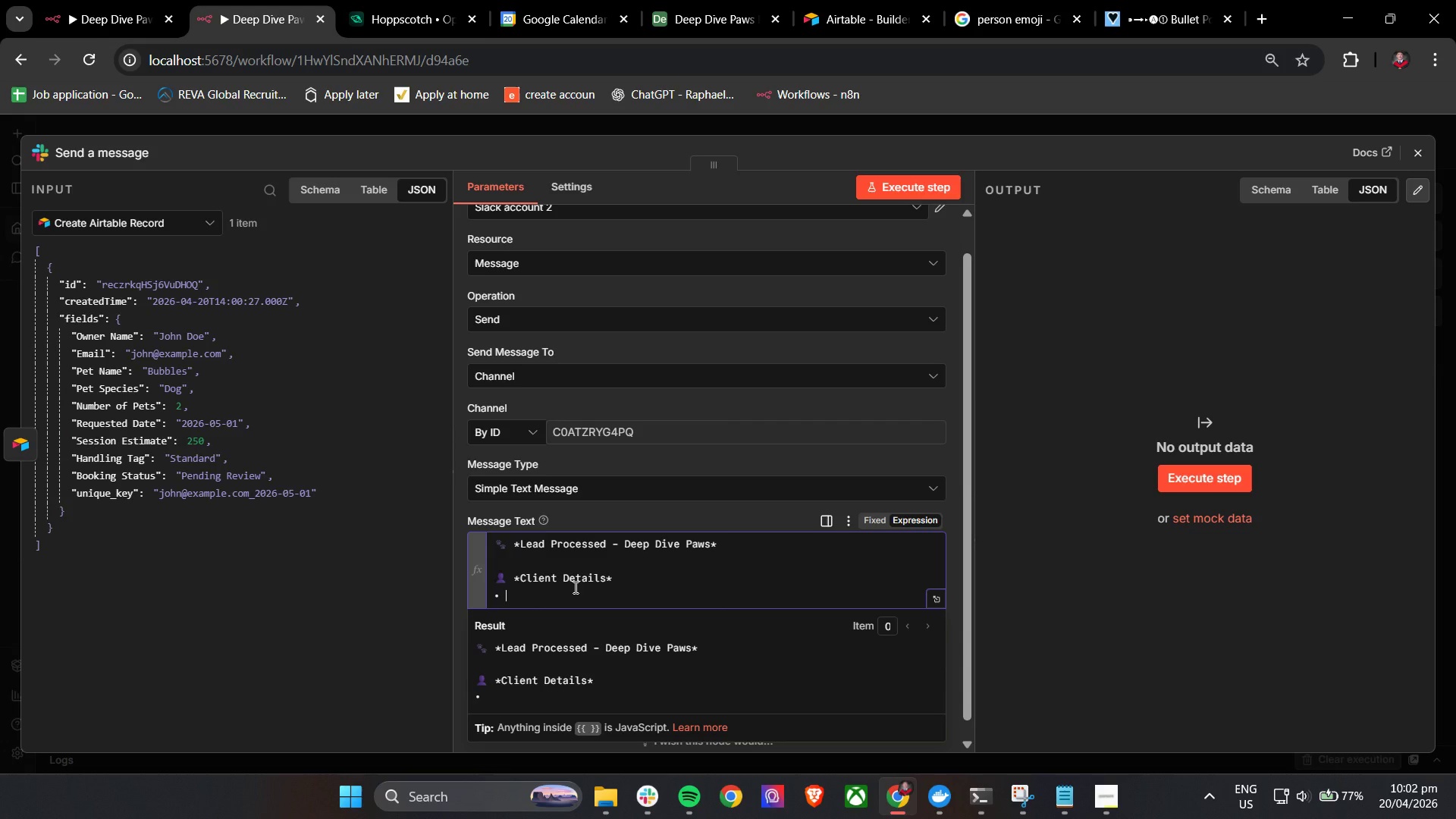 
hold_key(key=ShiftLeft, duration=1.11)
 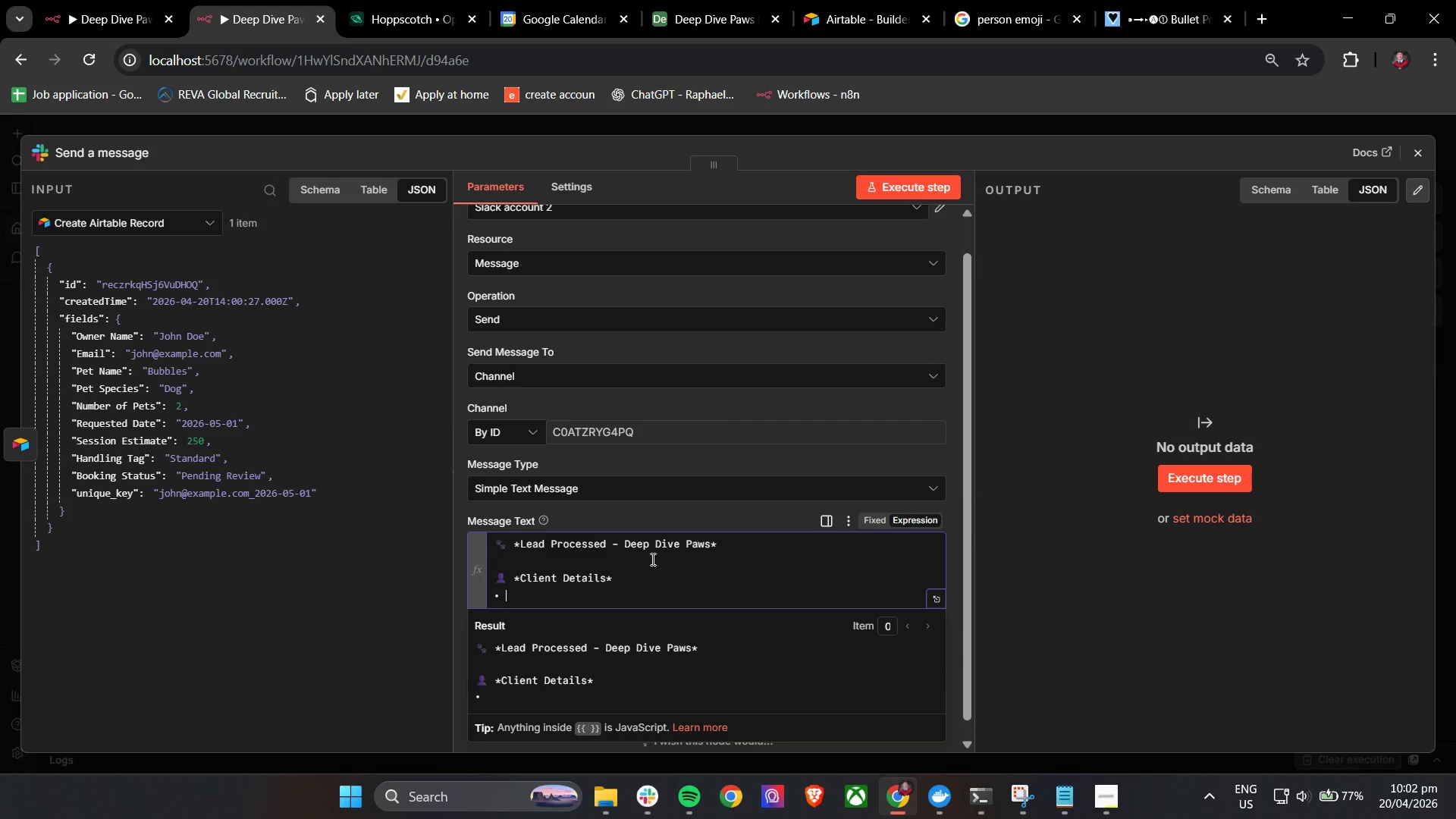 
type(Name)
key(Backspace)
key(Backspace)
key(Backspace)
key(Backspace)
type(NAme)
key(Backspace)
key(Backspace)
key(Backspace)
type(ame: {{)
 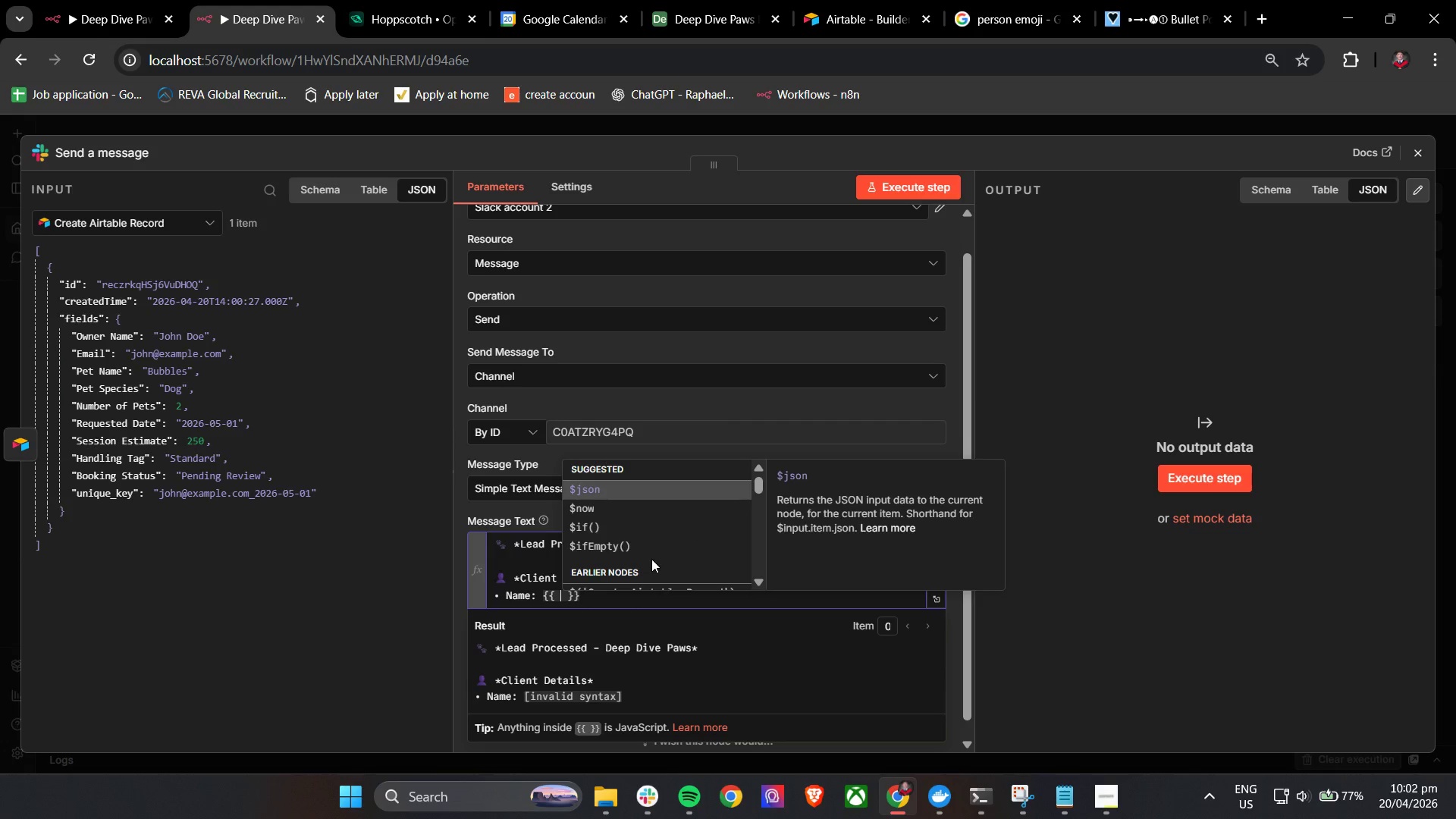 
wait(10.12)
 